 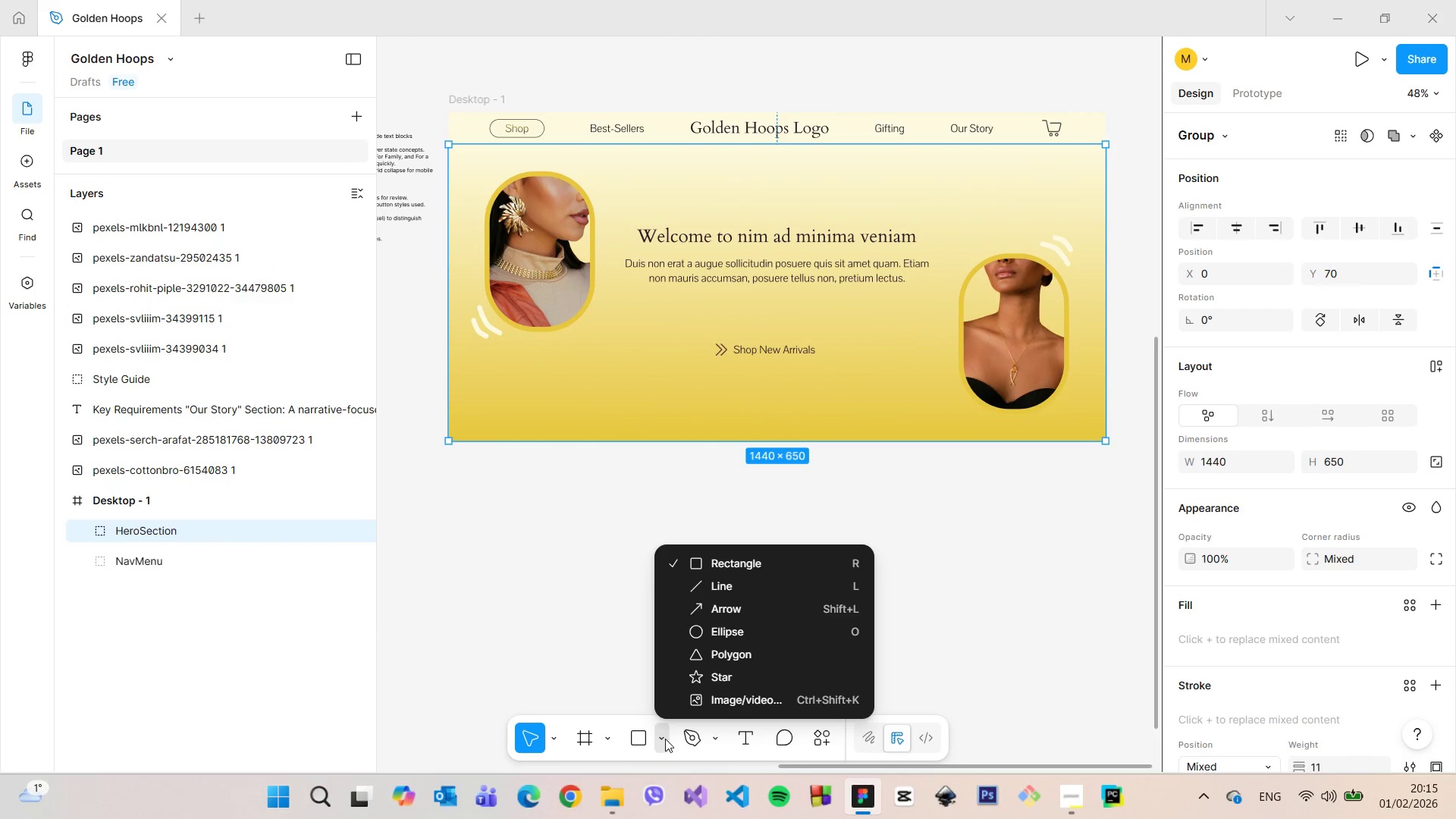 
left_click([718, 557])
 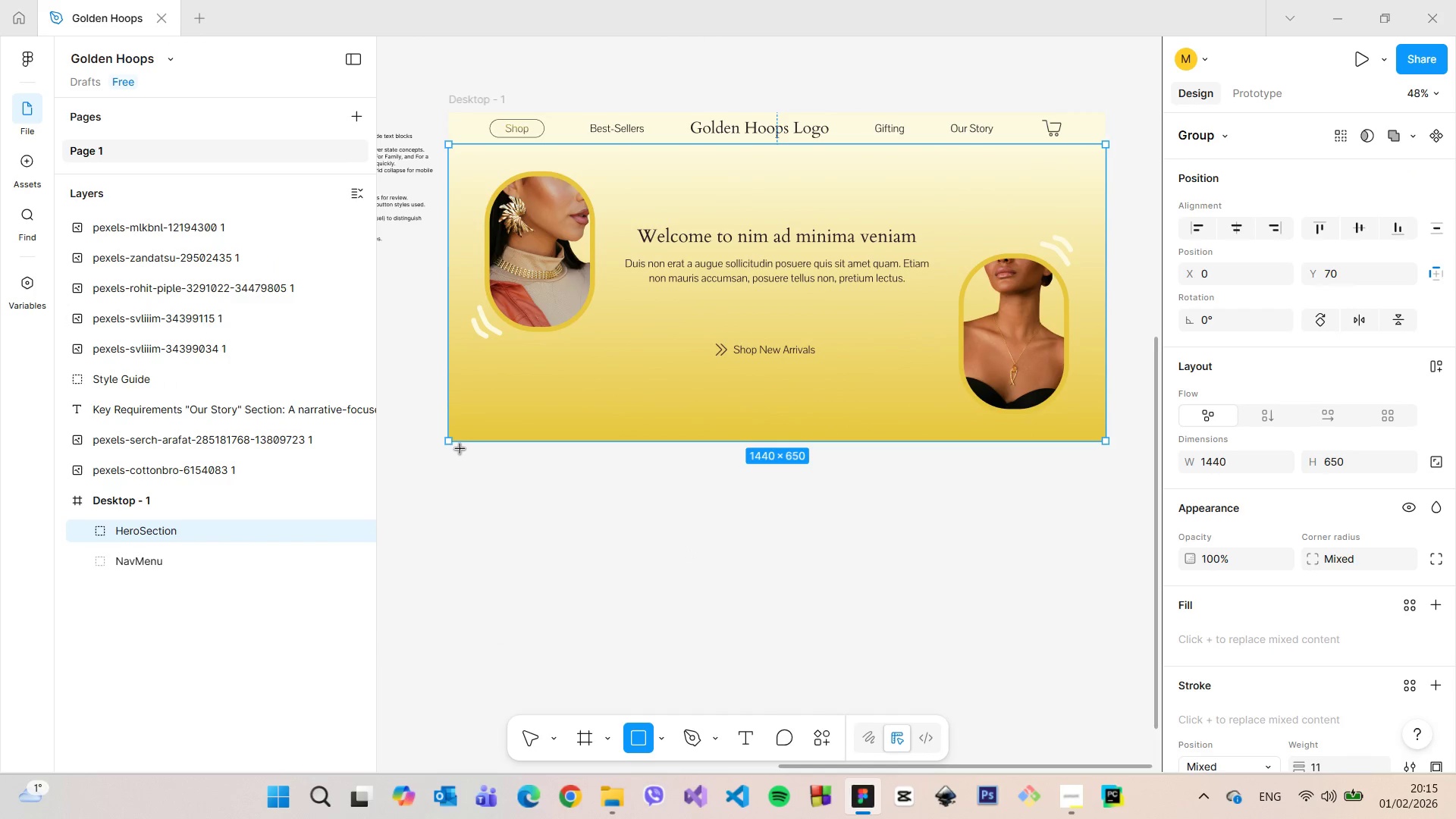 
left_click_drag(start_coordinate=[450, 448], to_coordinate=[1108, 635])
 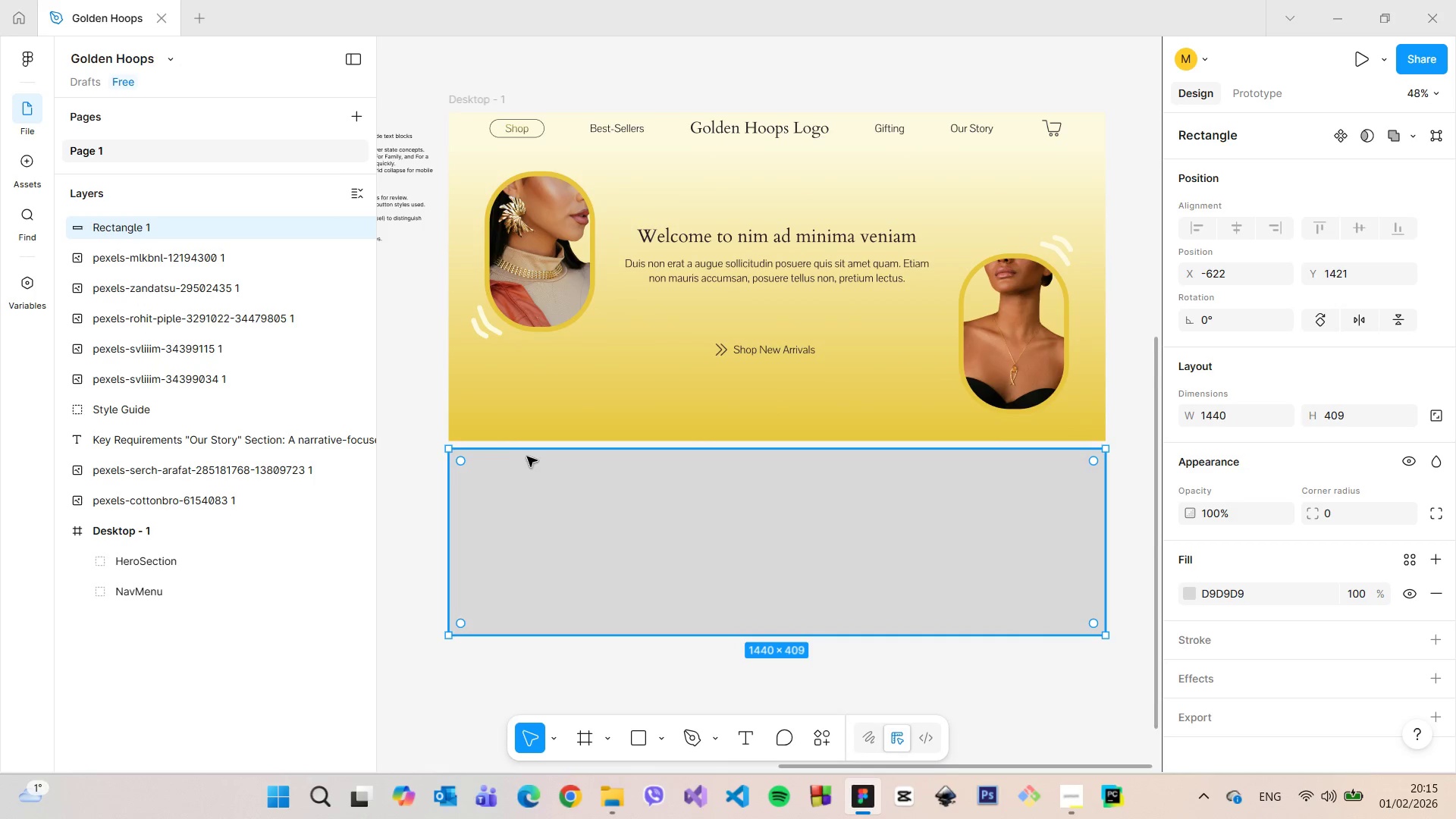 
left_click_drag(start_coordinate=[527, 450], to_coordinate=[529, 440])
 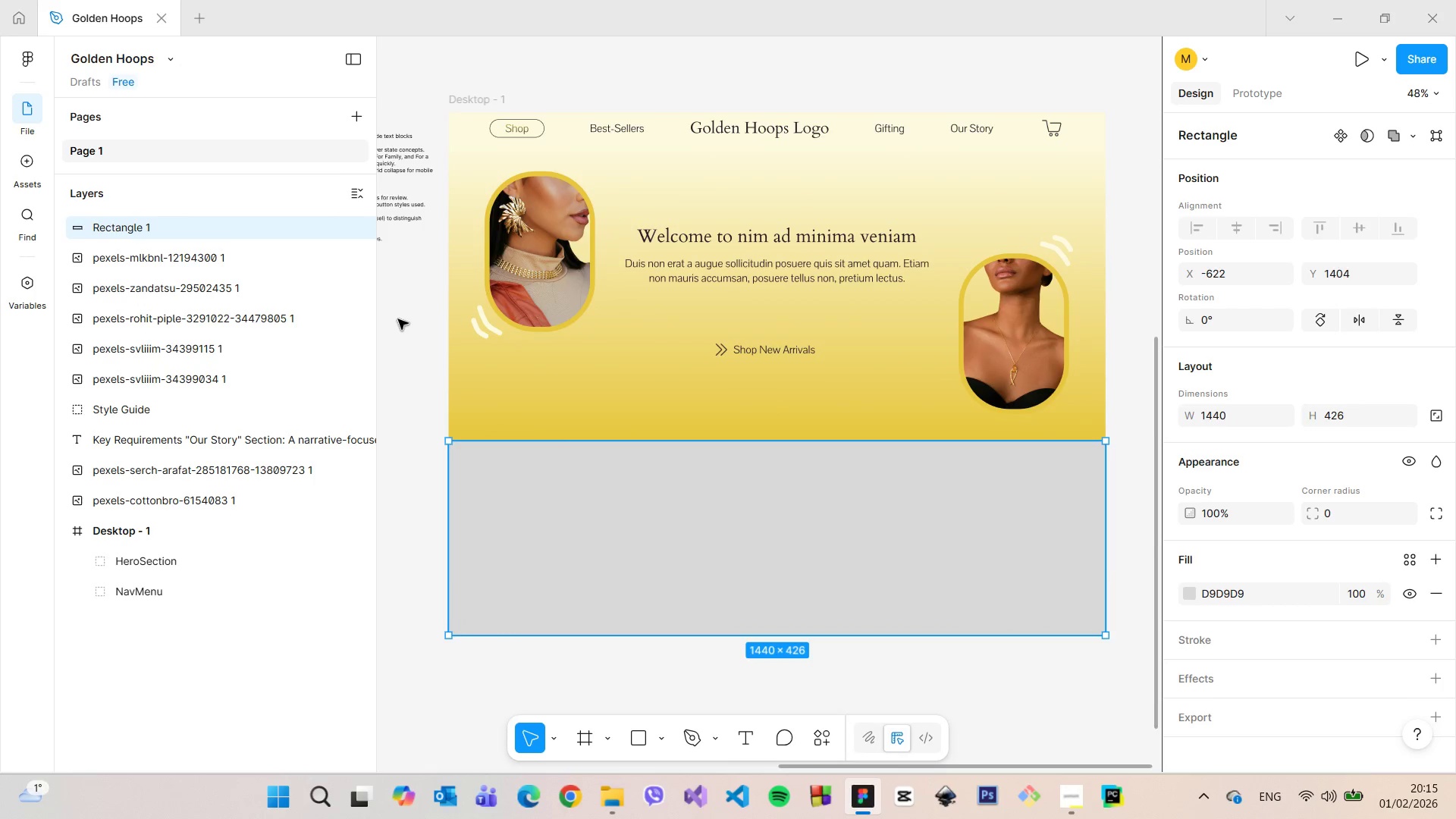 
left_click([398, 319])
 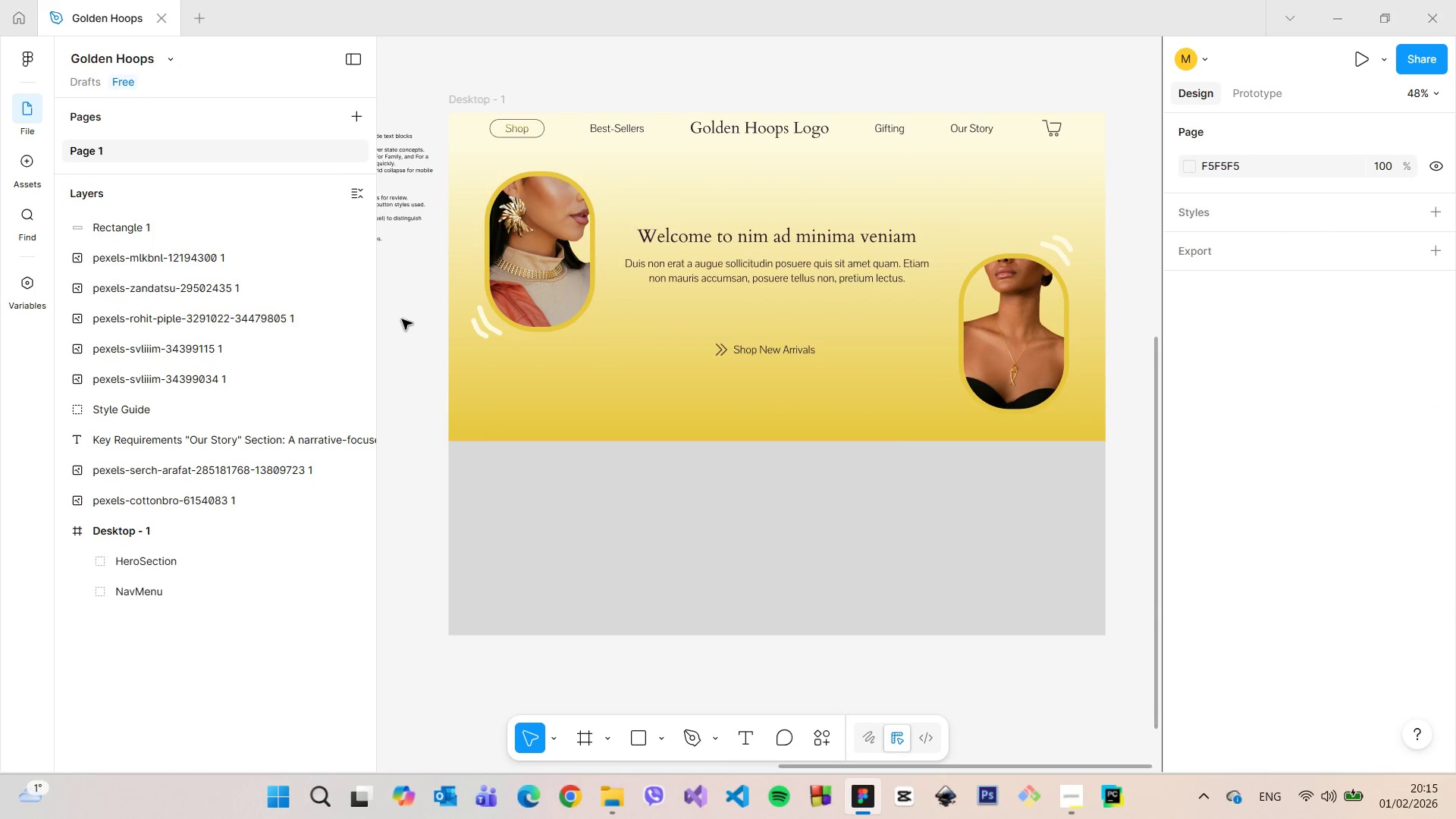 
scroll: coordinate [402, 319], scroll_direction: down, amount: 5.0
 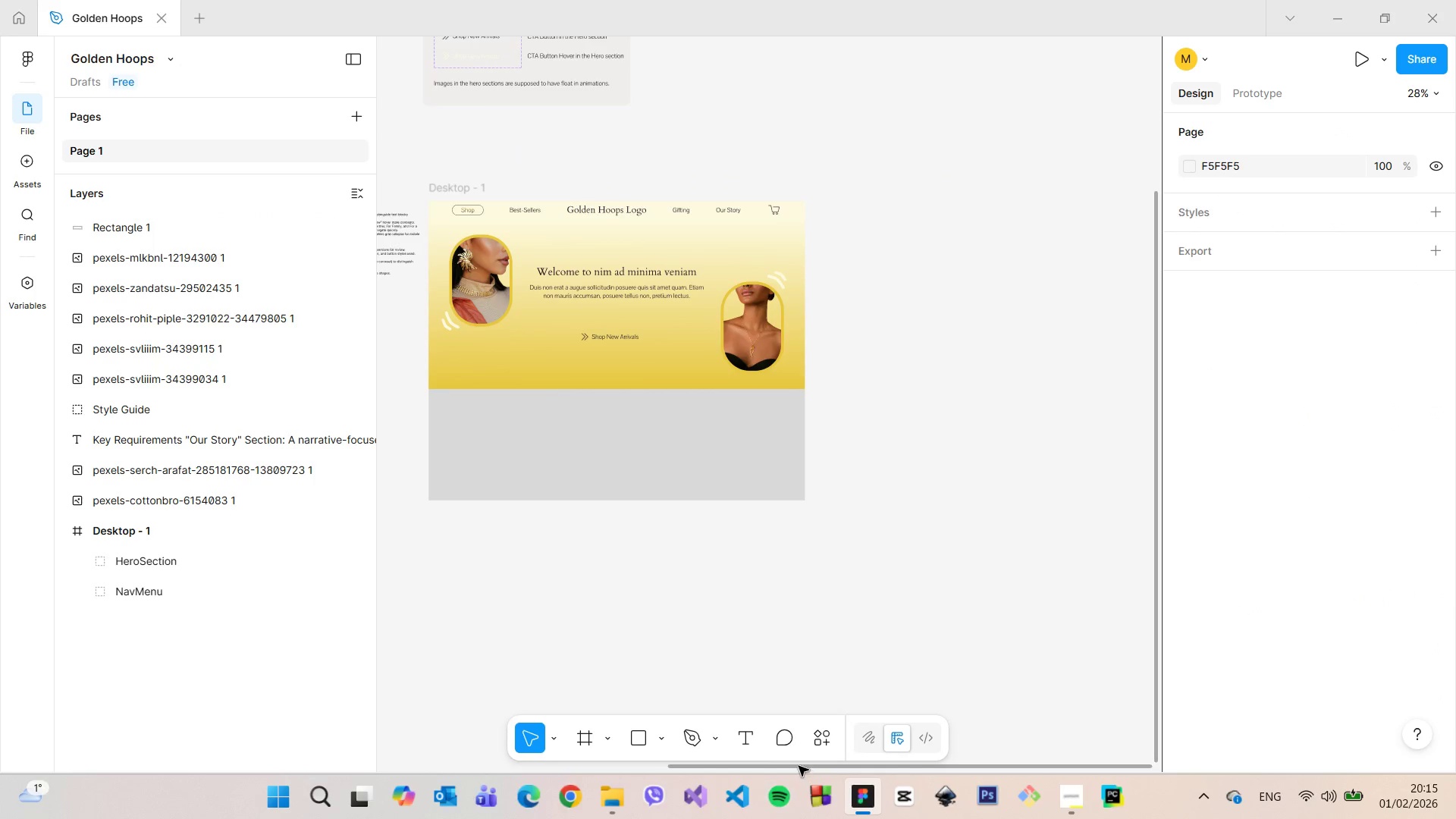 
left_click_drag(start_coordinate=[799, 766], to_coordinate=[627, 698])
 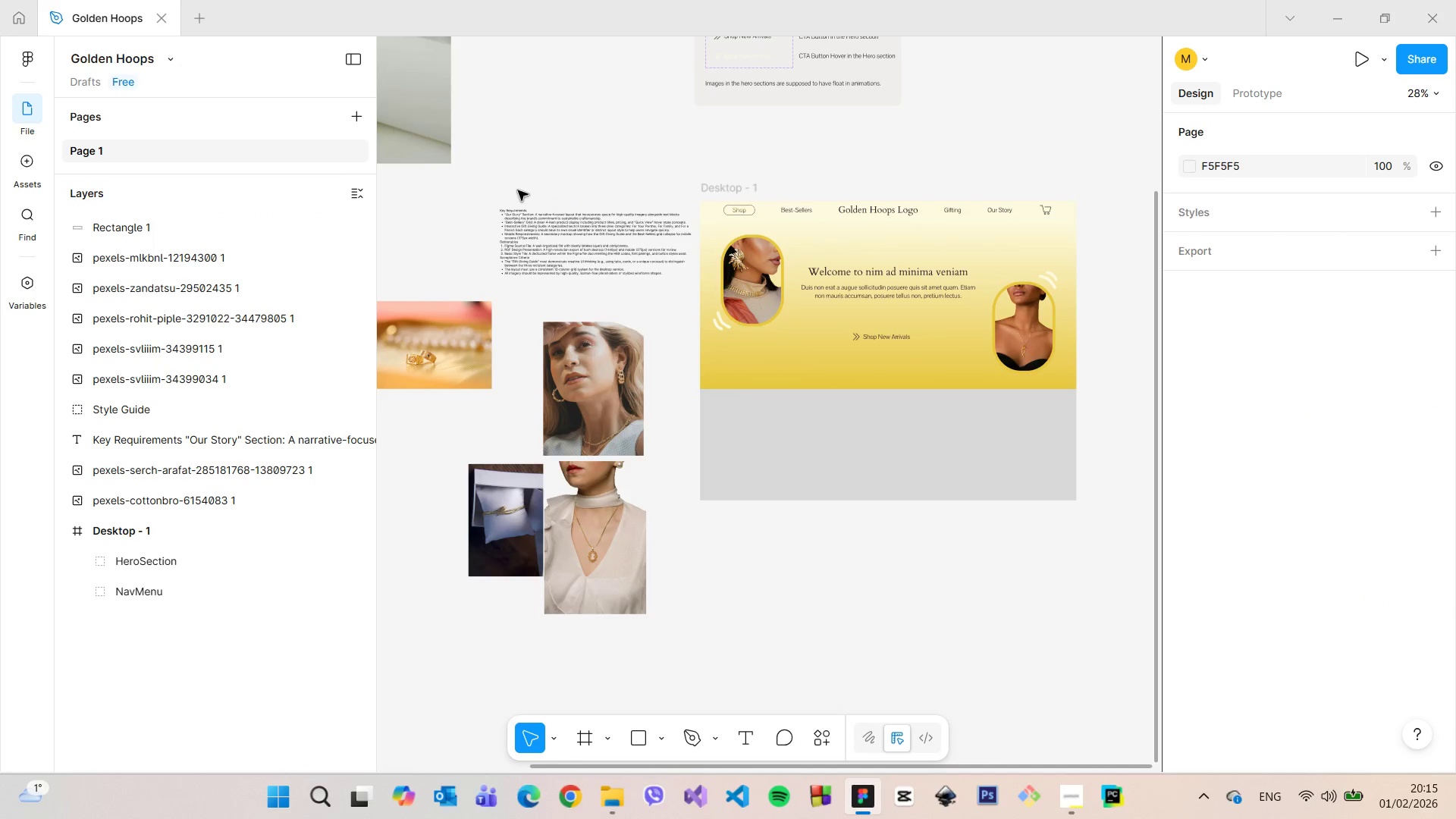 
scroll: coordinate [521, 197], scroll_direction: up, amount: 11.0
 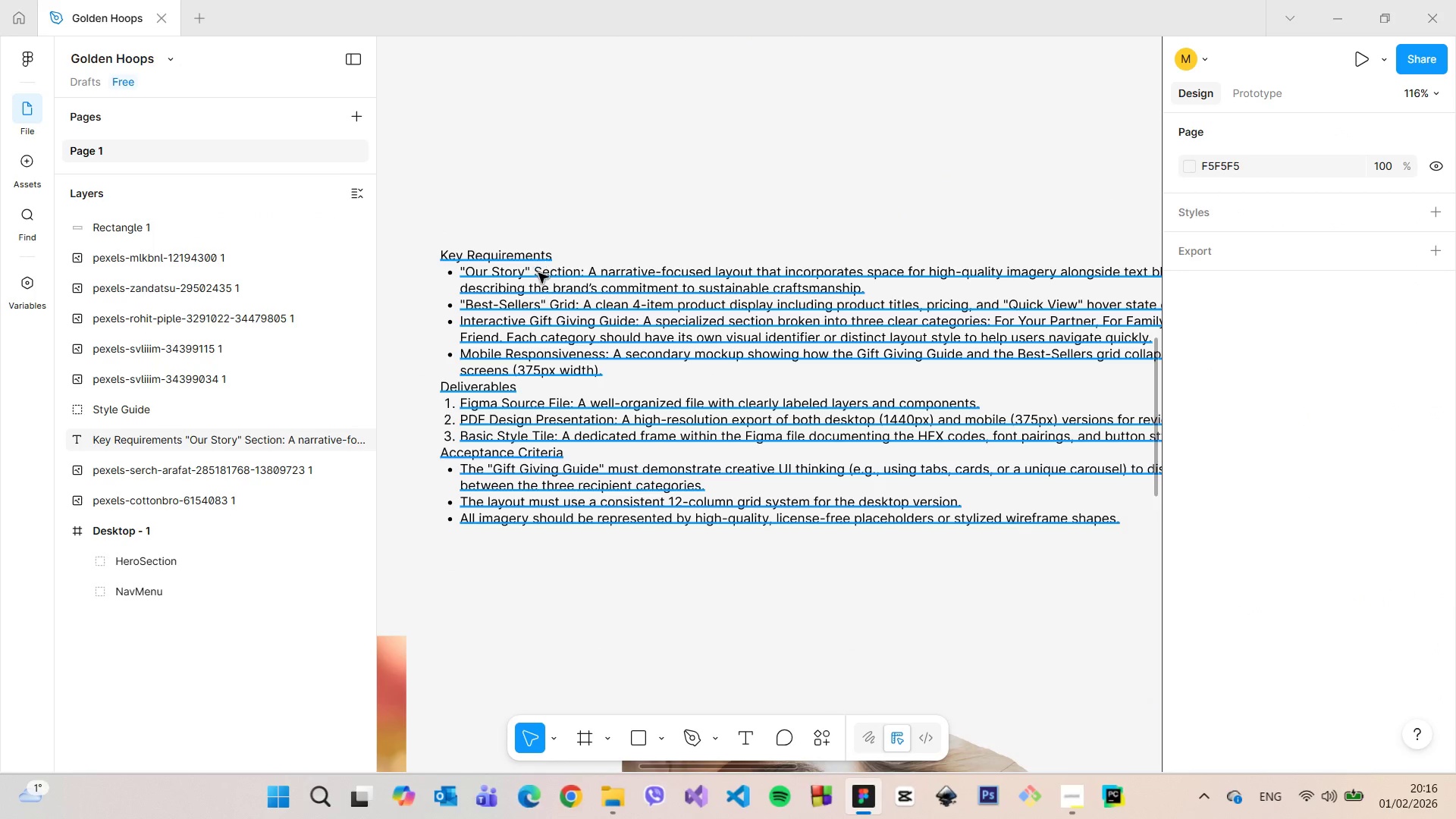 
left_click([540, 275])
 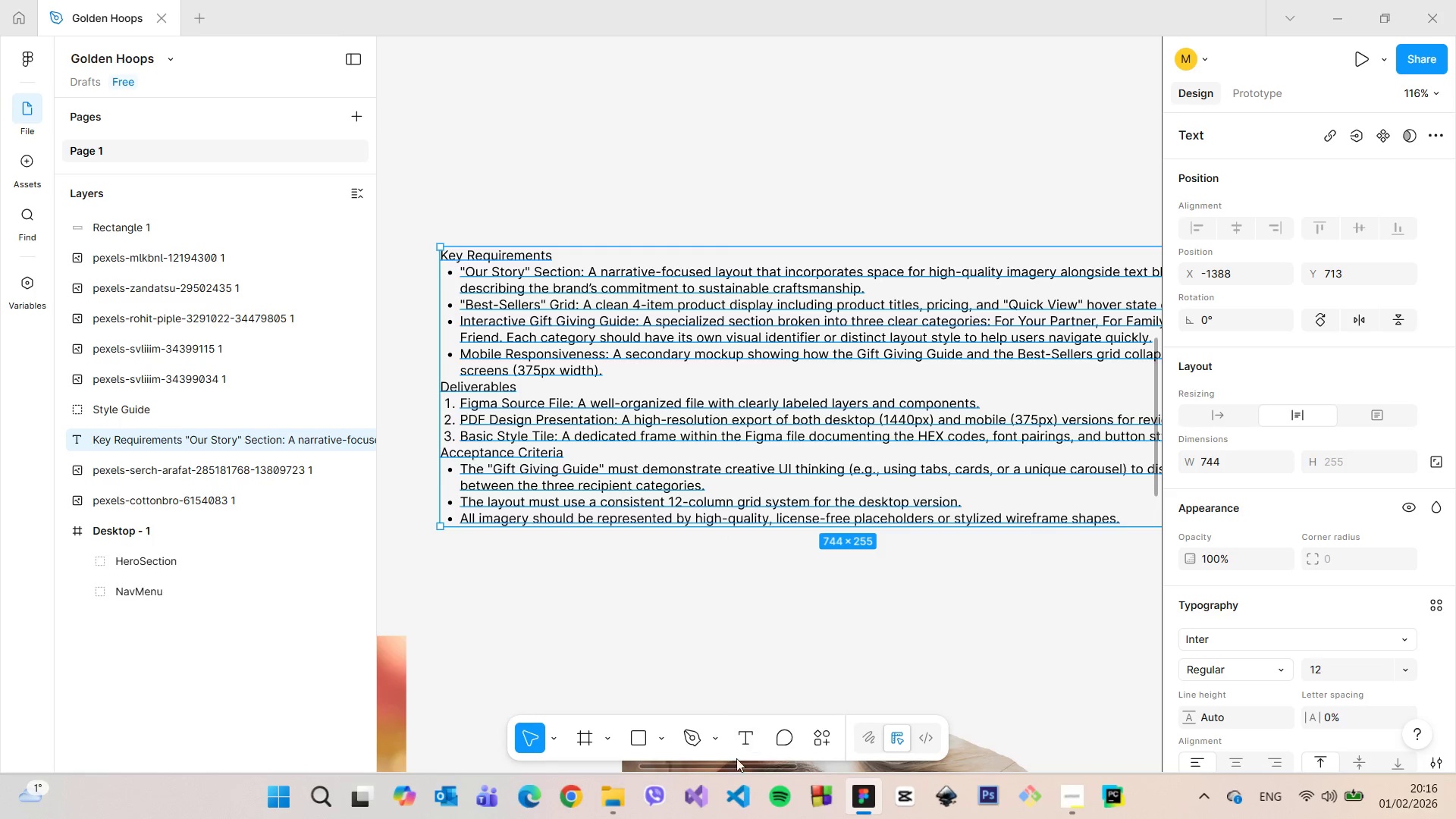 
left_click_drag(start_coordinate=[739, 767], to_coordinate=[995, 732])
 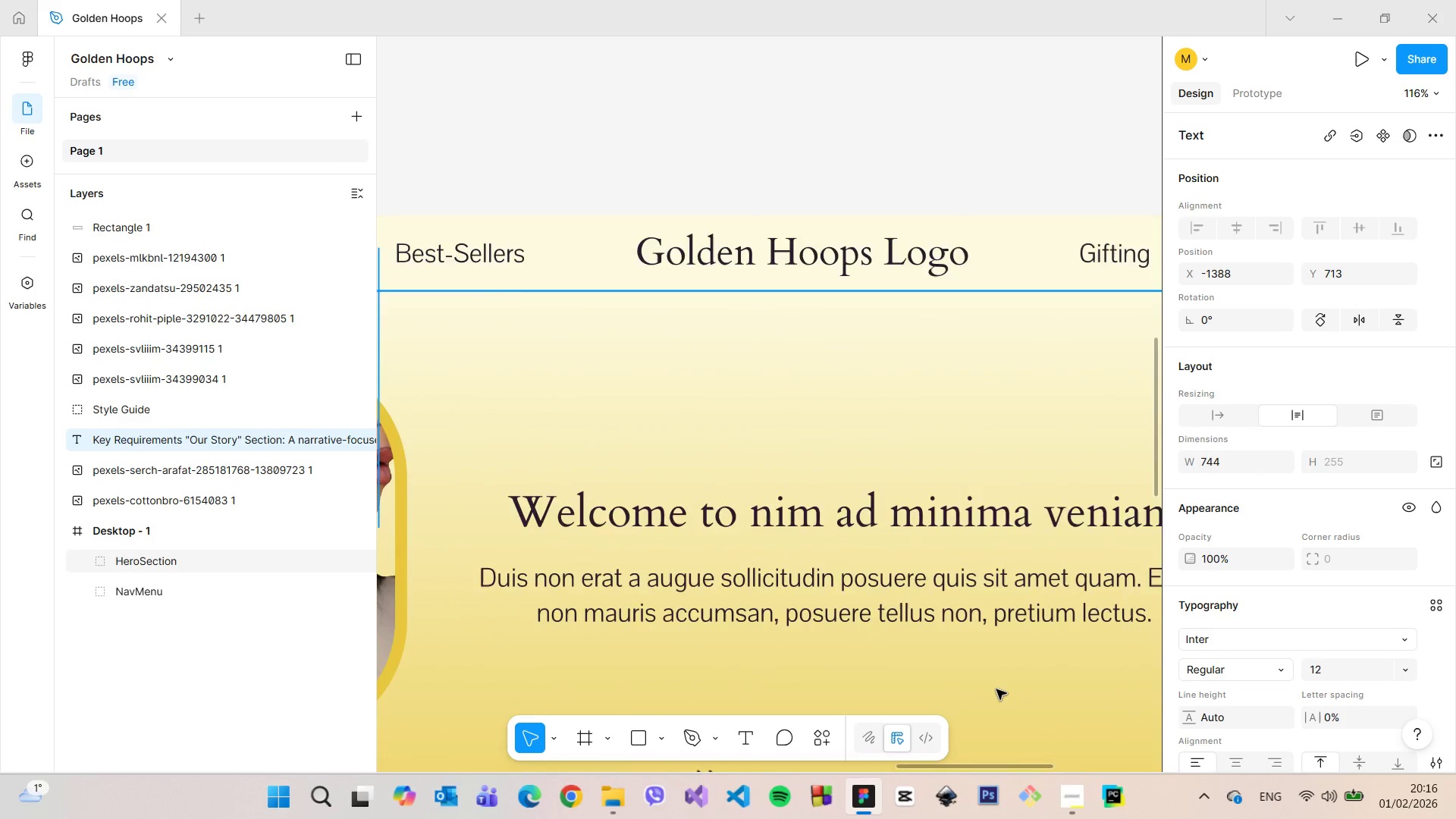 
scroll: coordinate [996, 689], scroll_direction: down, amount: 9.0
 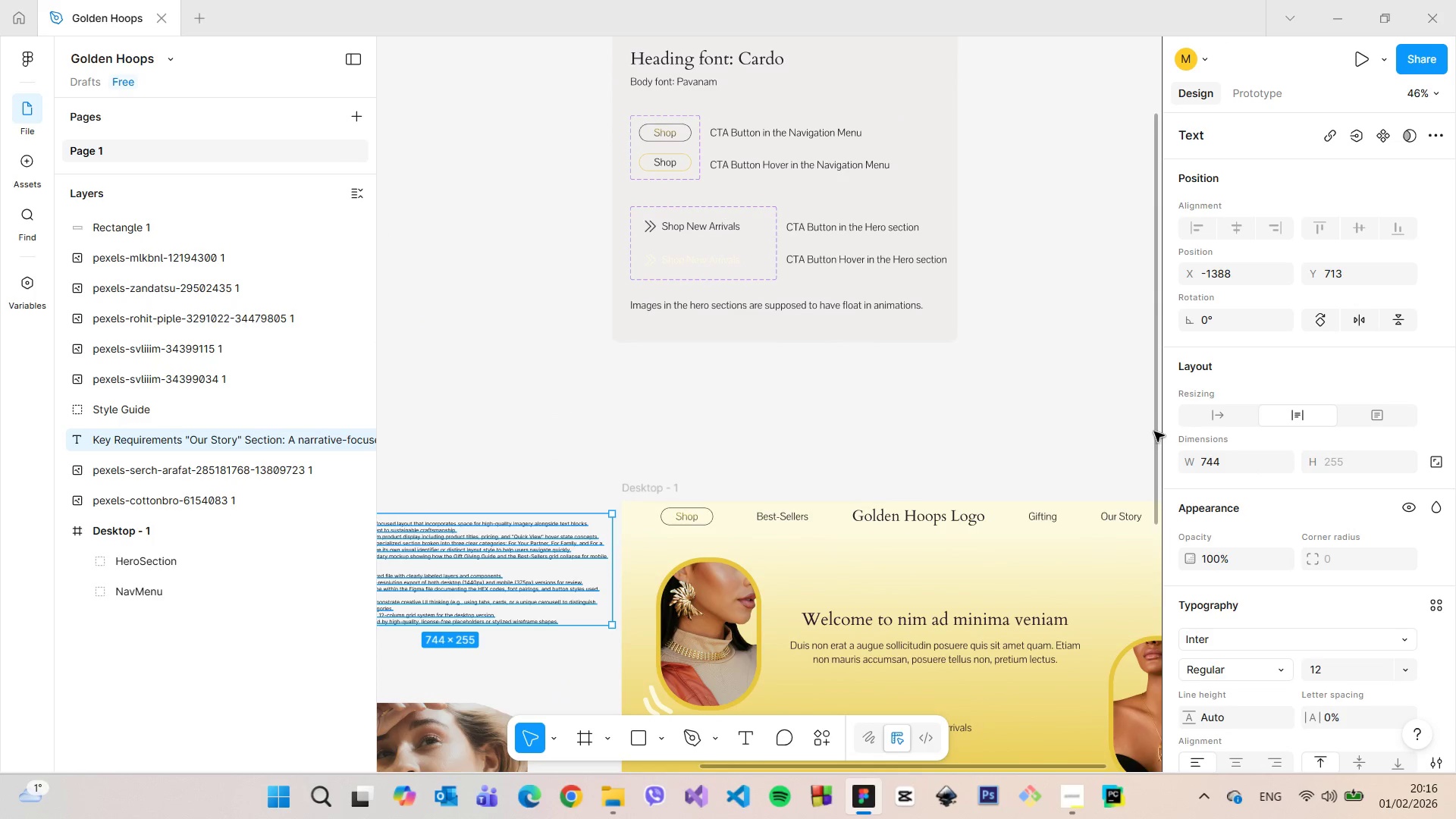 
left_click_drag(start_coordinate=[1156, 437], to_coordinate=[1159, 717])
 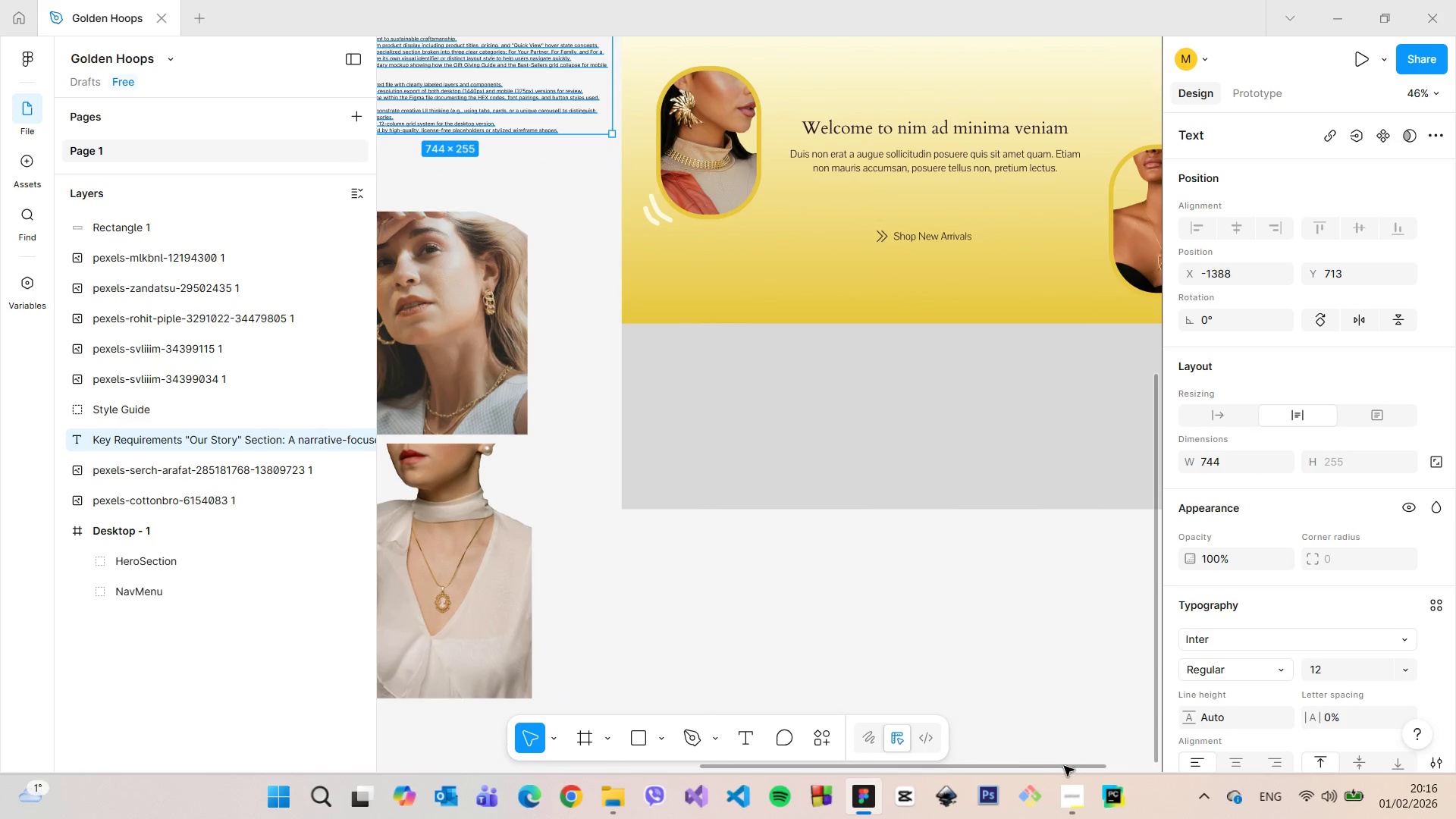 
left_click_drag(start_coordinate=[1065, 767], to_coordinate=[1145, 747])
 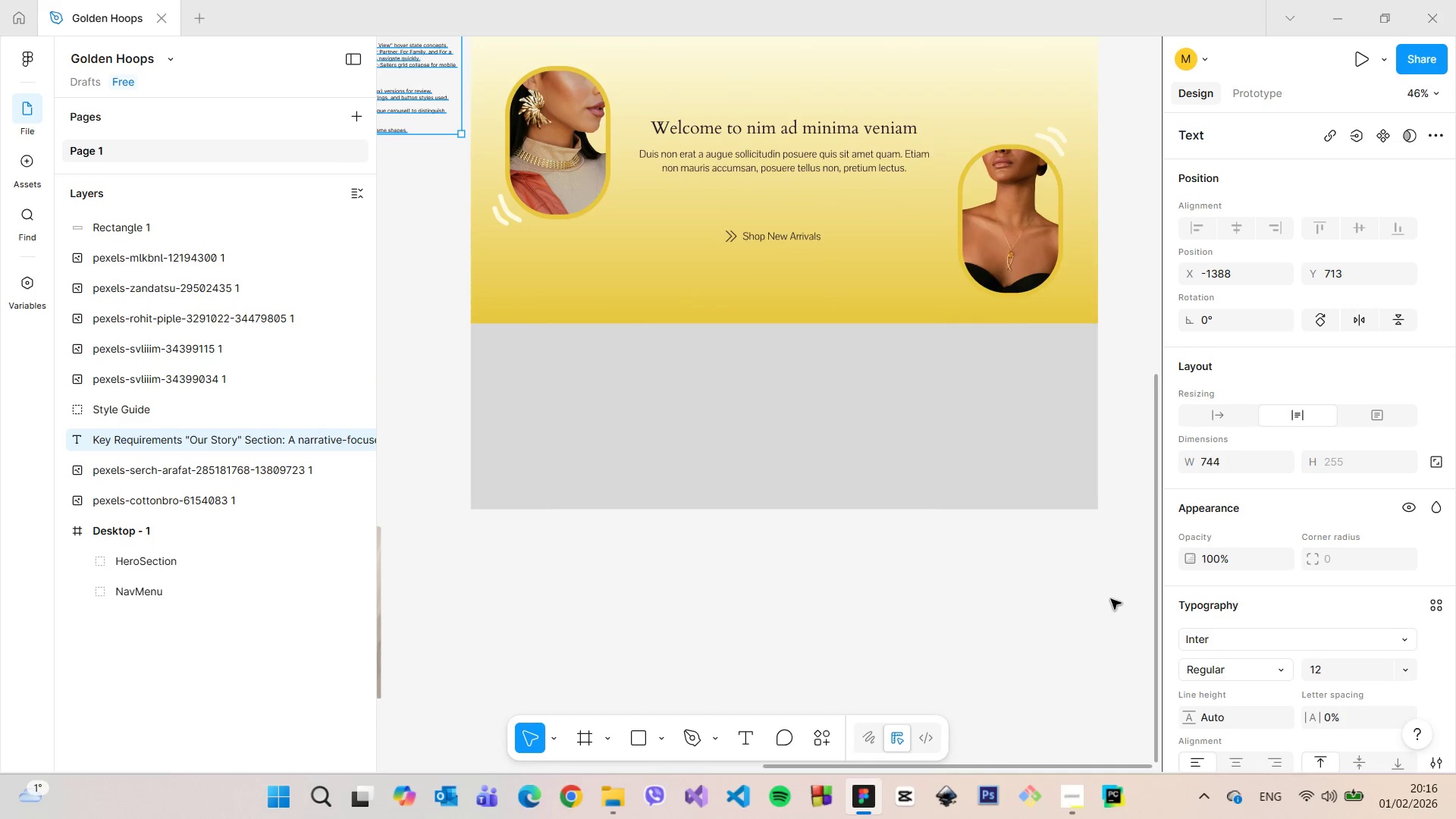 
scroll: coordinate [1109, 595], scroll_direction: down, amount: 1.0
 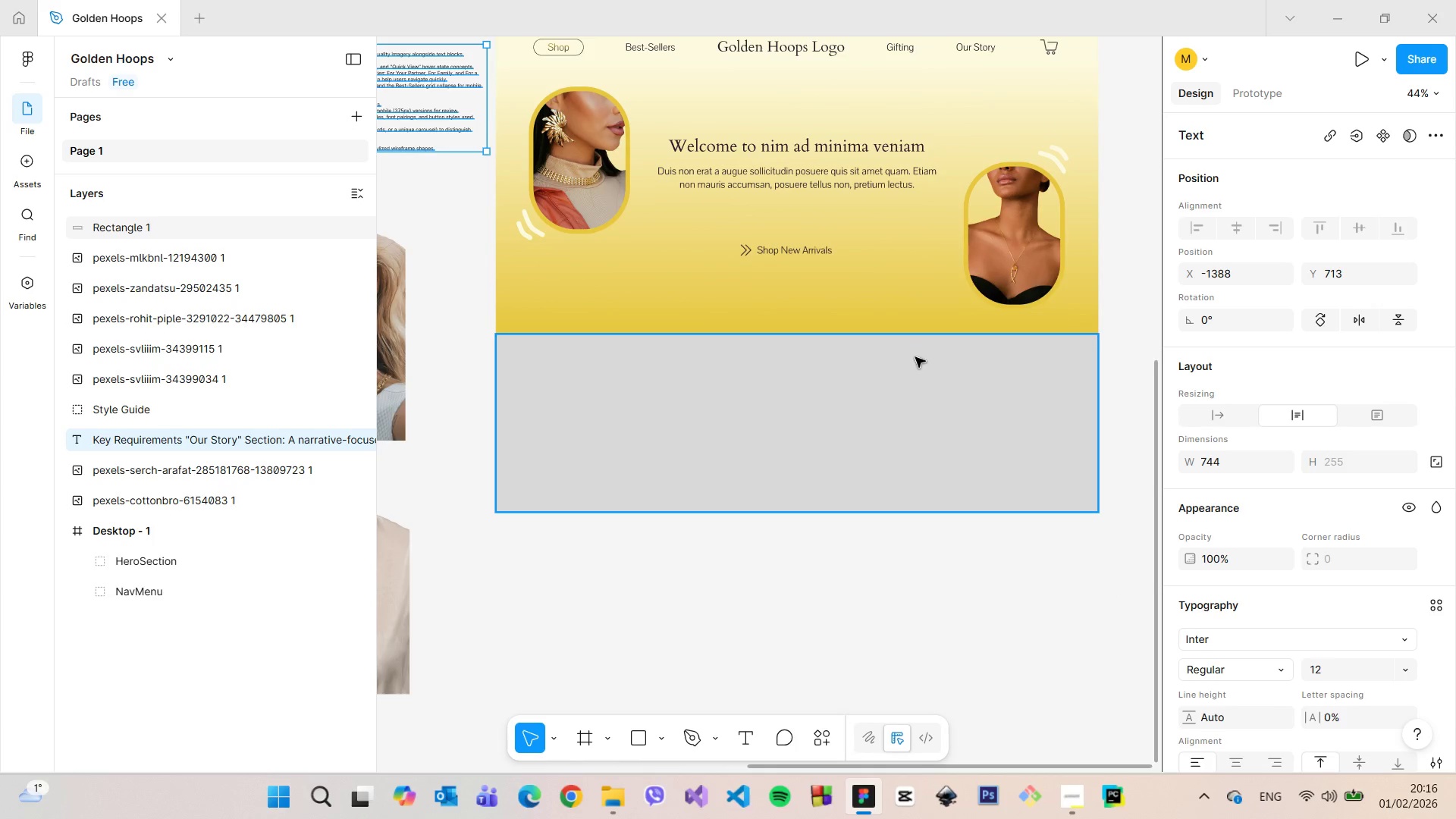 
left_click([915, 367])
 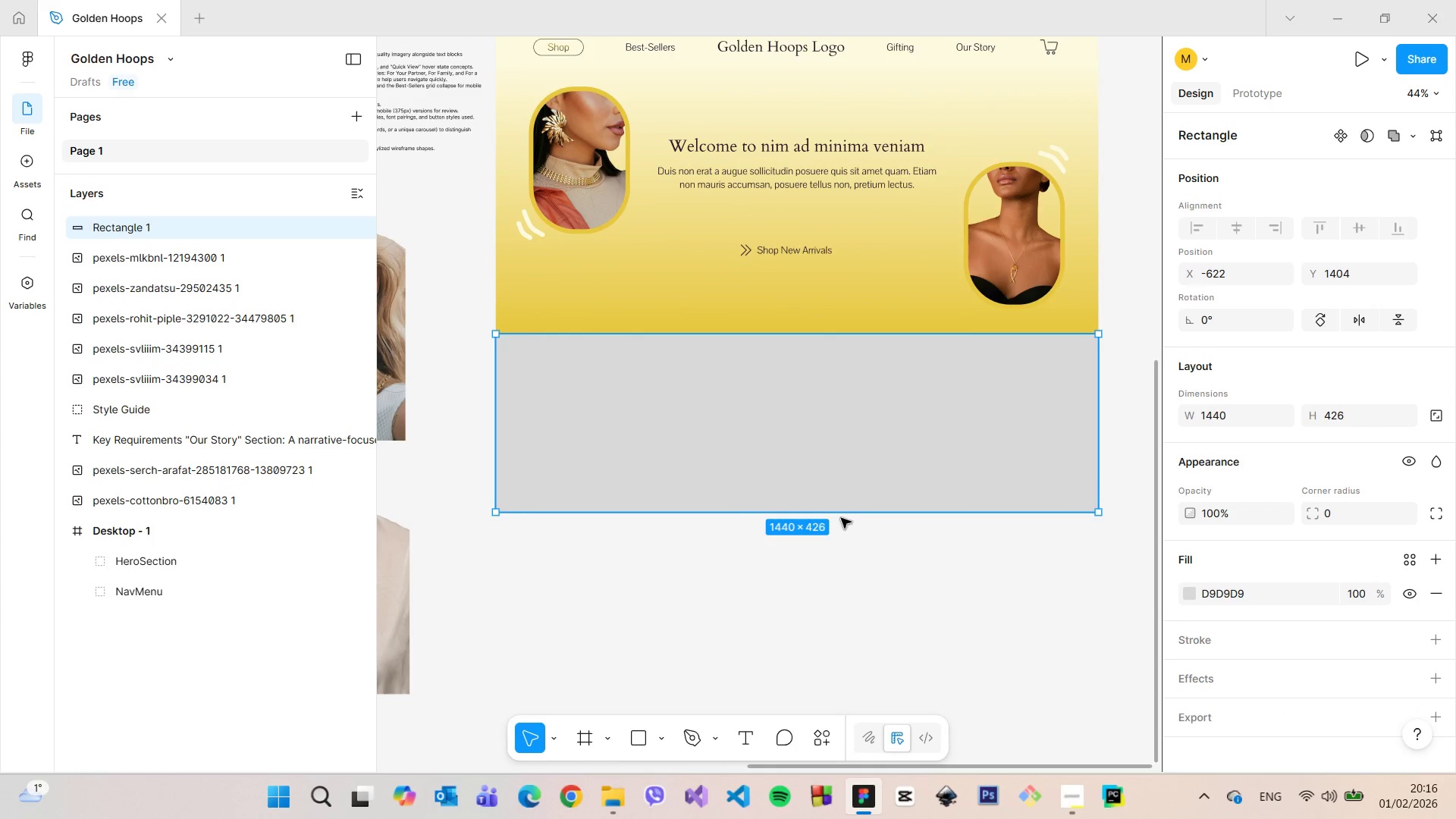 
left_click_drag(start_coordinate=[841, 516], to_coordinate=[858, 618])
 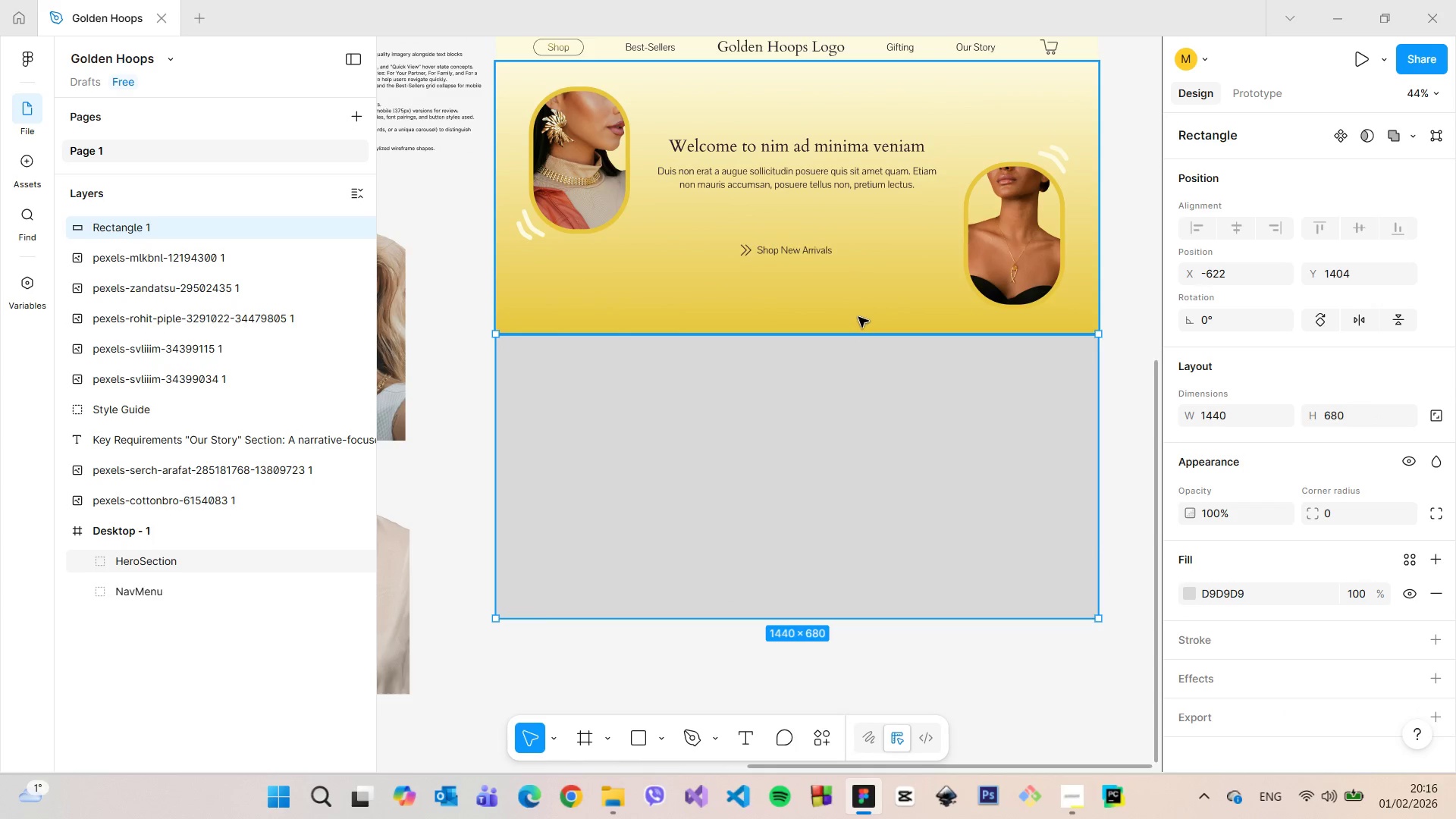 
left_click([858, 317])
 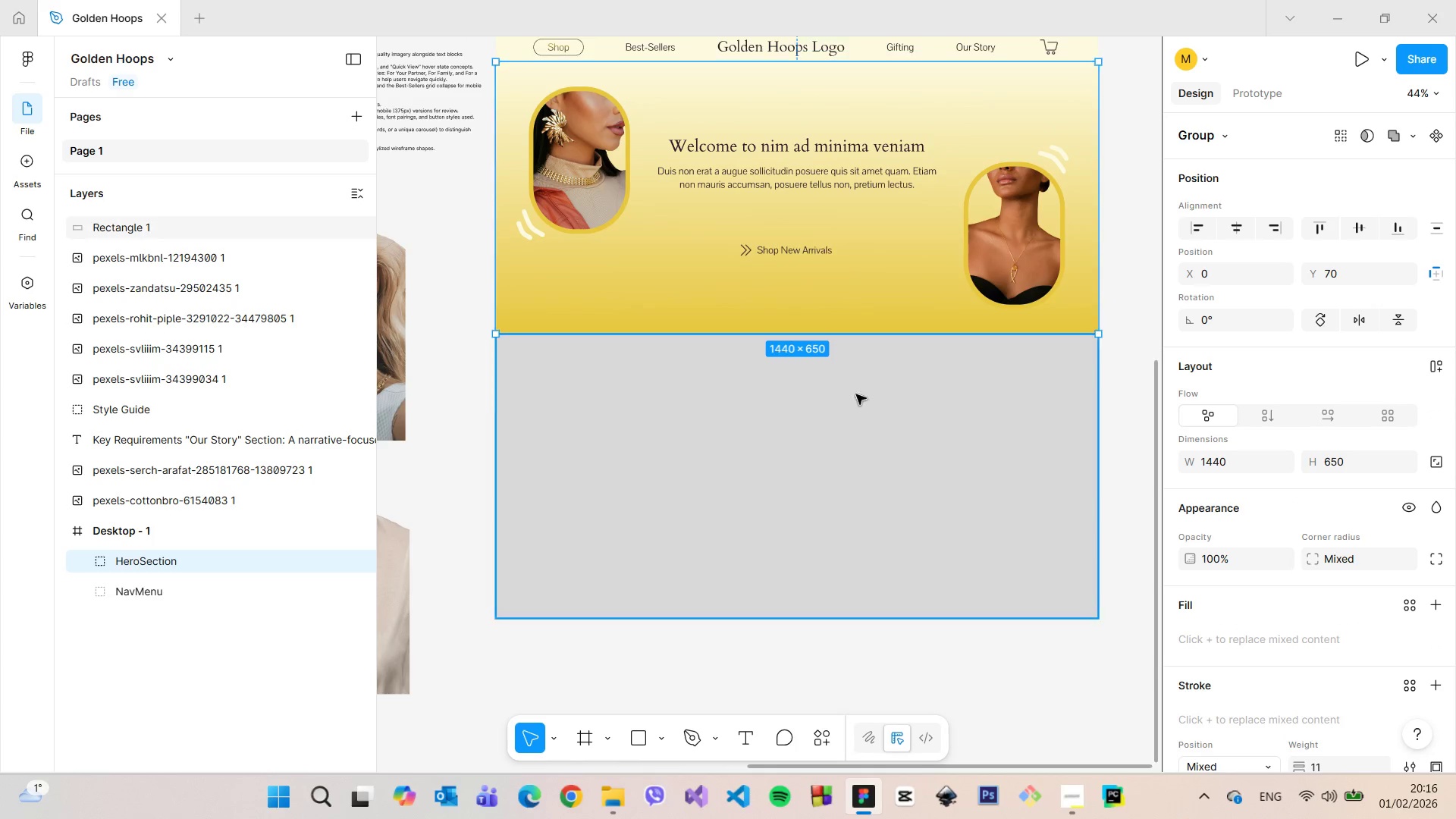 
left_click([857, 401])
 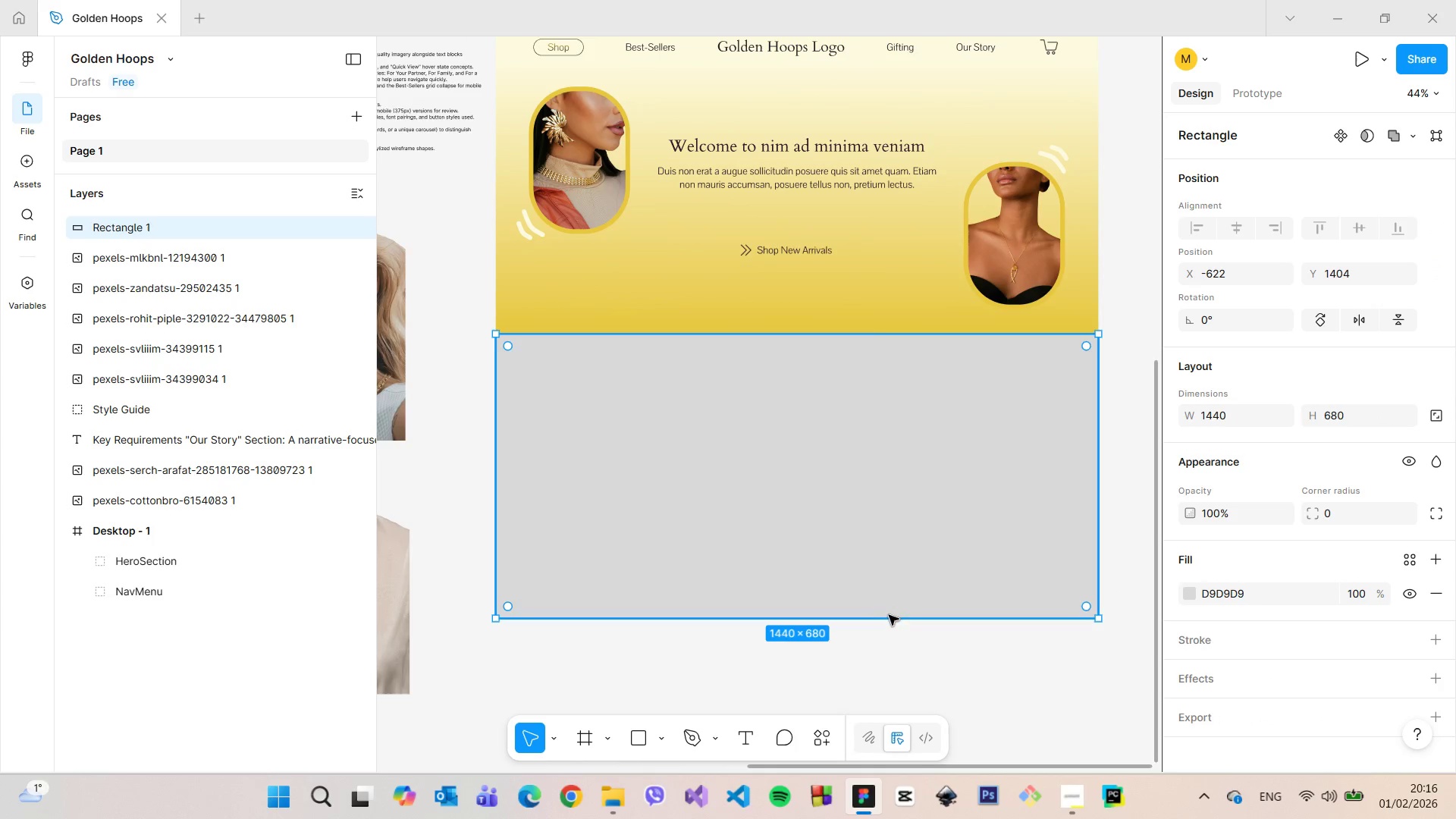 
left_click_drag(start_coordinate=[887, 618], to_coordinate=[889, 589])
 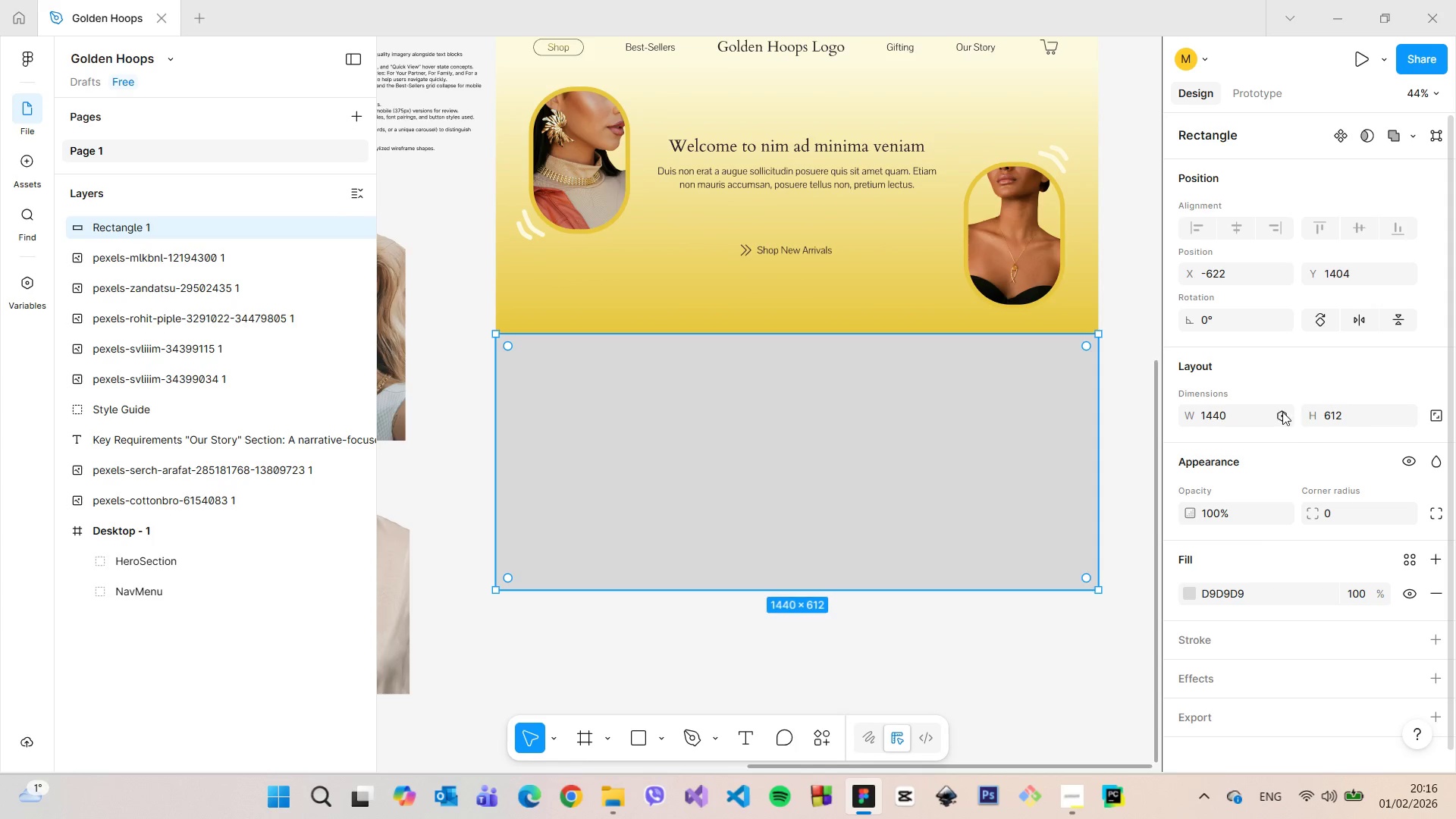 
left_click([1348, 410])
 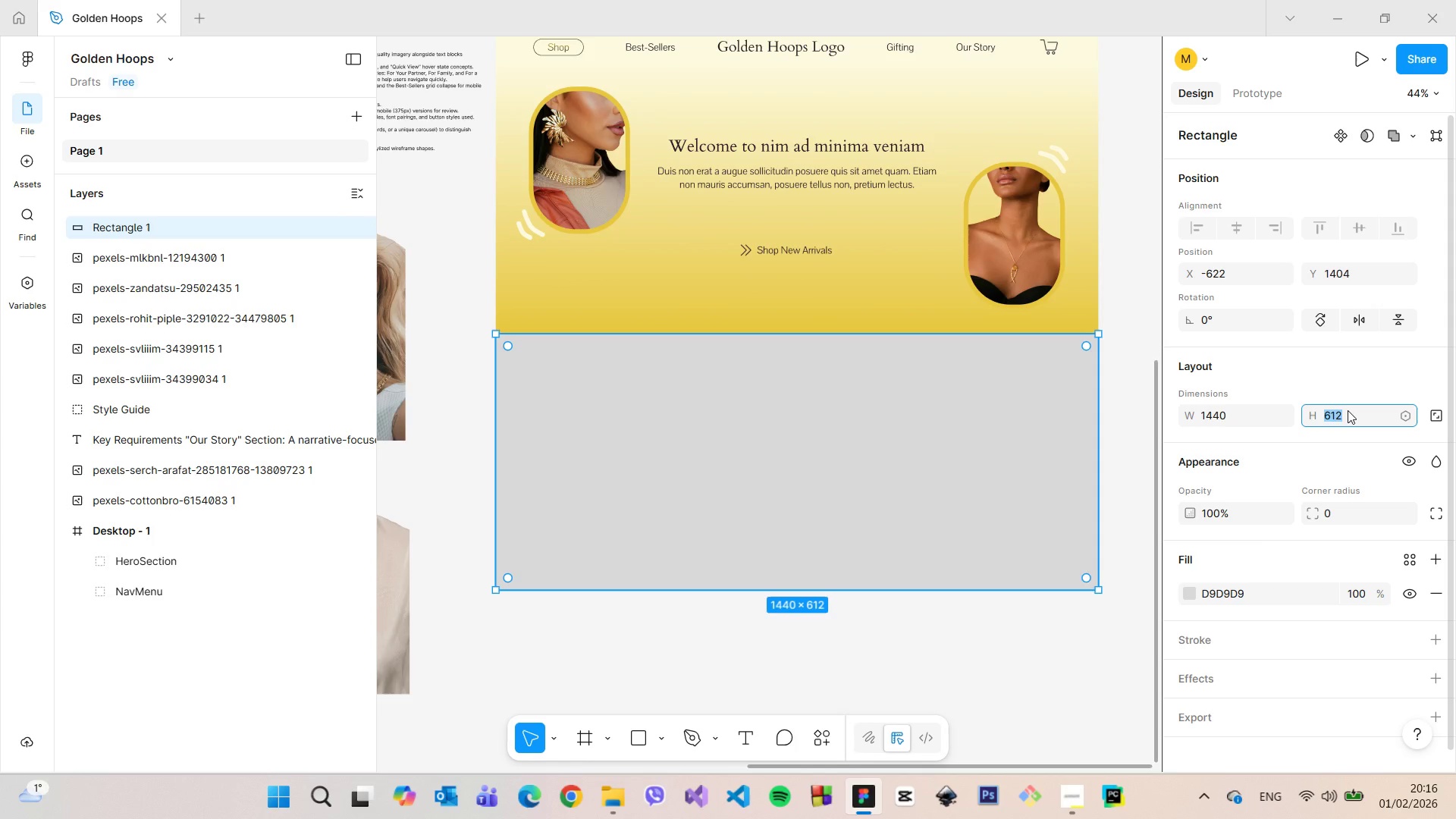 
type(700)
 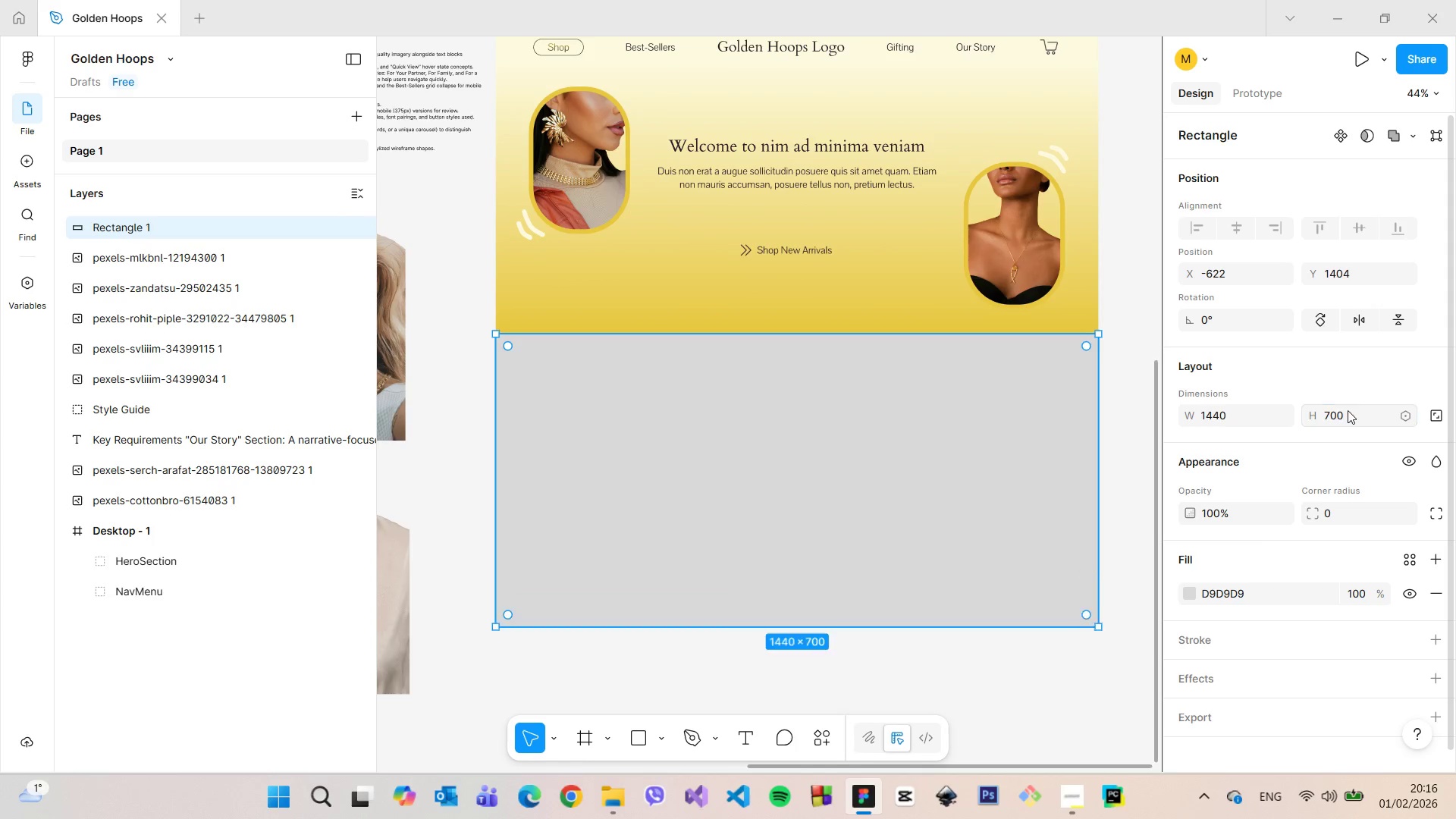 
key(Enter)
 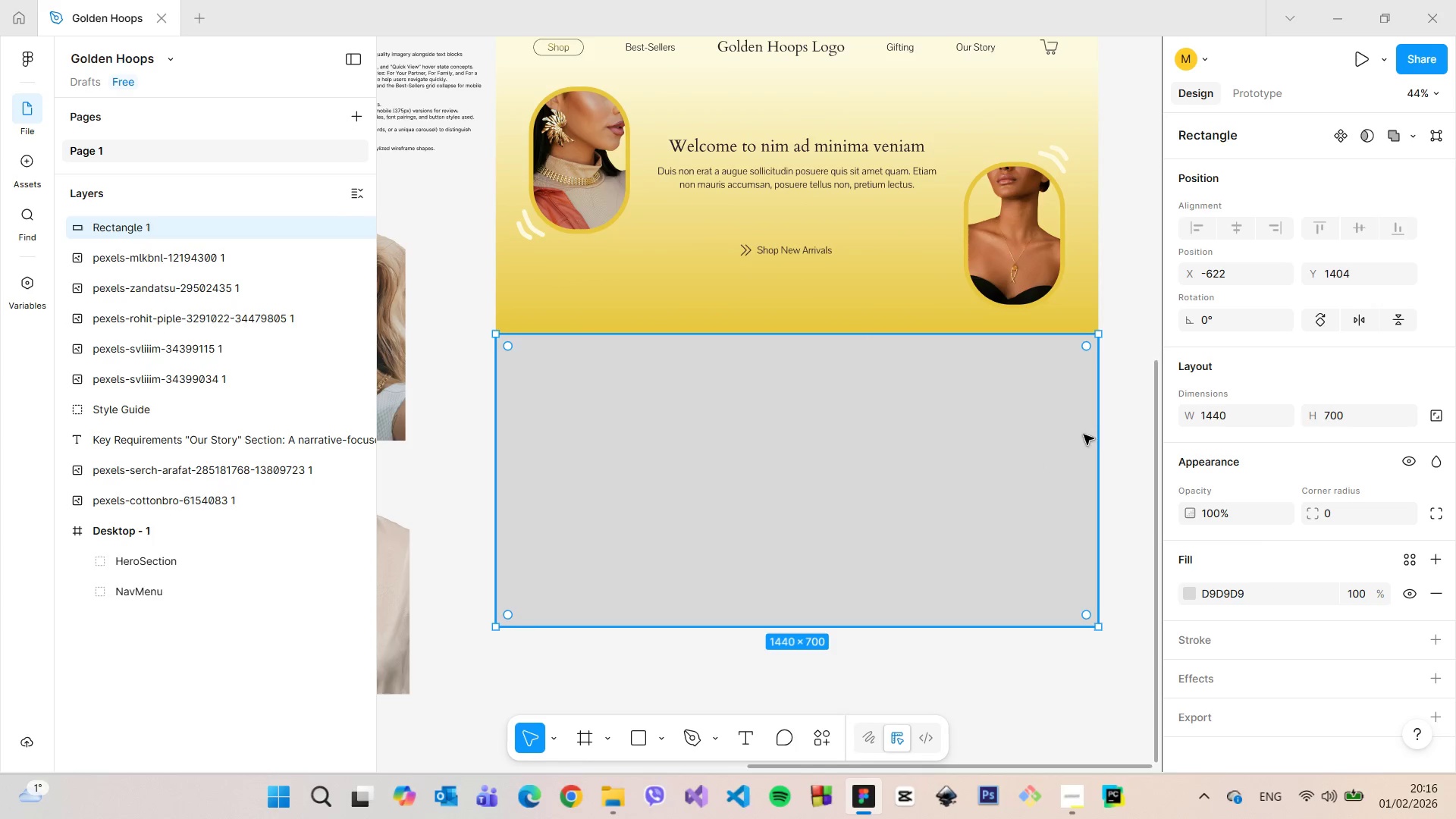 
left_click([1018, 449])
 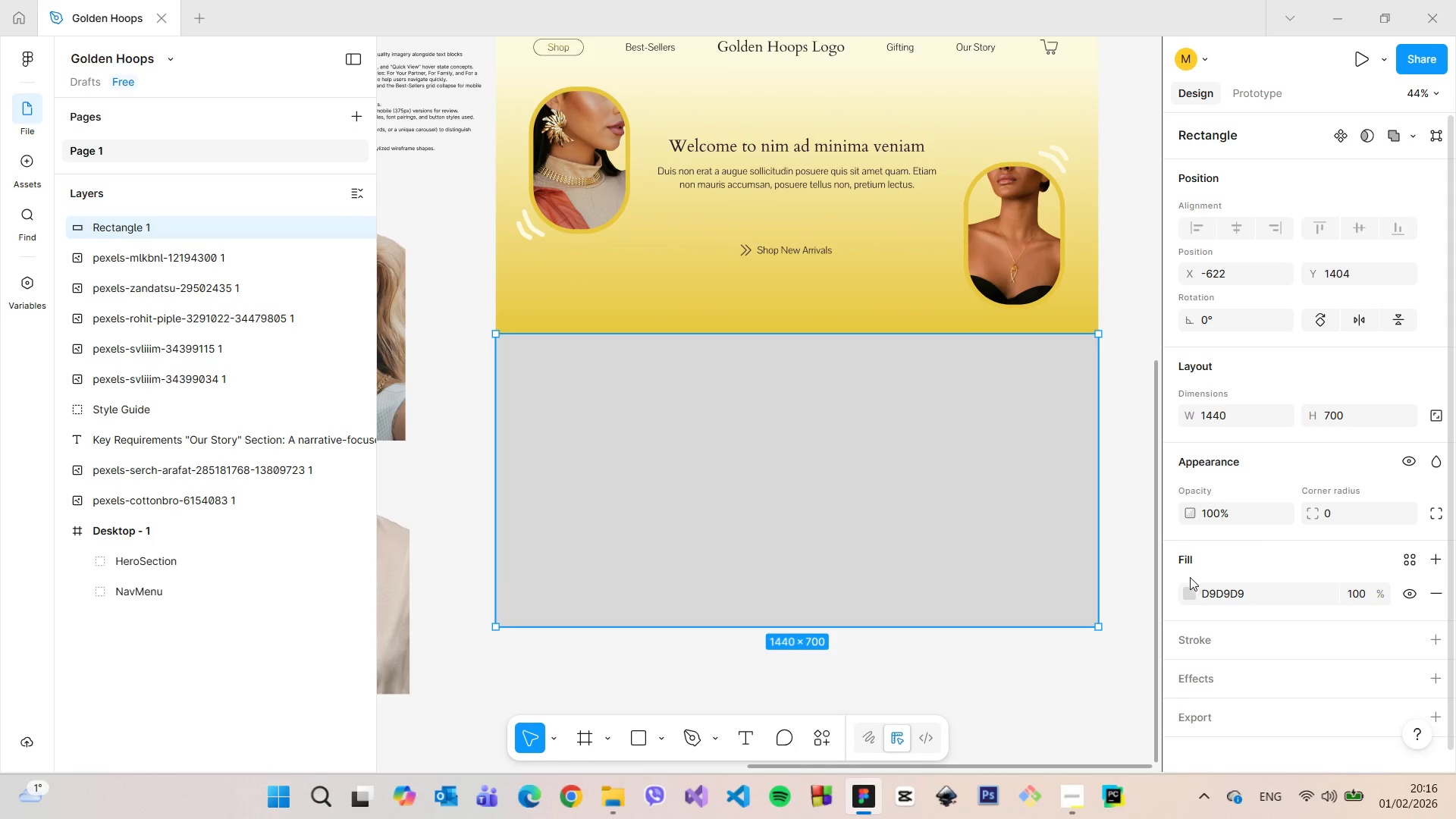 
left_click([1189, 588])
 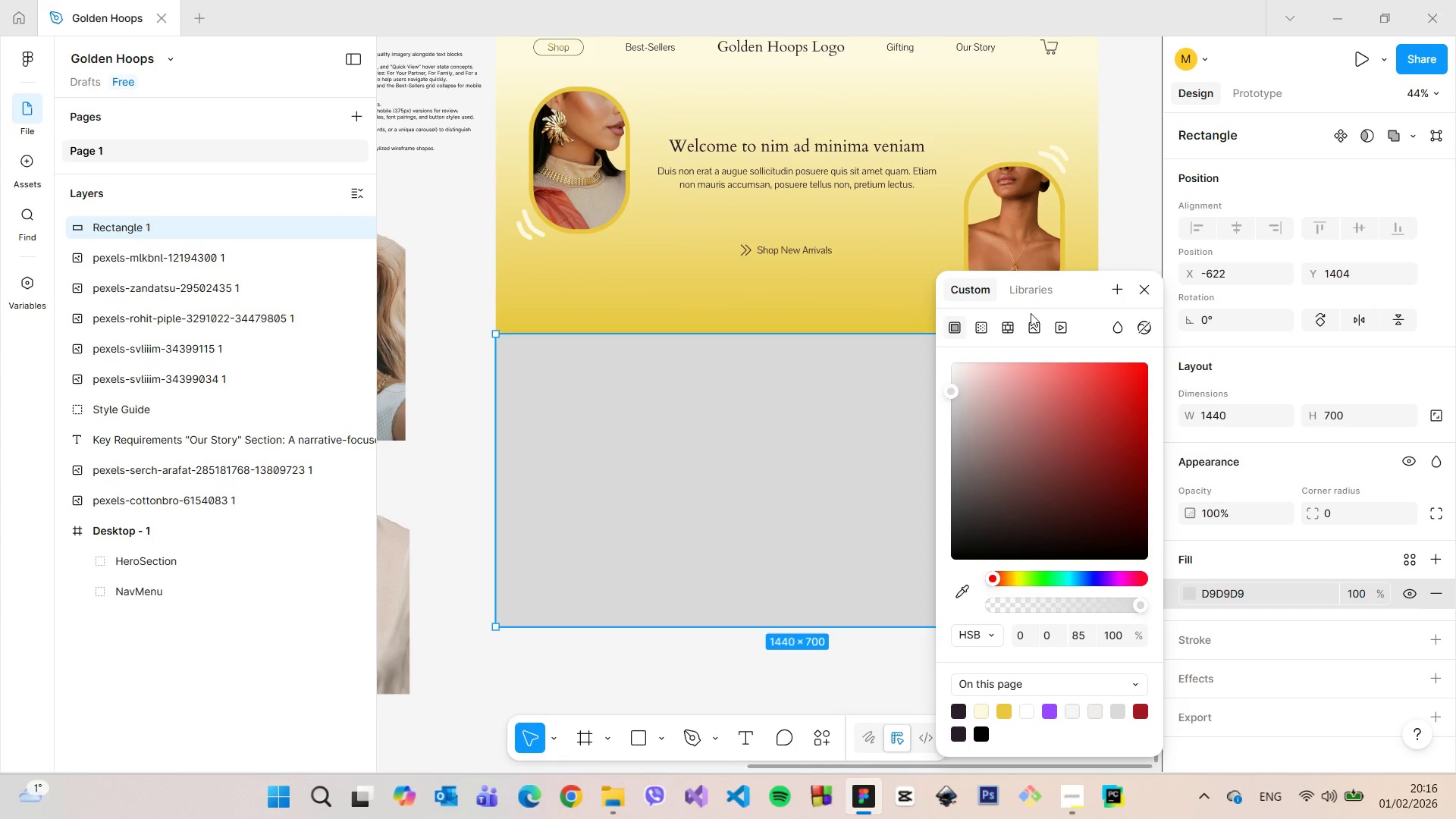 
left_click([983, 322])
 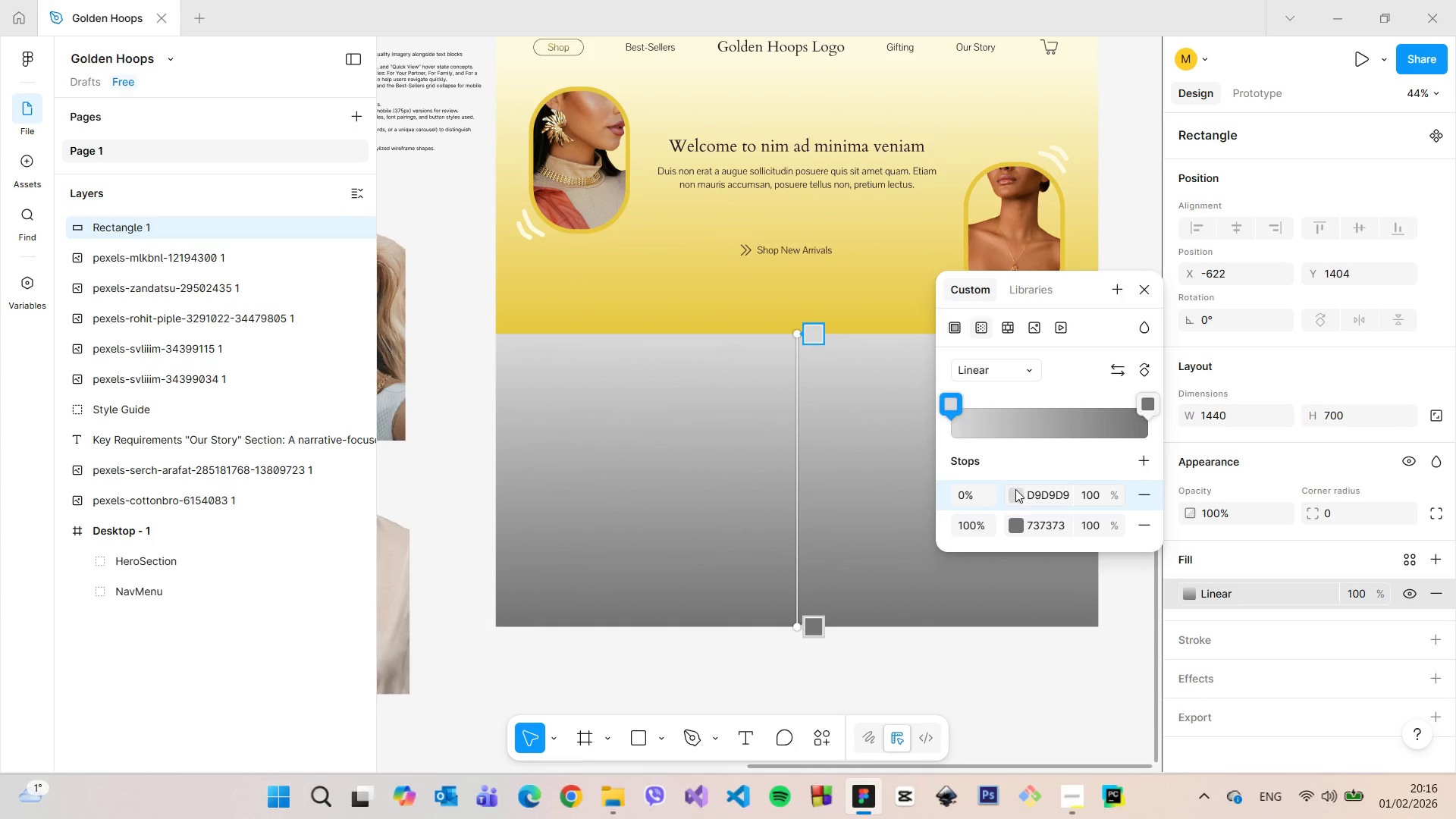 
left_click([1015, 491])
 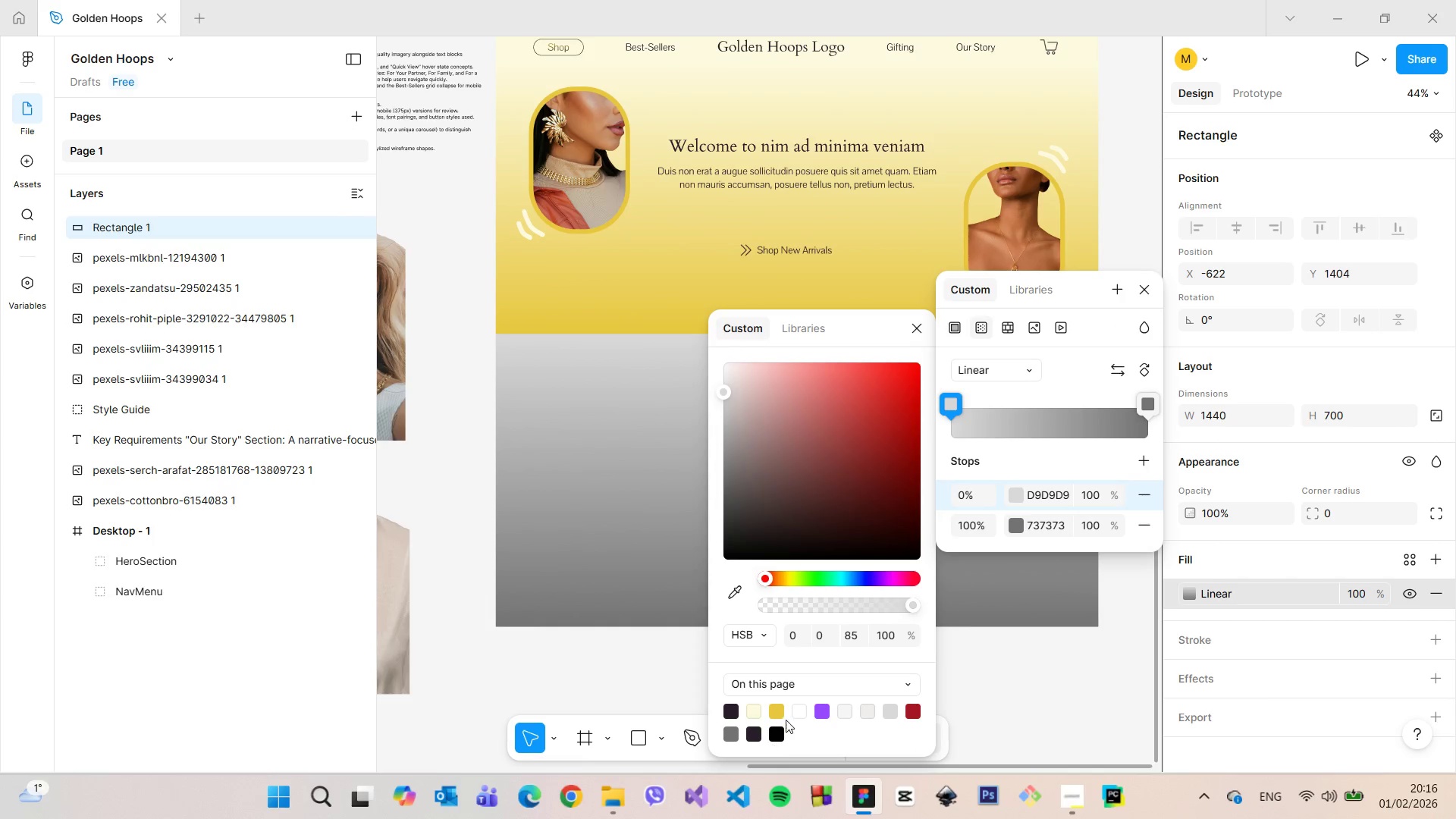 
left_click([780, 708])
 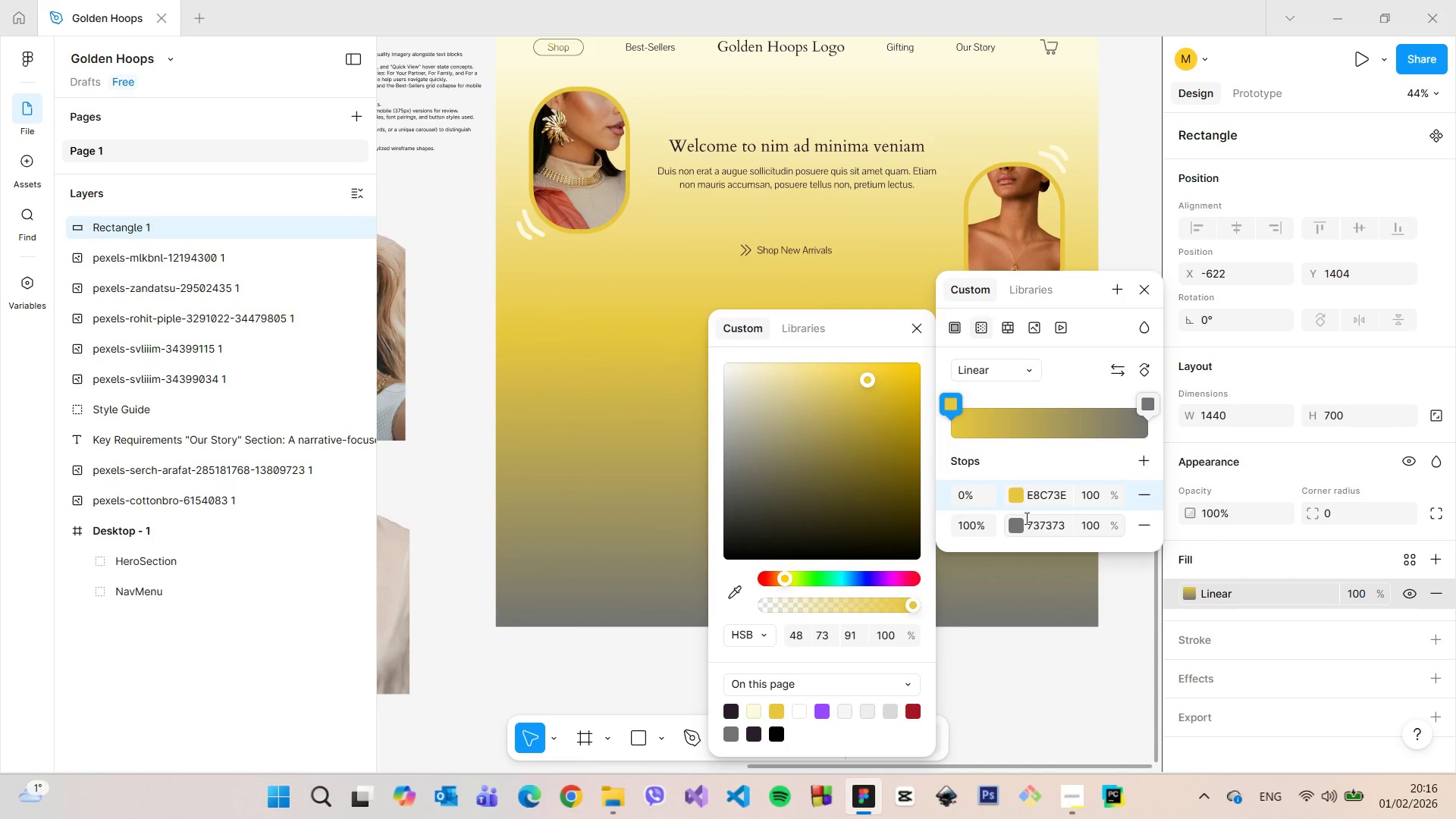 
left_click([1018, 524])
 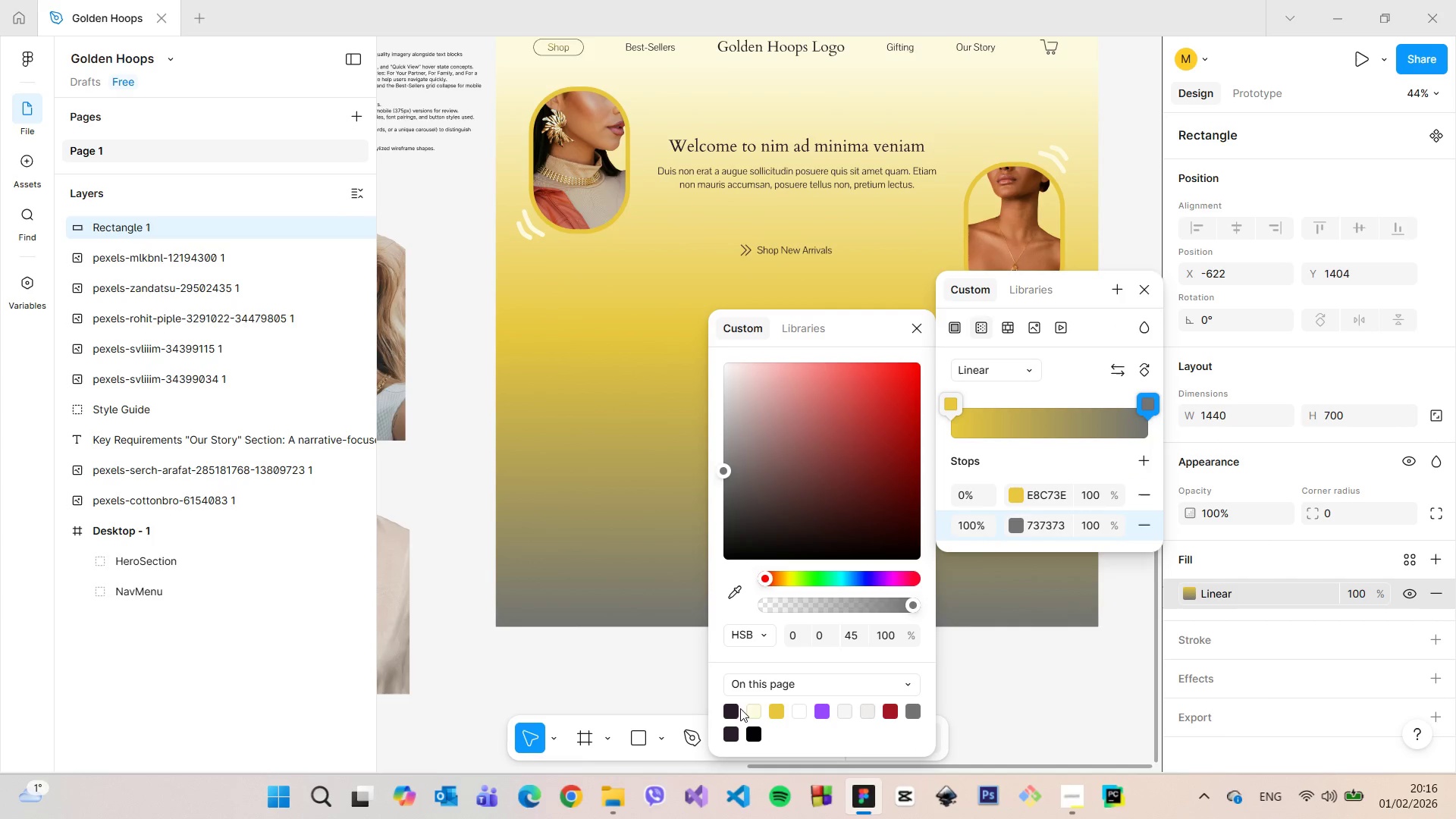 
left_click([735, 708])
 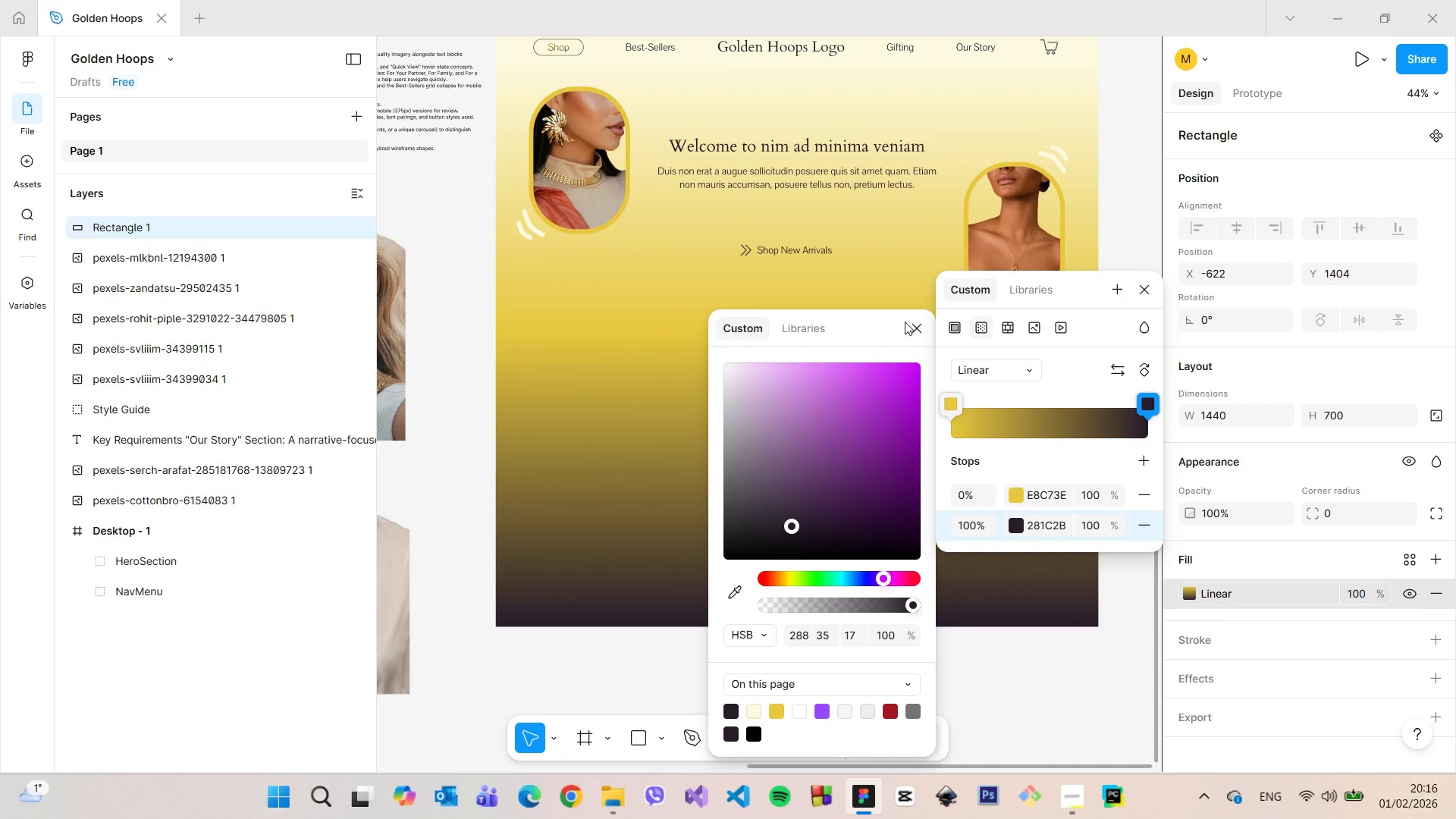 
left_click([912, 328])
 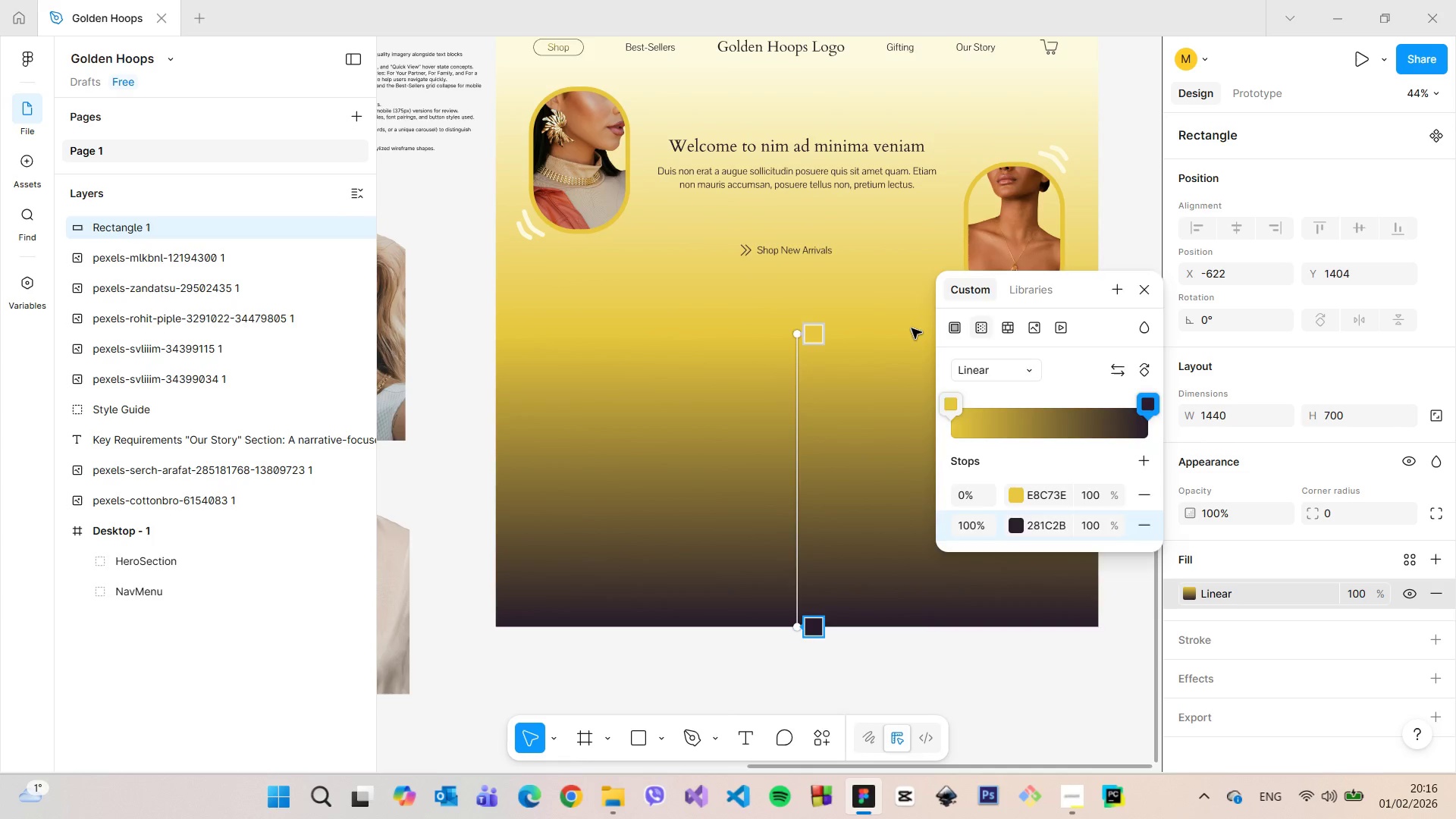 
left_click([912, 328])
 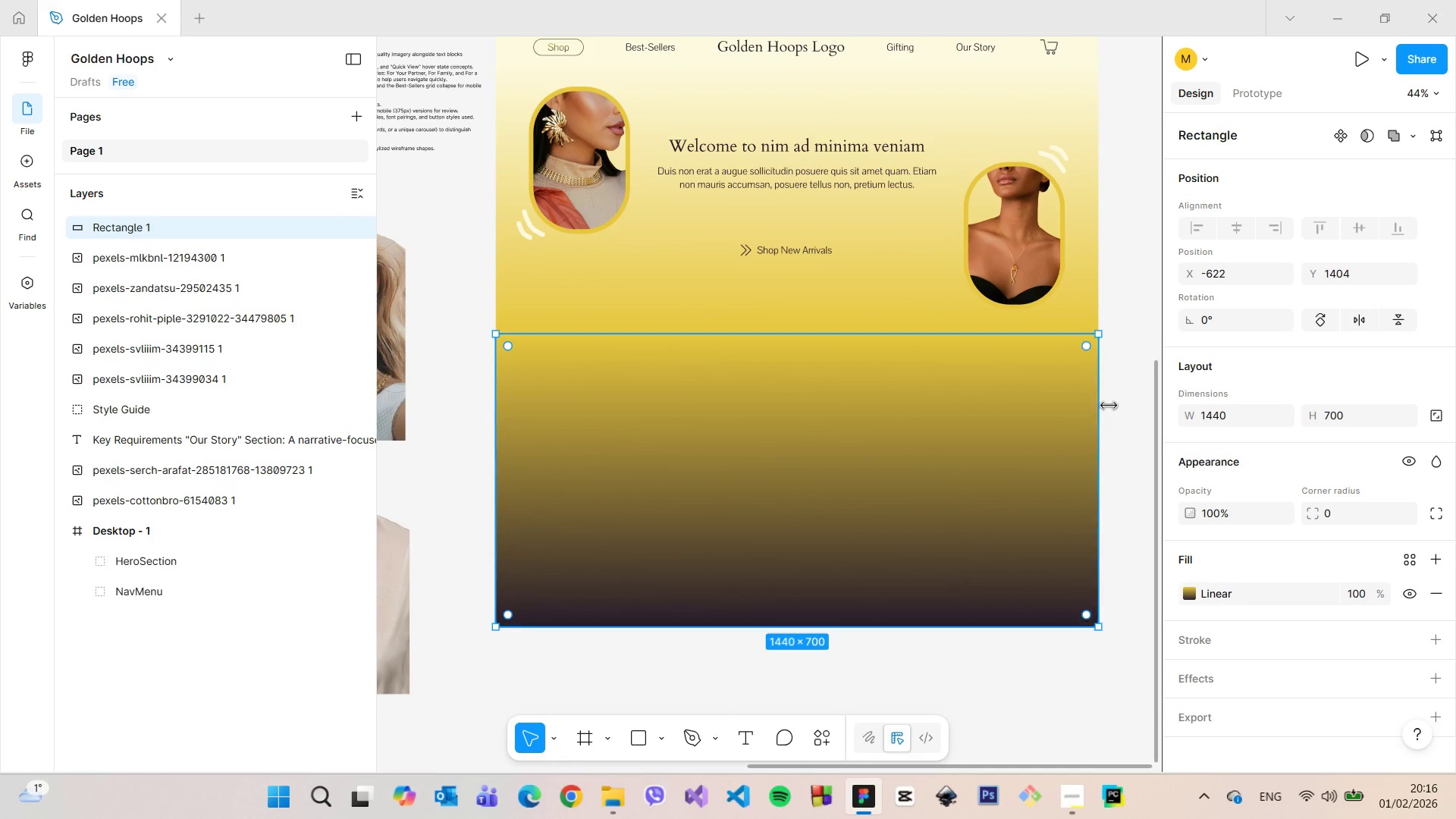 
left_click([1112, 406])
 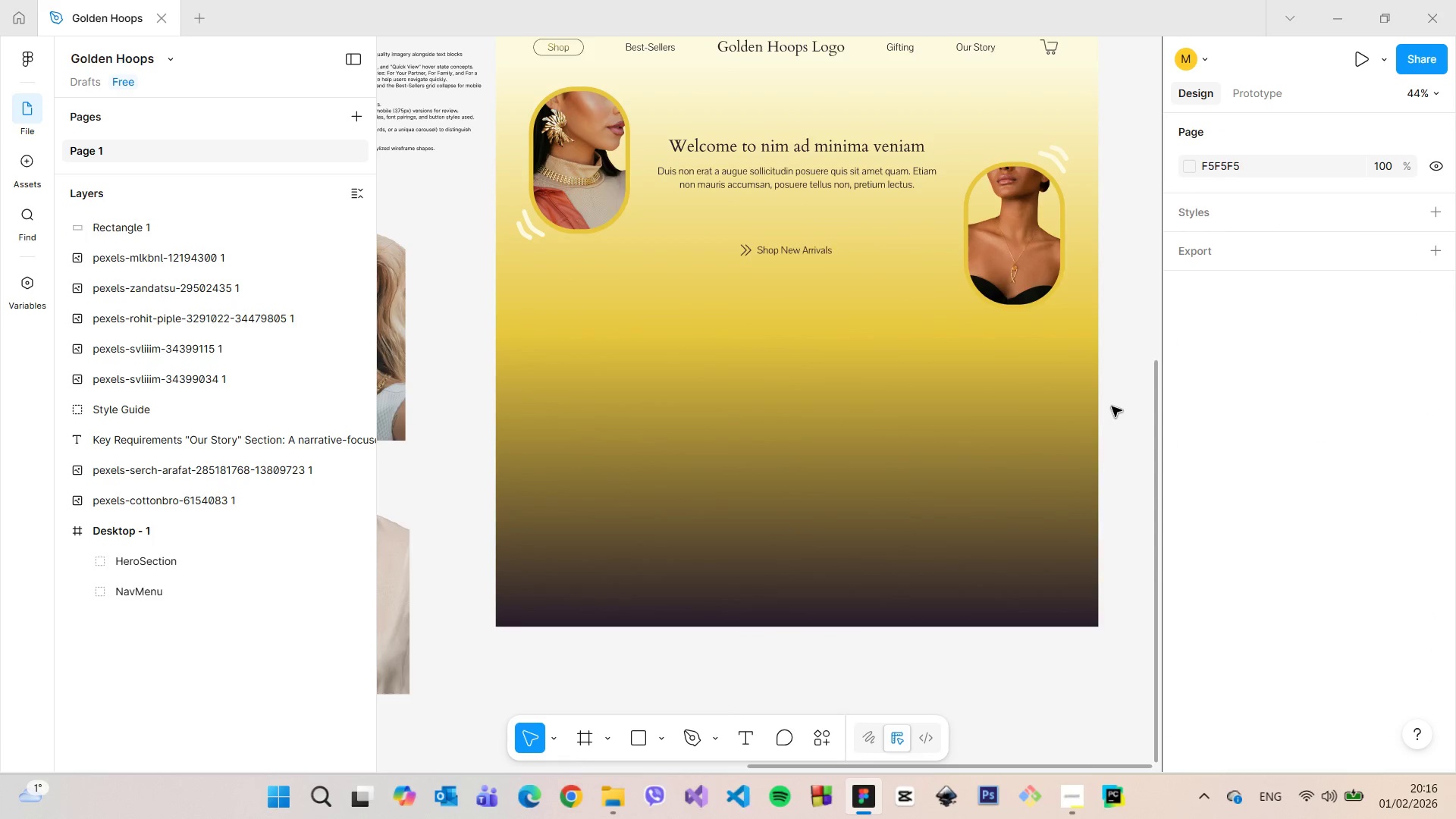 
scroll: coordinate [1112, 406], scroll_direction: down, amount: 10.0
 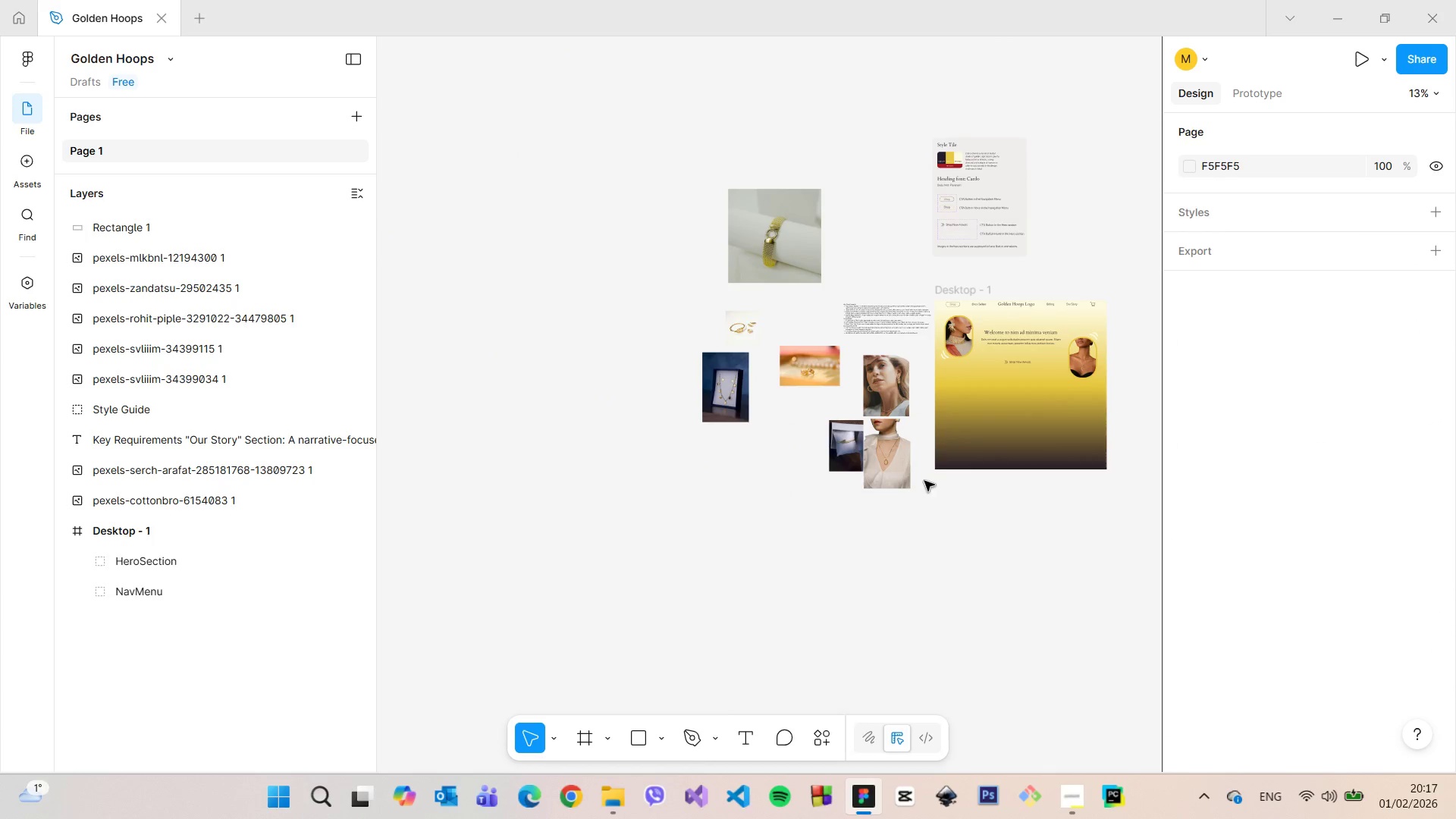 
scroll: coordinate [1151, 340], scroll_direction: up, amount: 23.0
 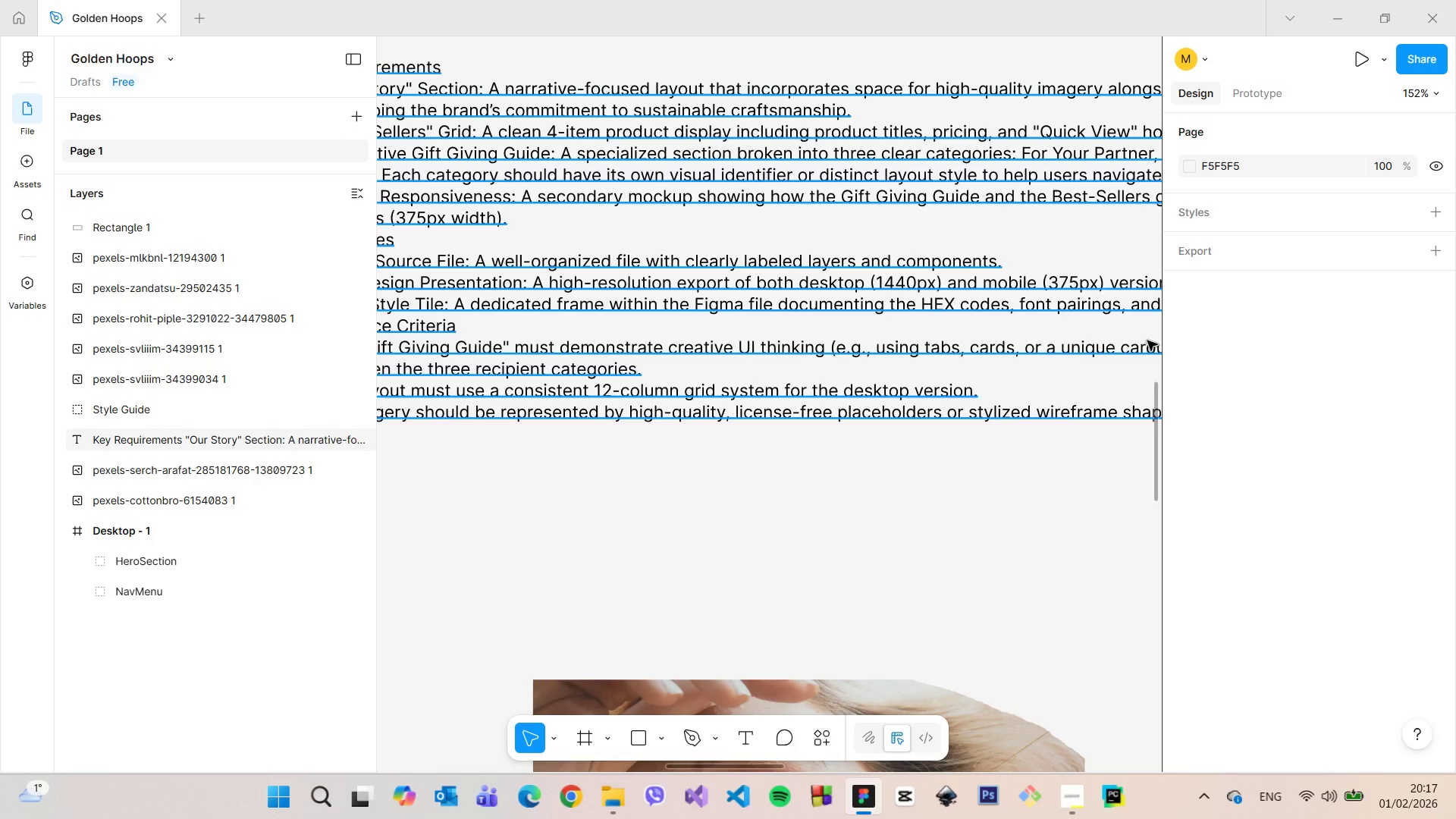 
scroll: coordinate [1147, 340], scroll_direction: down, amount: 7.0
 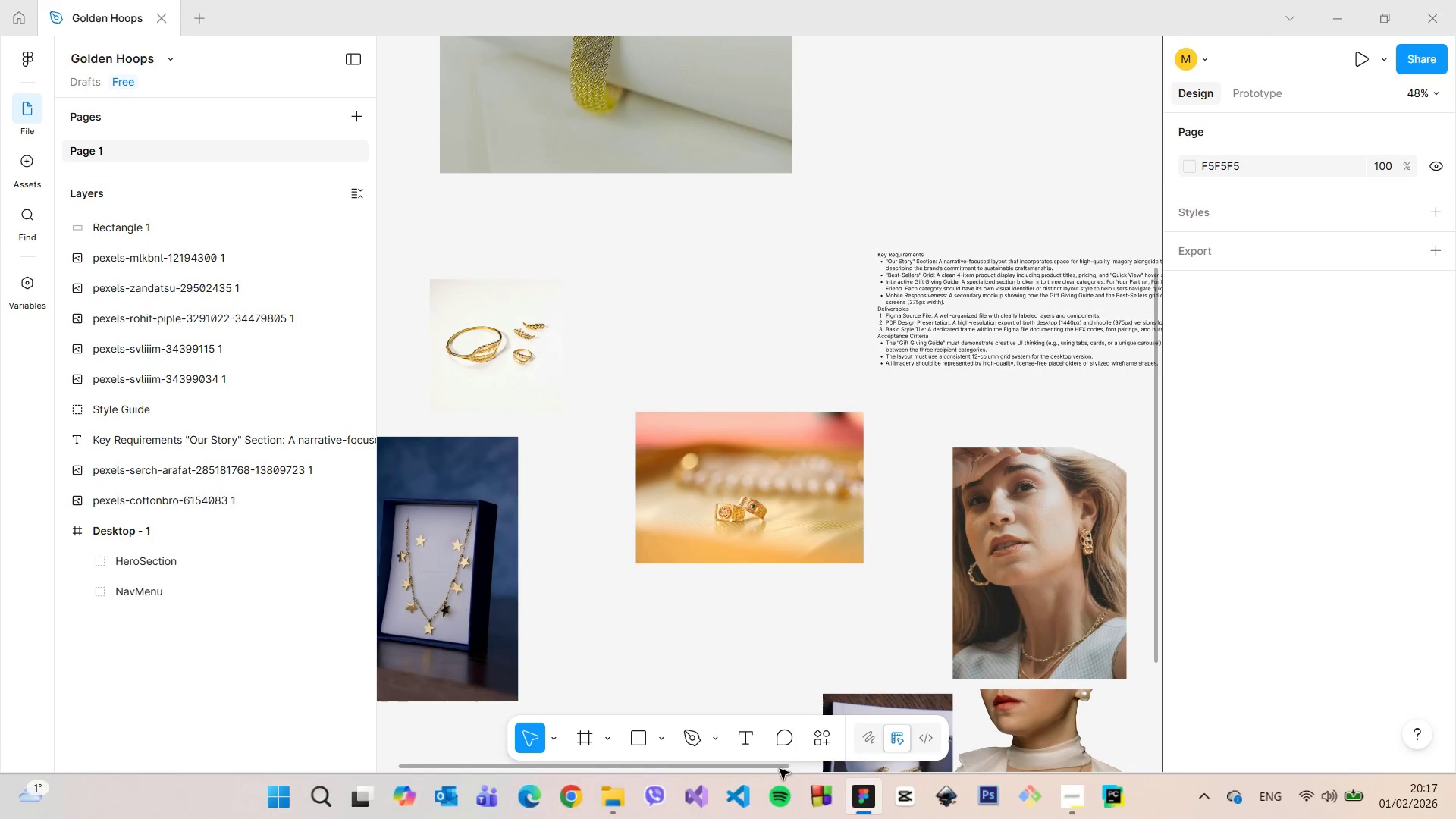 
left_click_drag(start_coordinate=[777, 767], to_coordinate=[1160, 736])
 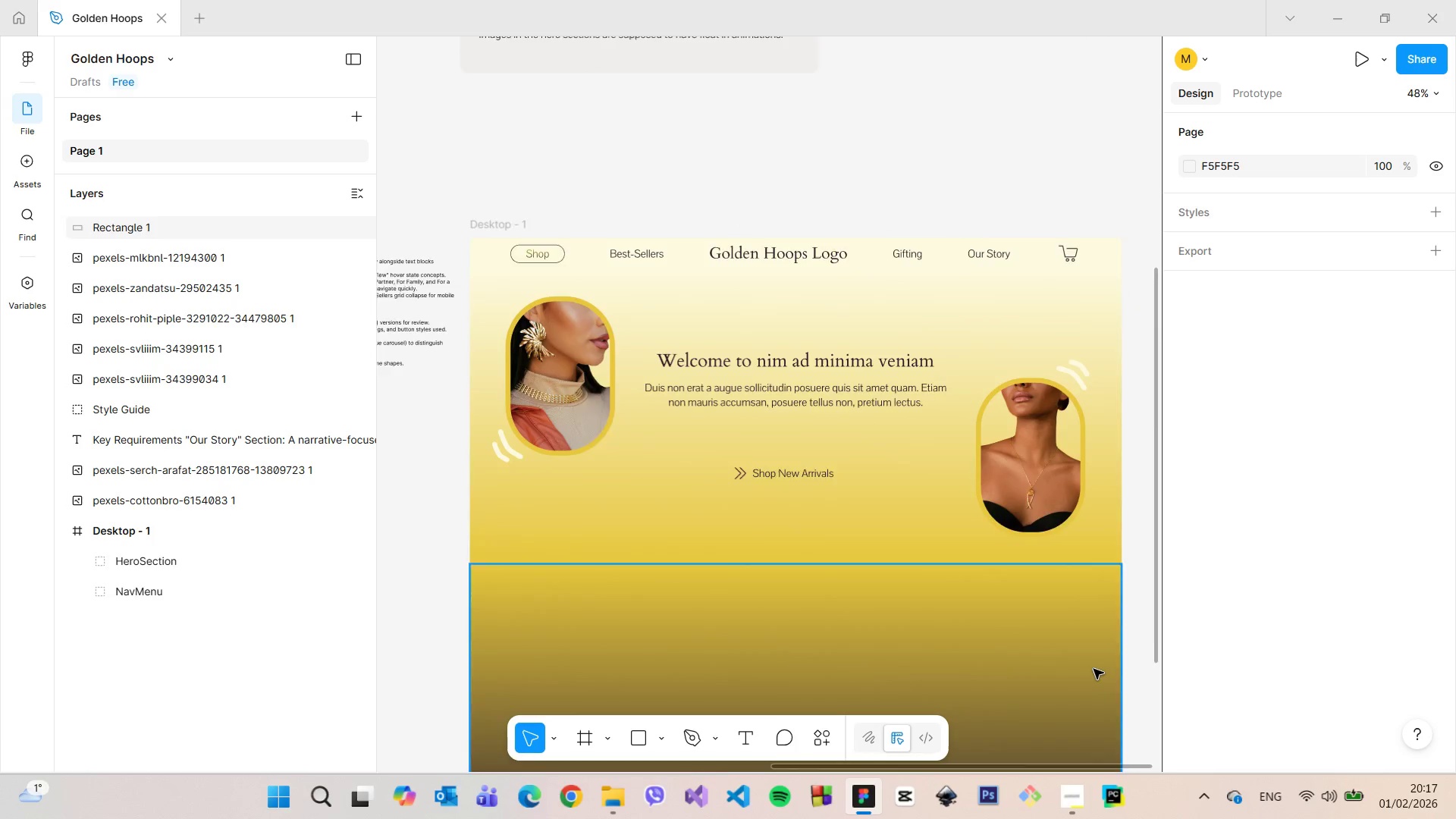 
scroll: coordinate [1094, 668], scroll_direction: down, amount: 2.0
 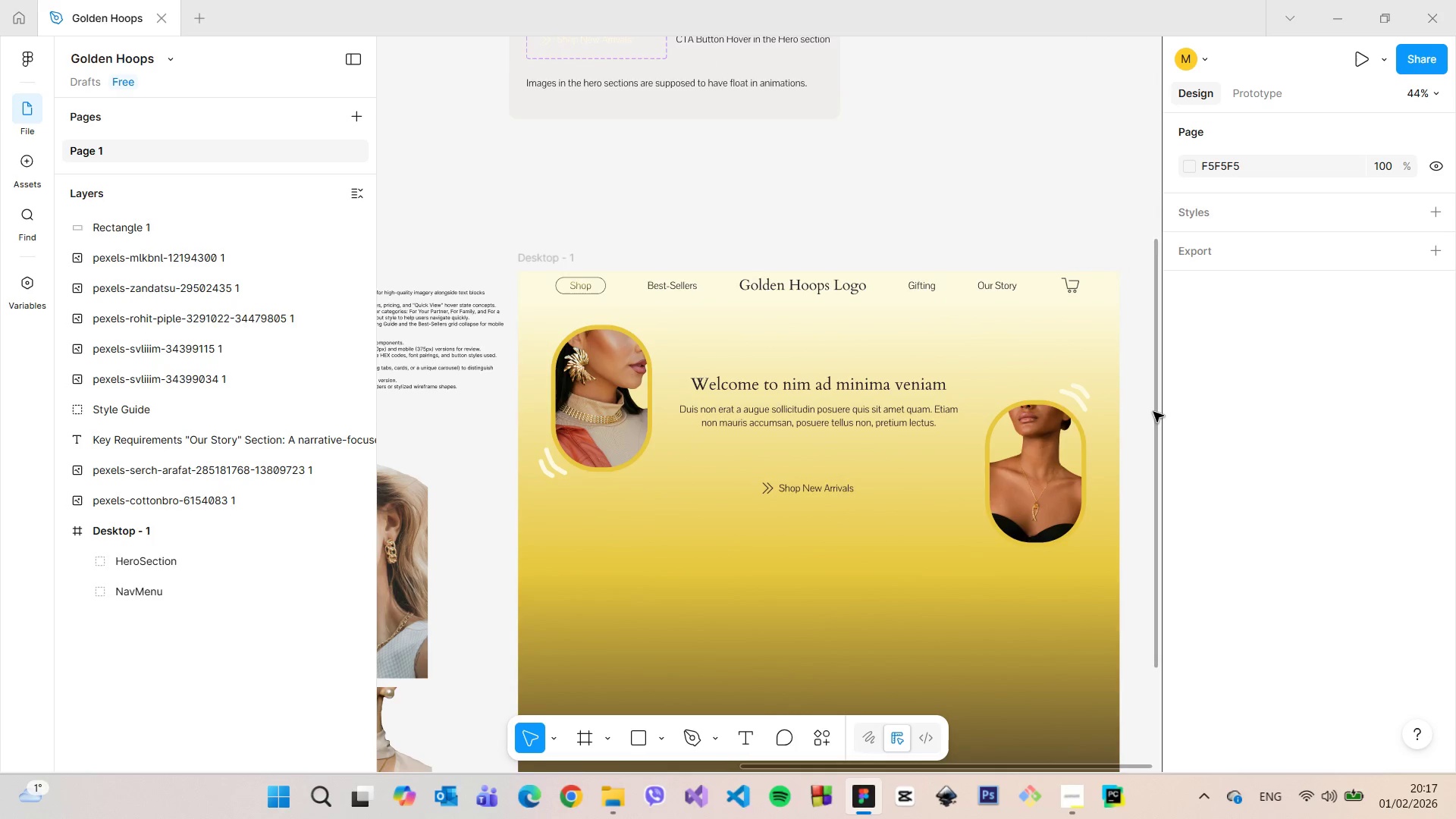 
left_click_drag(start_coordinate=[1153, 412], to_coordinate=[1137, 540])
 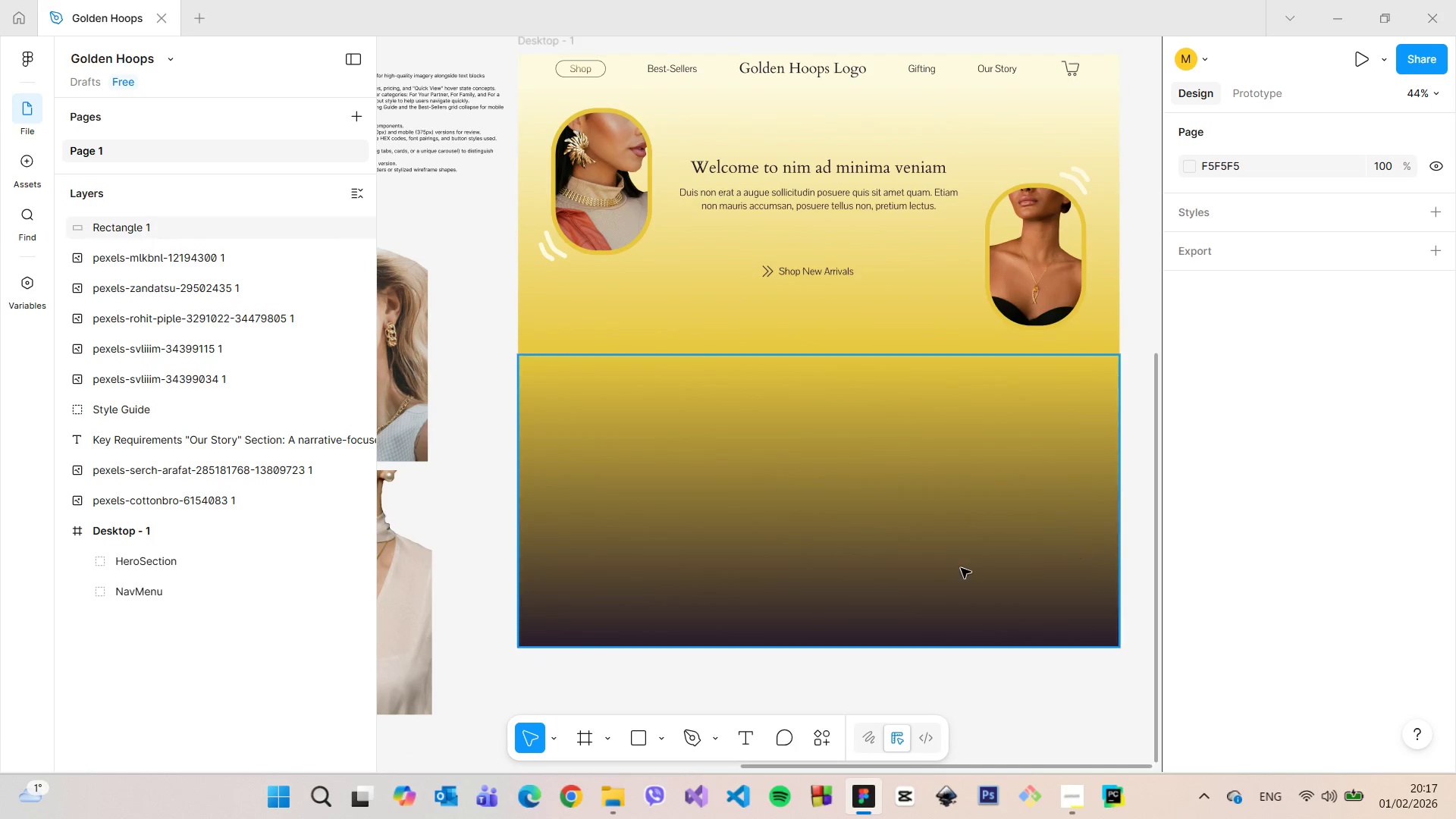 
left_click([961, 568])
 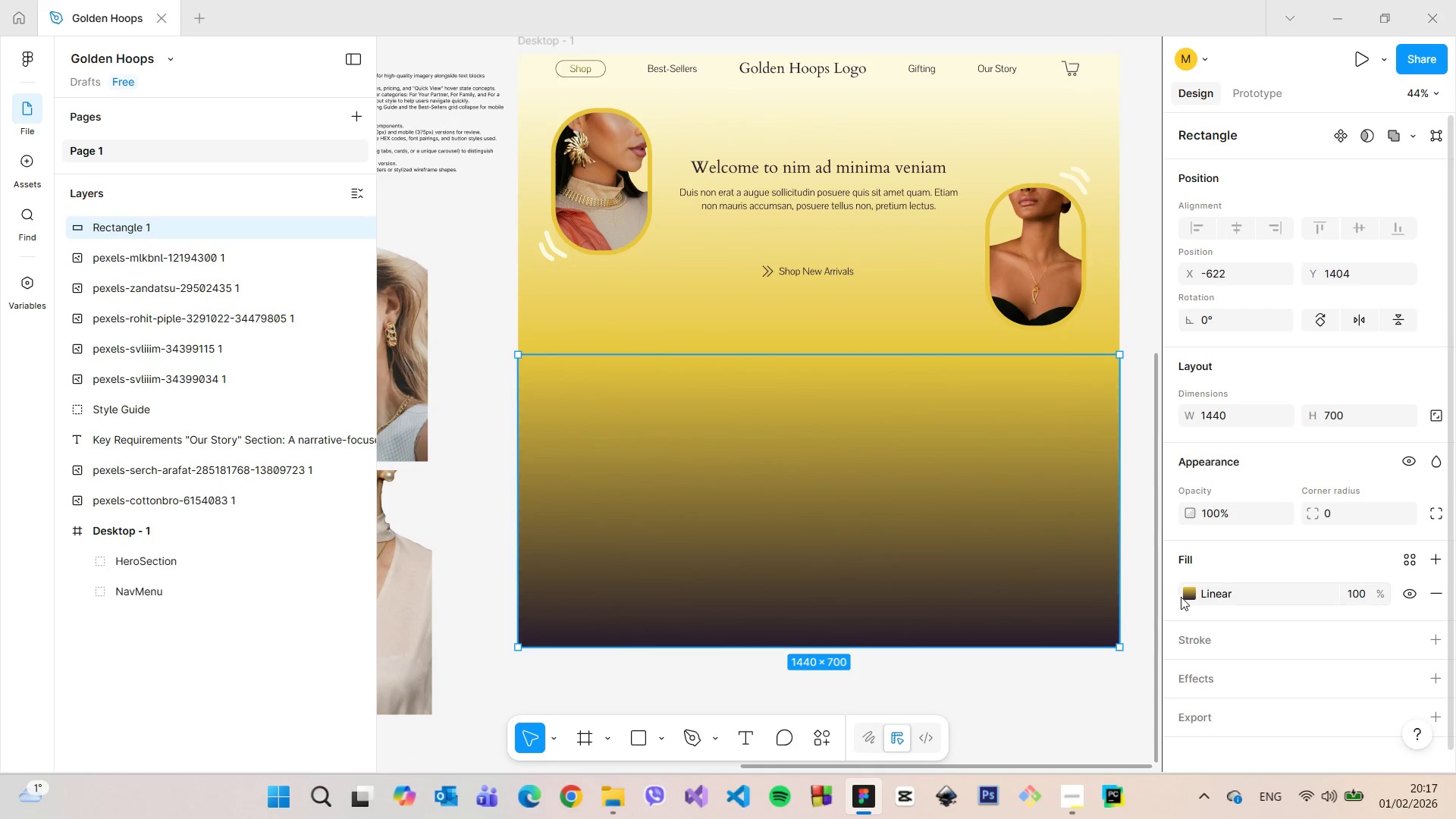 
left_click([1181, 597])
 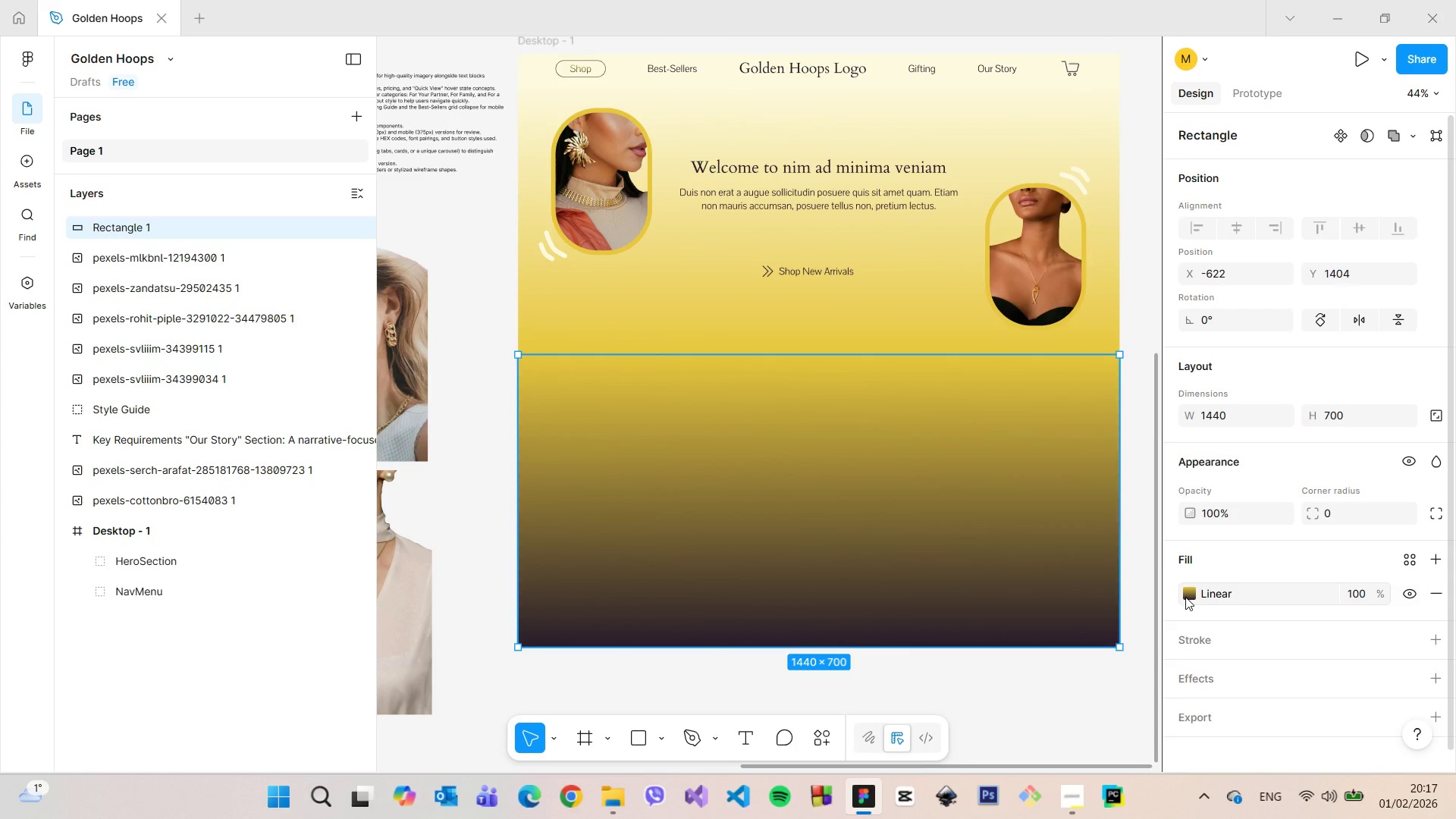 
left_click([1185, 597])
 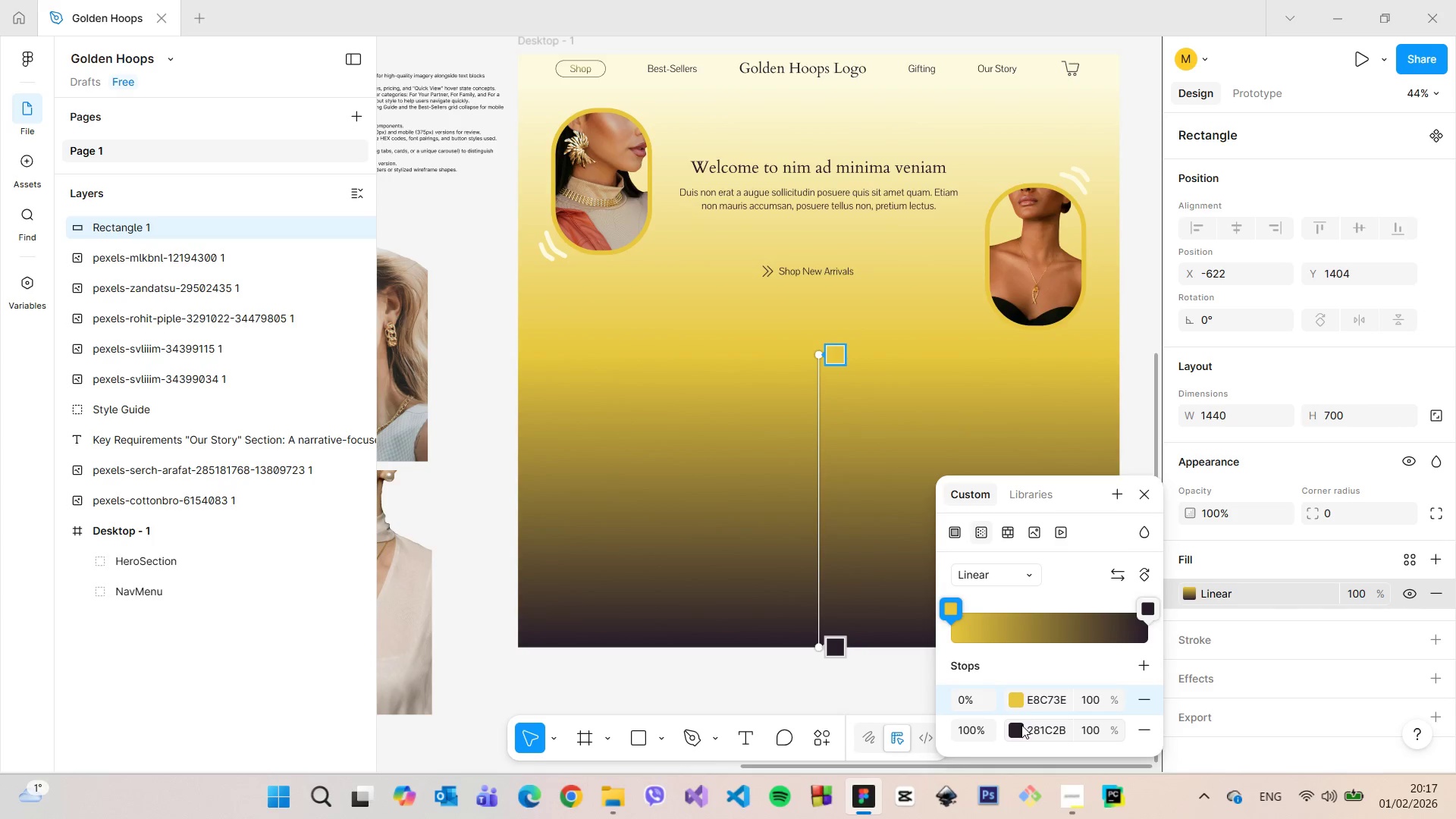 
left_click([1021, 727])
 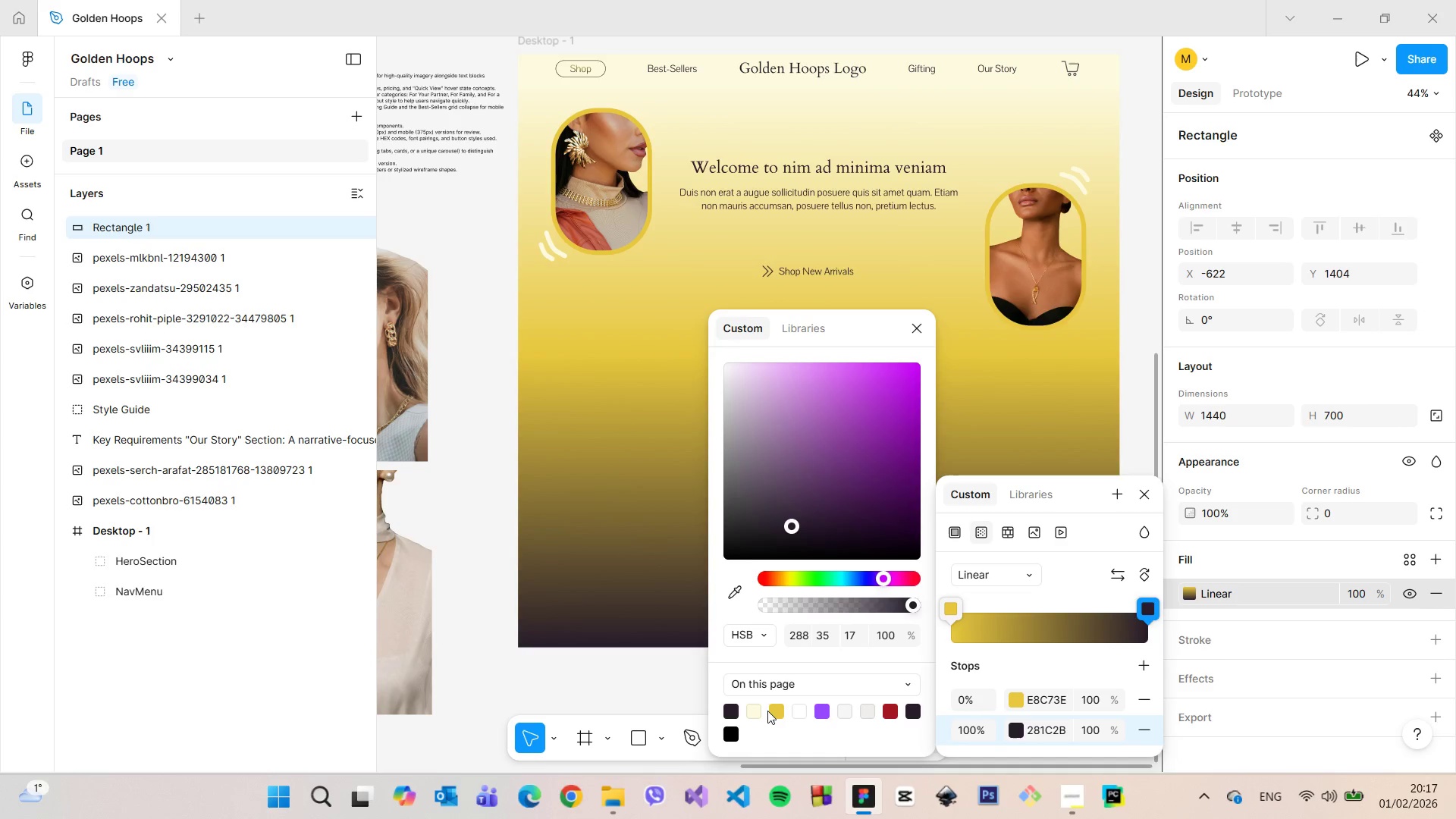 
left_click([758, 710])
 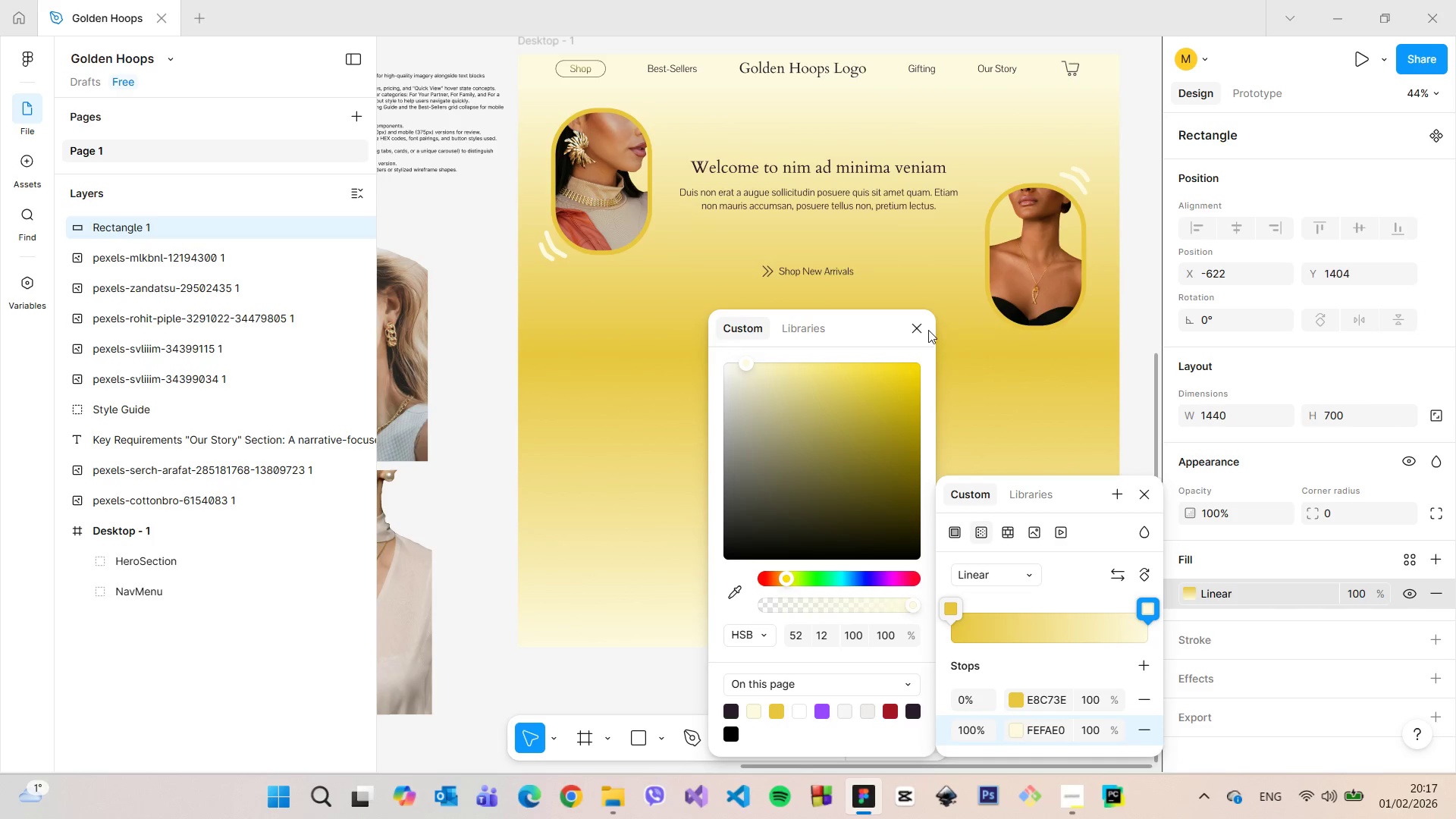 
left_click([926, 329])
 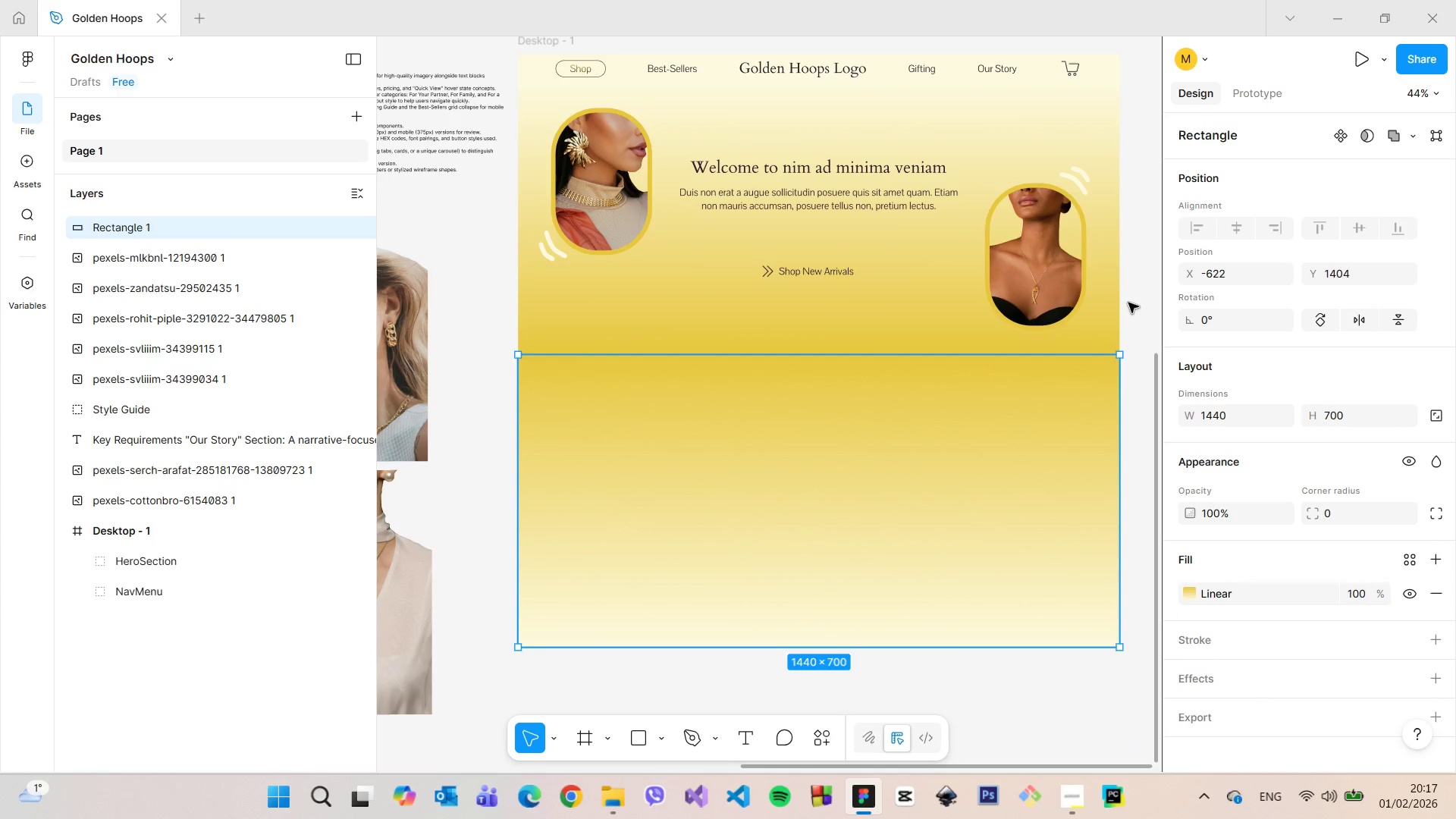 
left_click([1127, 305])
 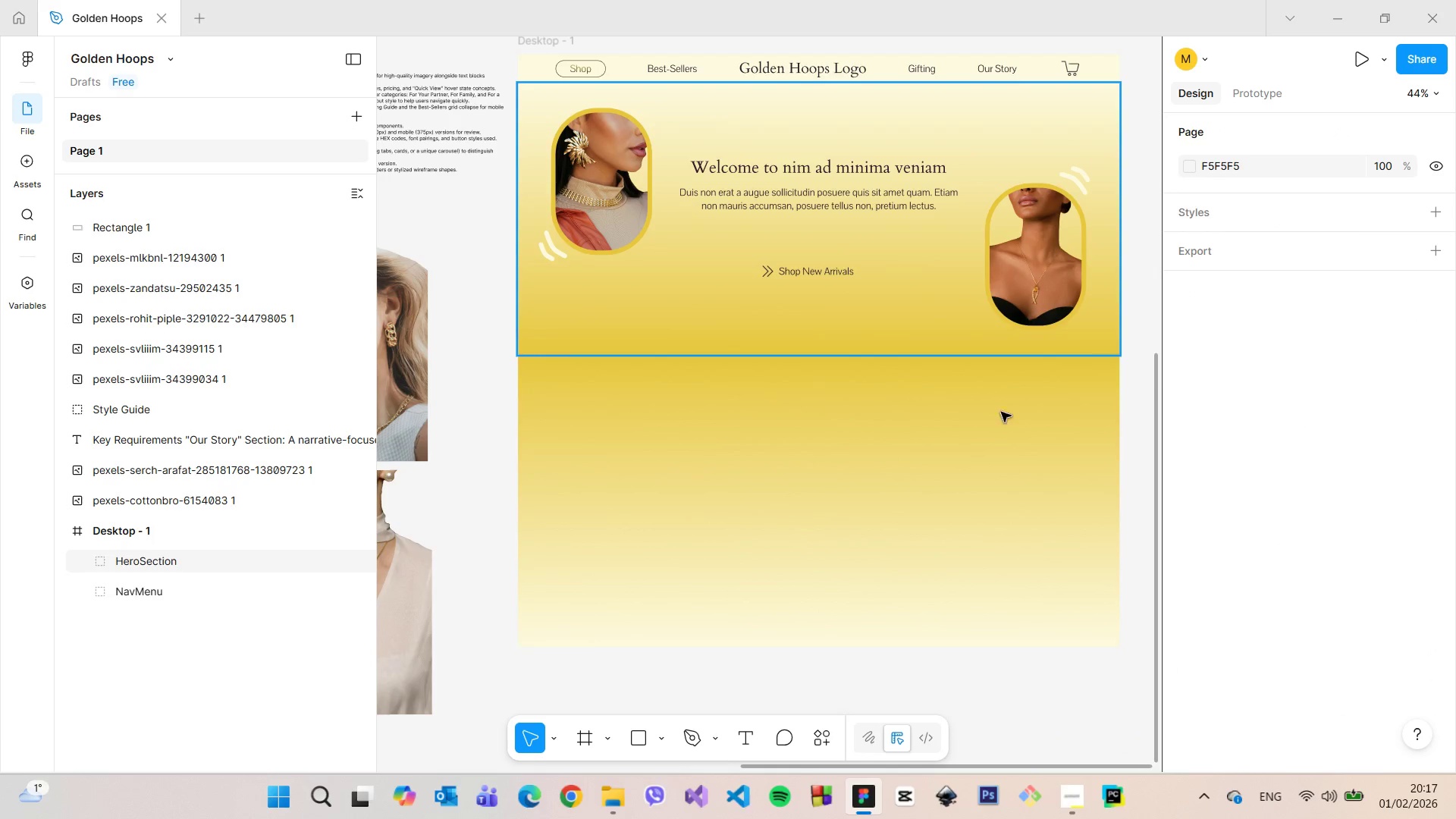 
scroll: coordinate [942, 443], scroll_direction: up, amount: 6.0
 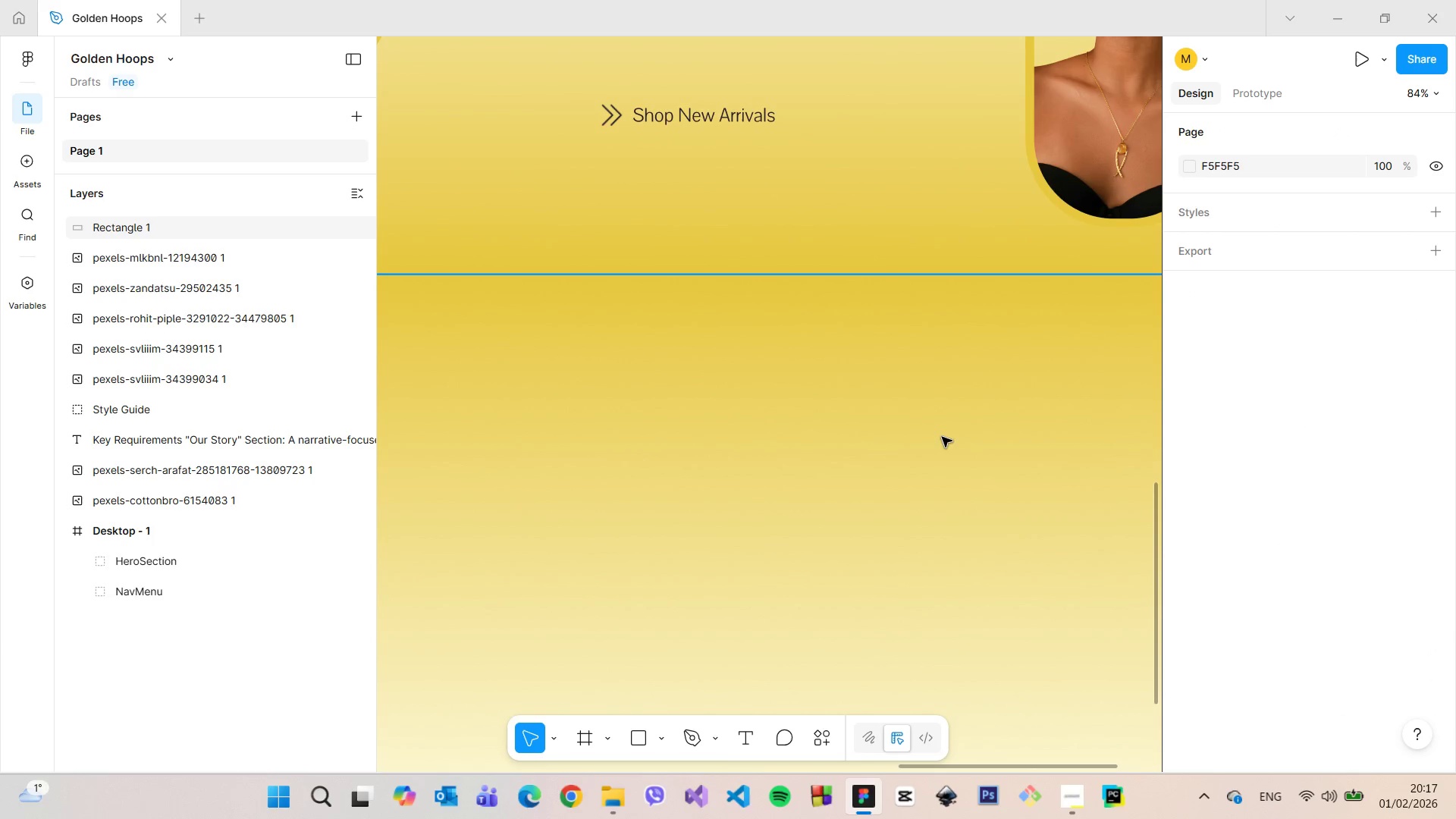 
scroll: coordinate [941, 435], scroll_direction: down, amount: 10.0
 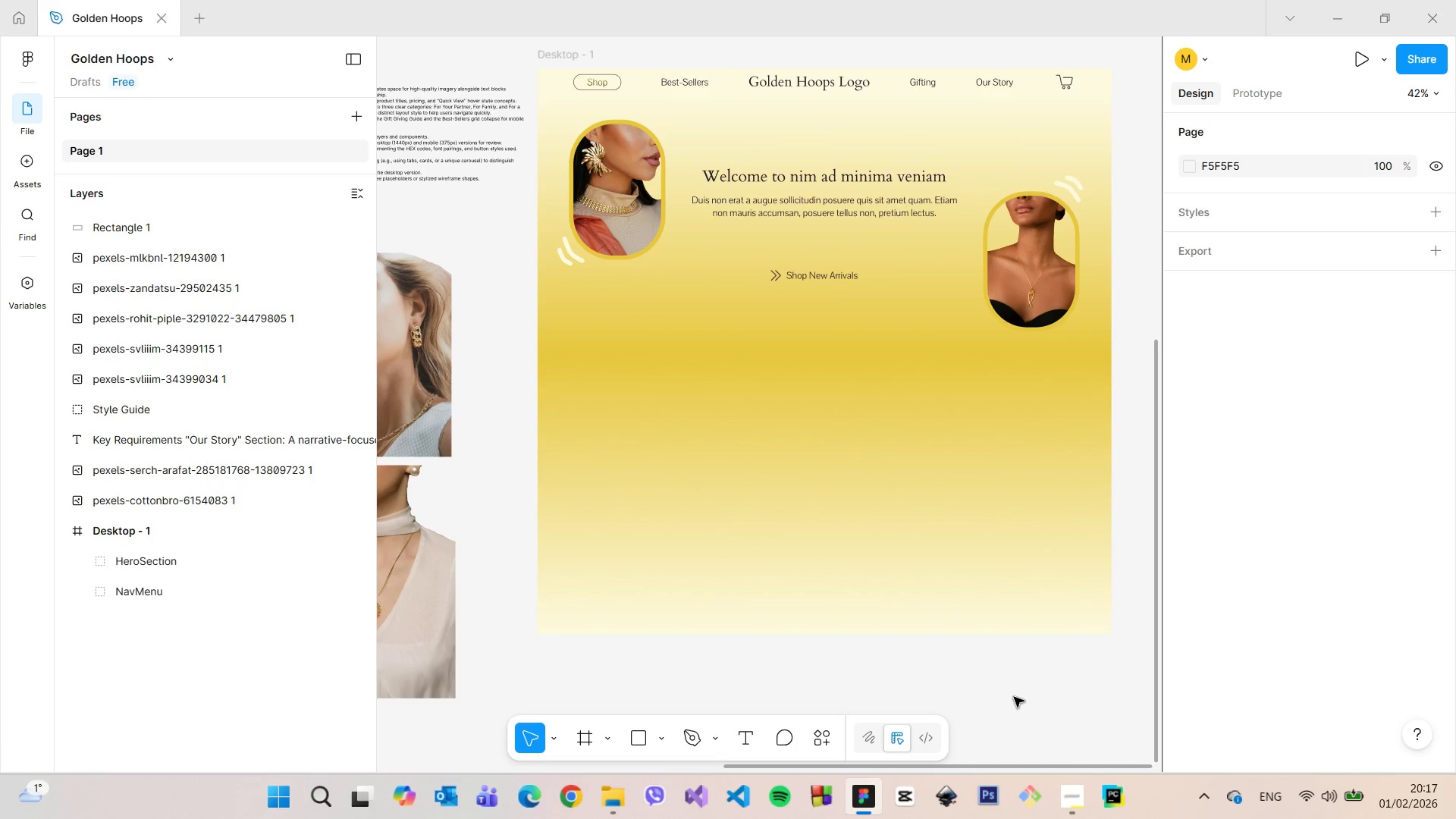 
left_click([877, 502])
 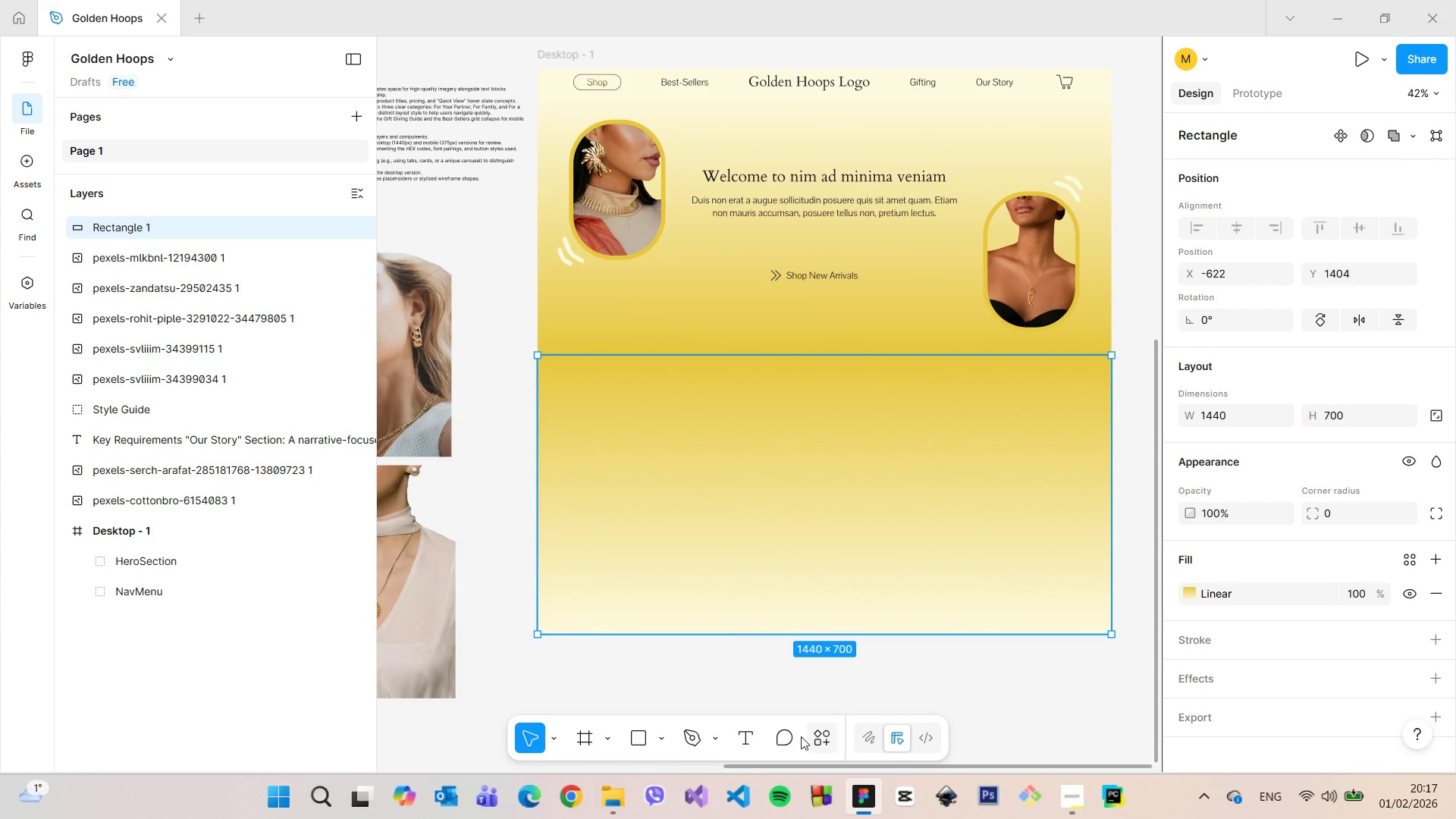 
mouse_move([745, 736])
 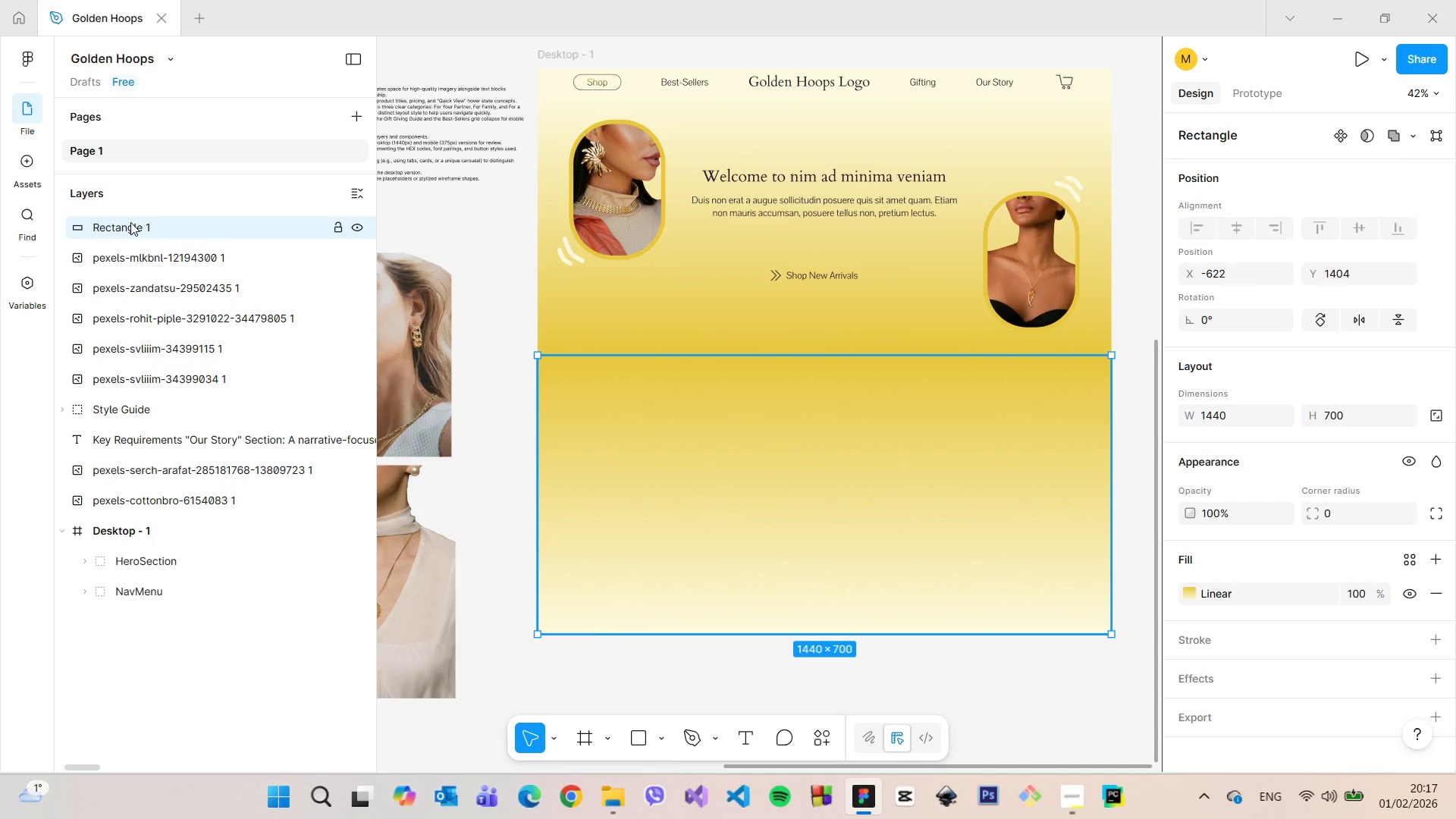 
left_click_drag(start_coordinate=[130, 222], to_coordinate=[160, 540])
 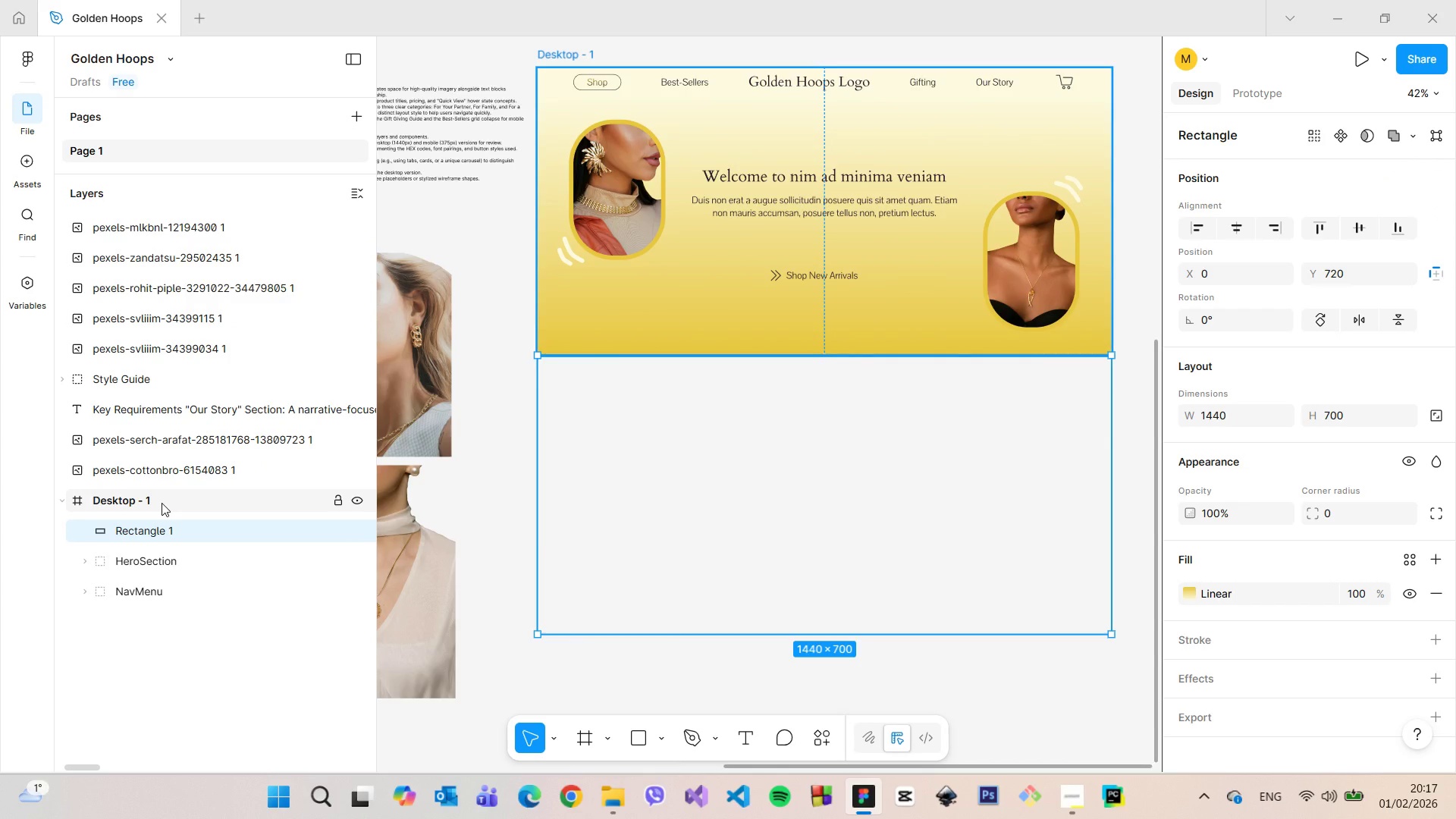 
left_click([162, 503])
 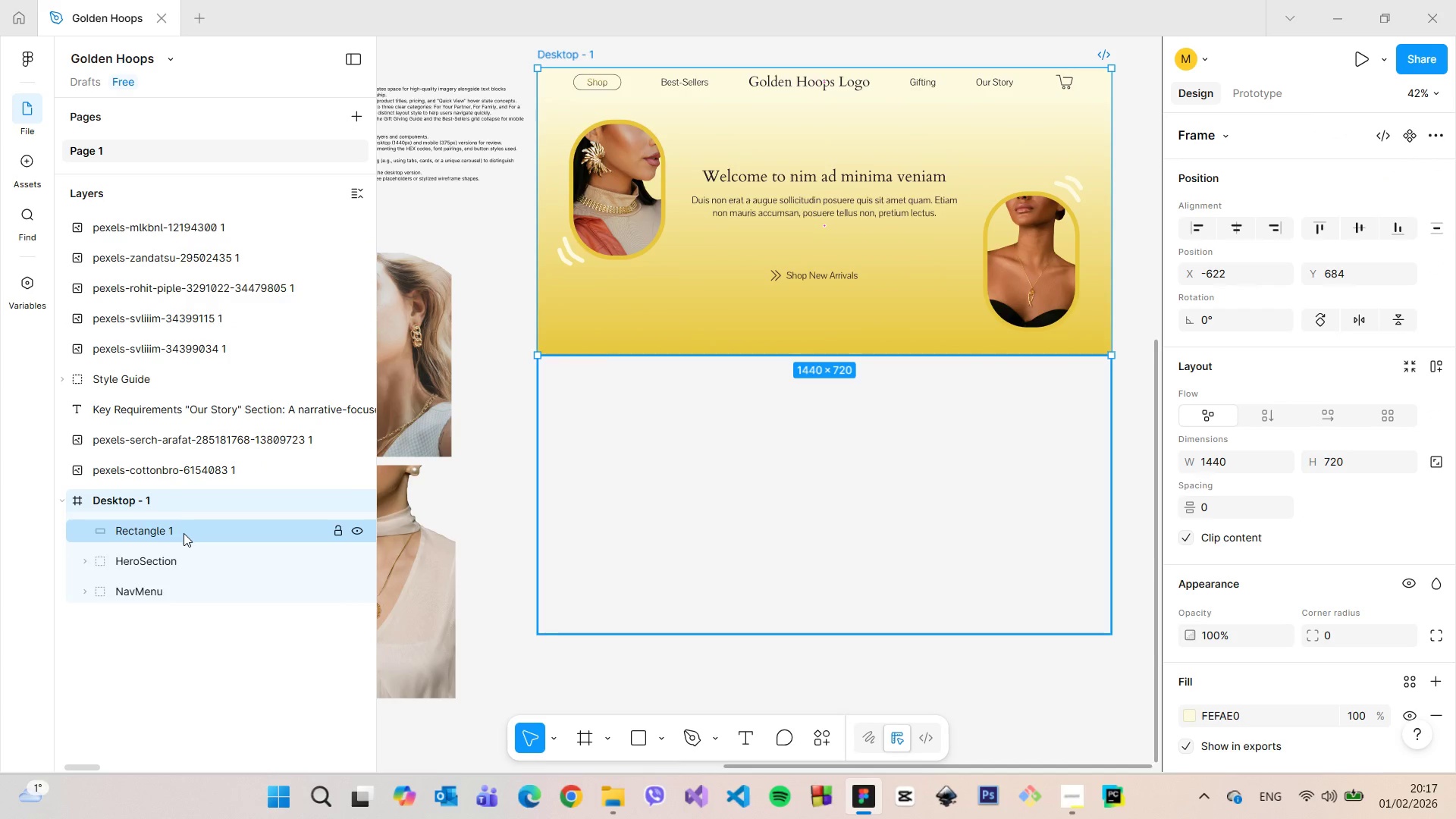 
left_click([184, 533])
 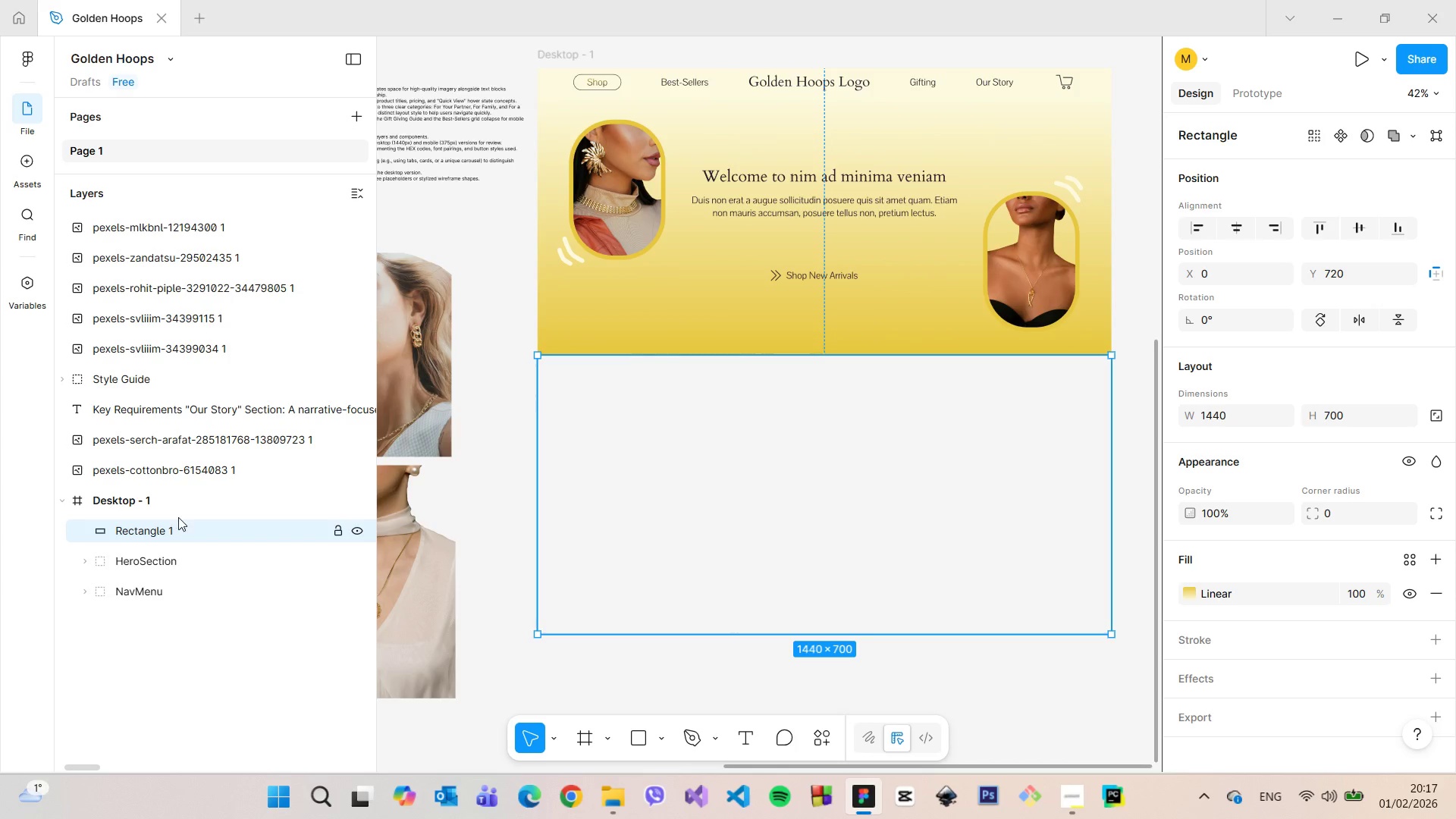 
left_click([174, 507])
 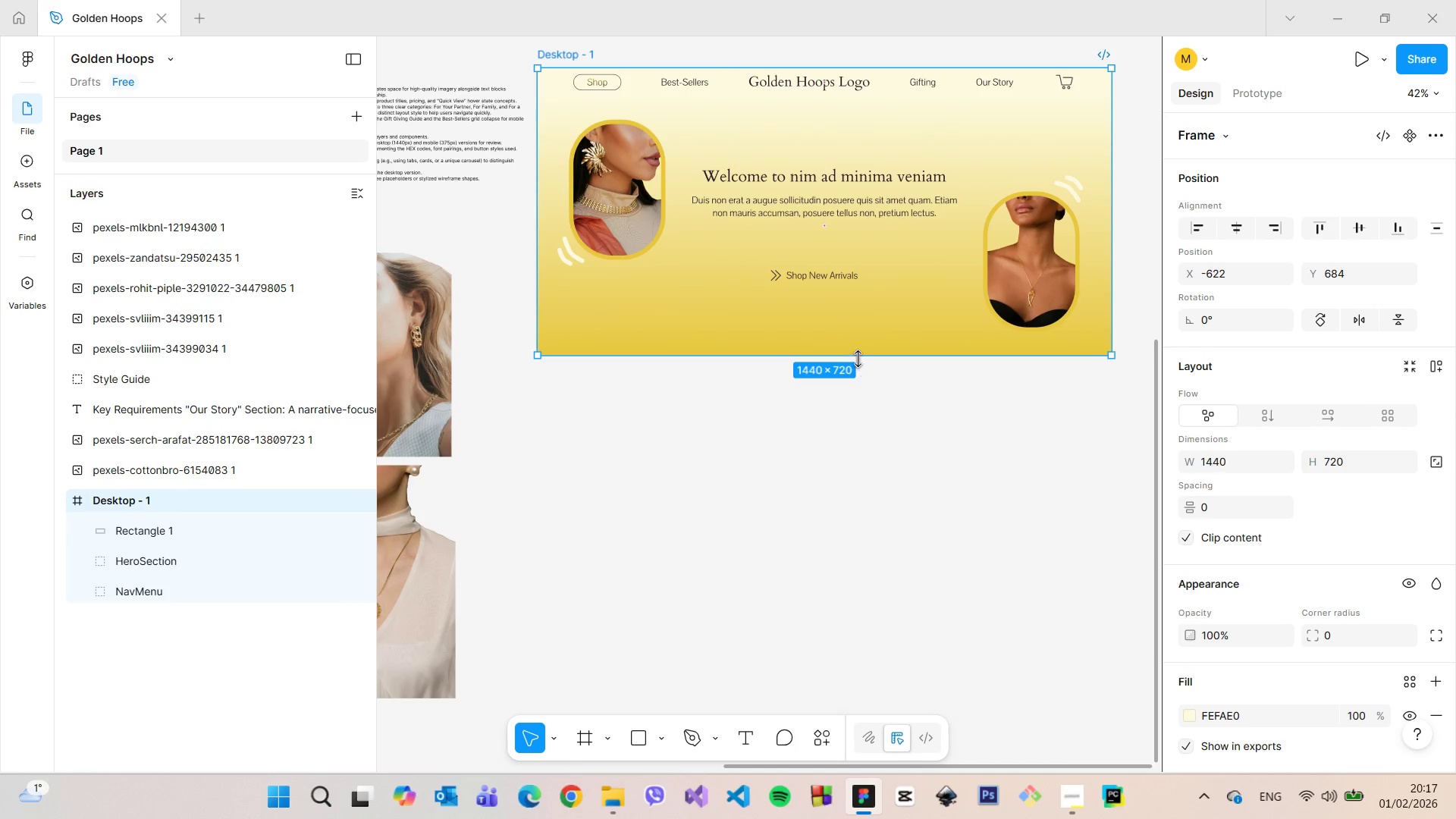 
hold_key(key=ControlLeft, duration=1.5)
left_click_drag(start_coordinate=[858, 359], to_coordinate=[903, 651])
 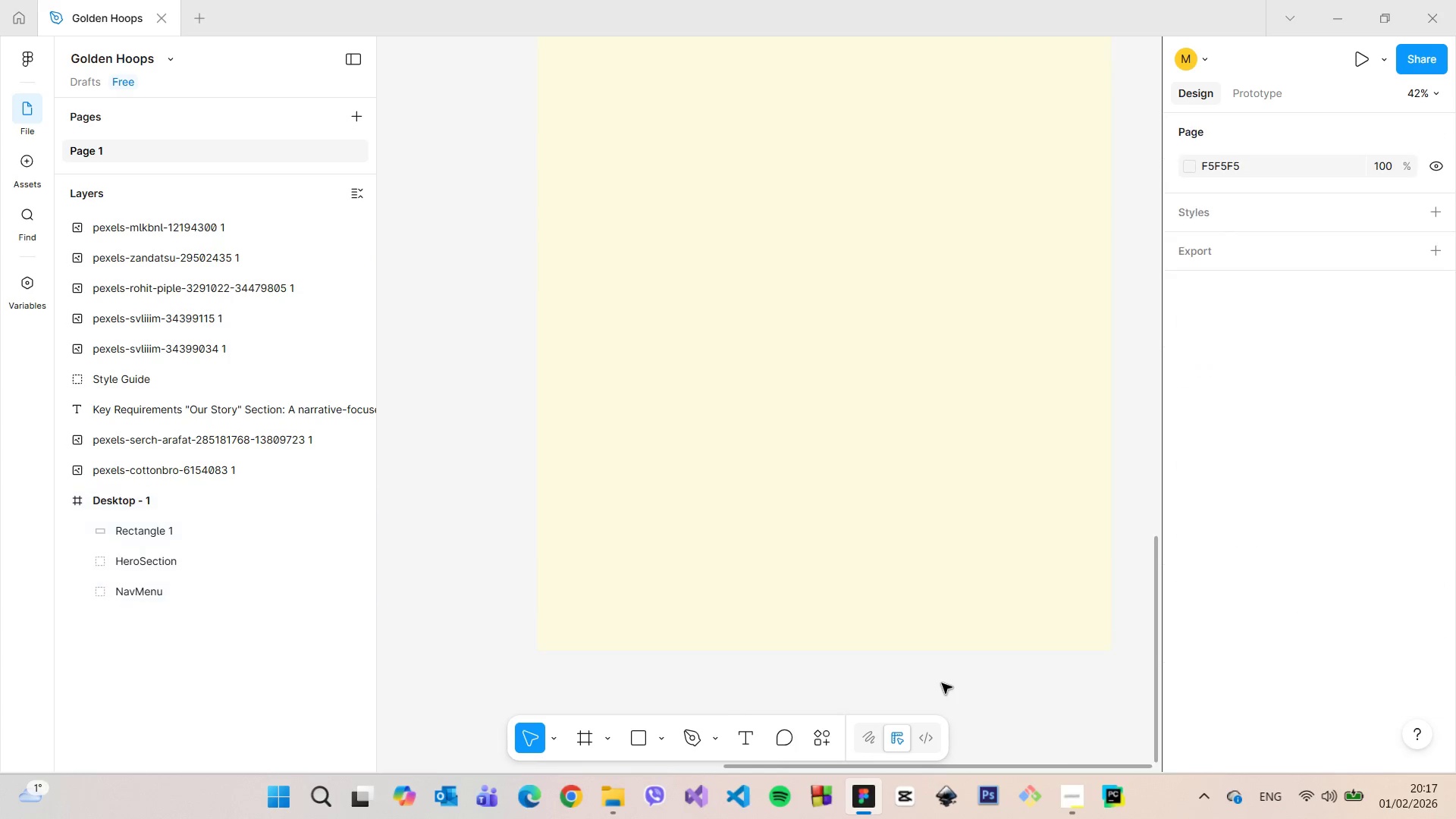 
hold_key(key=ControlLeft, duration=1.5)
 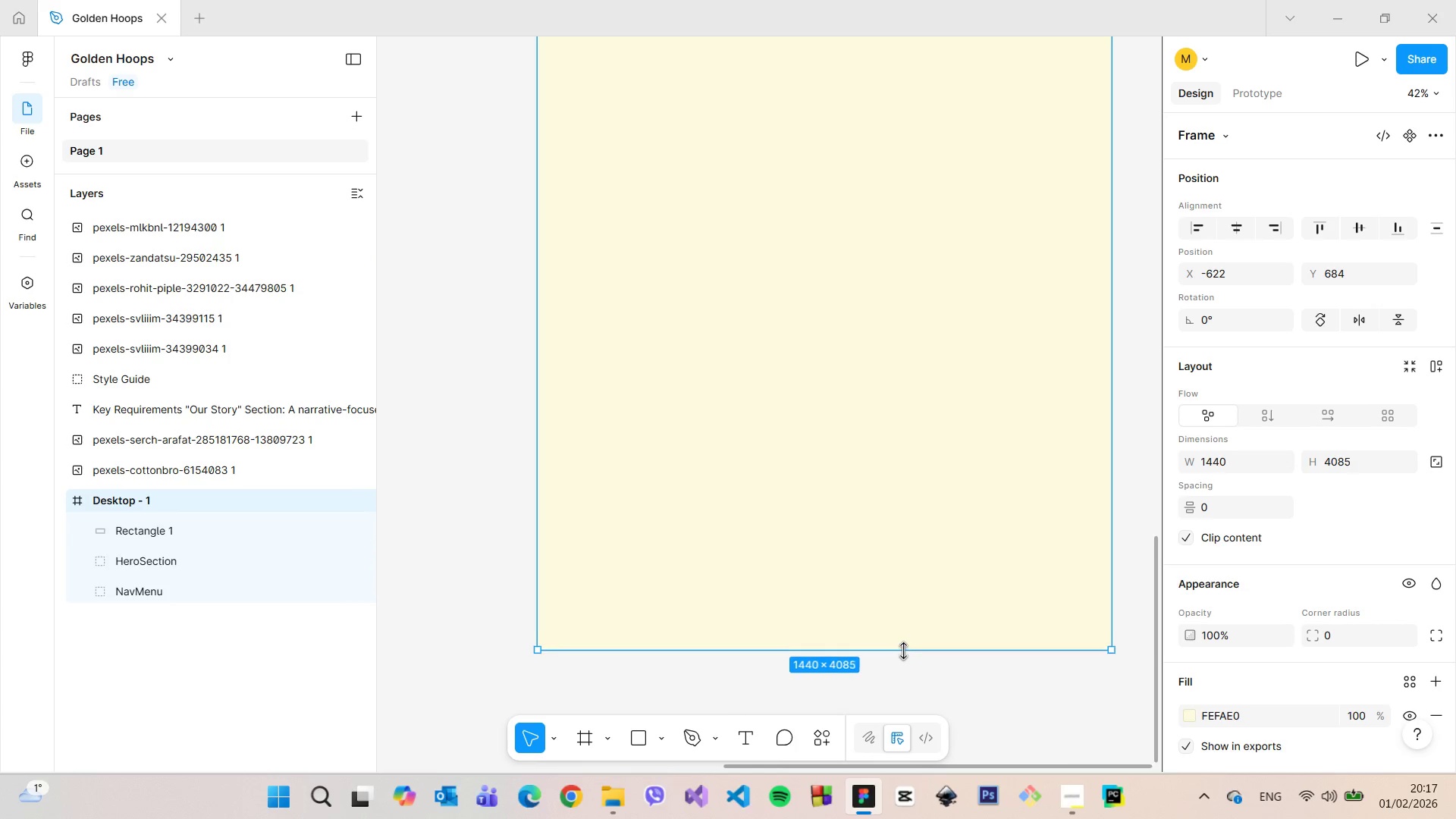 
hold_key(key=ControlLeft, duration=1.27)
 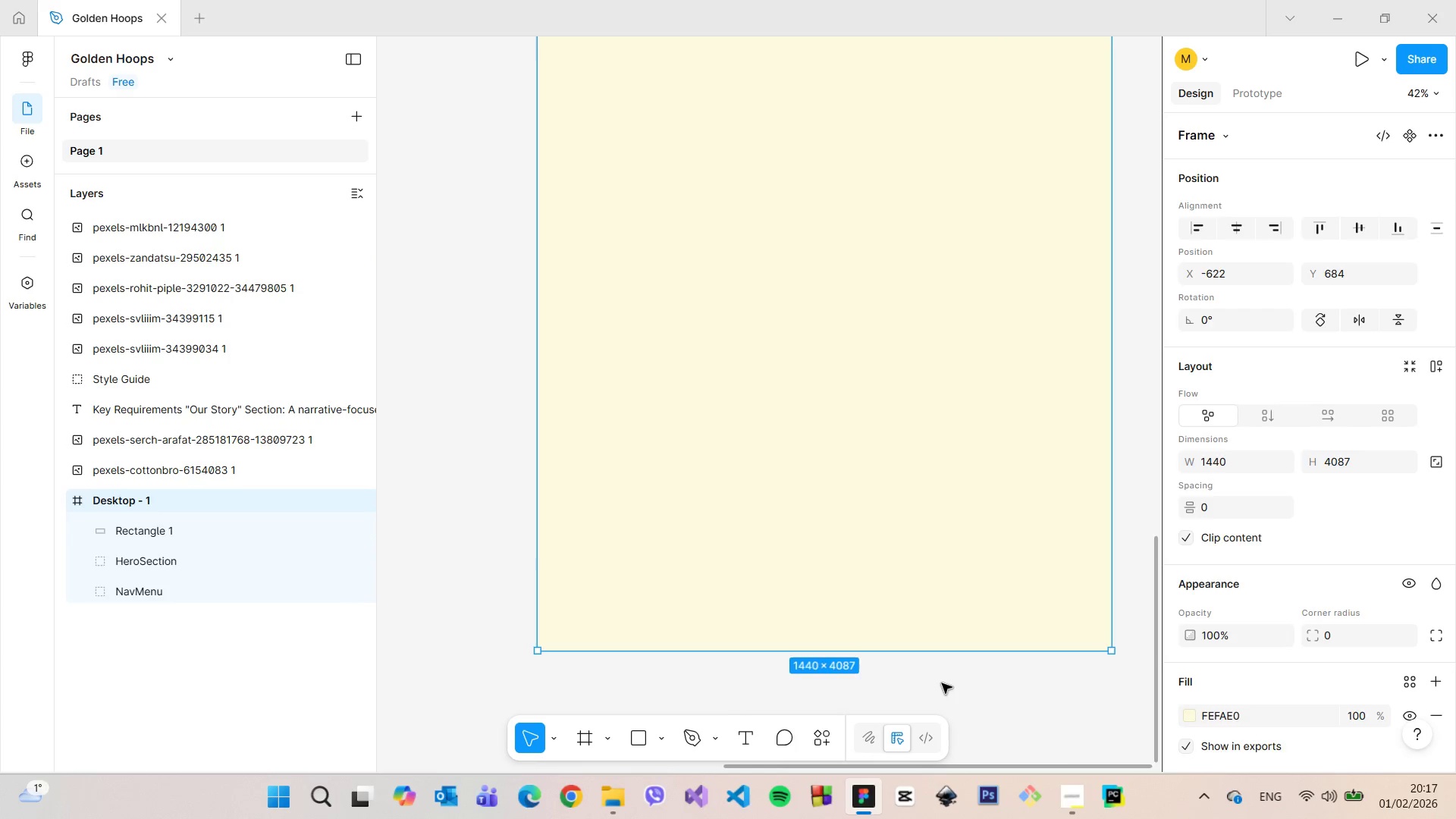 
left_click([942, 683])
 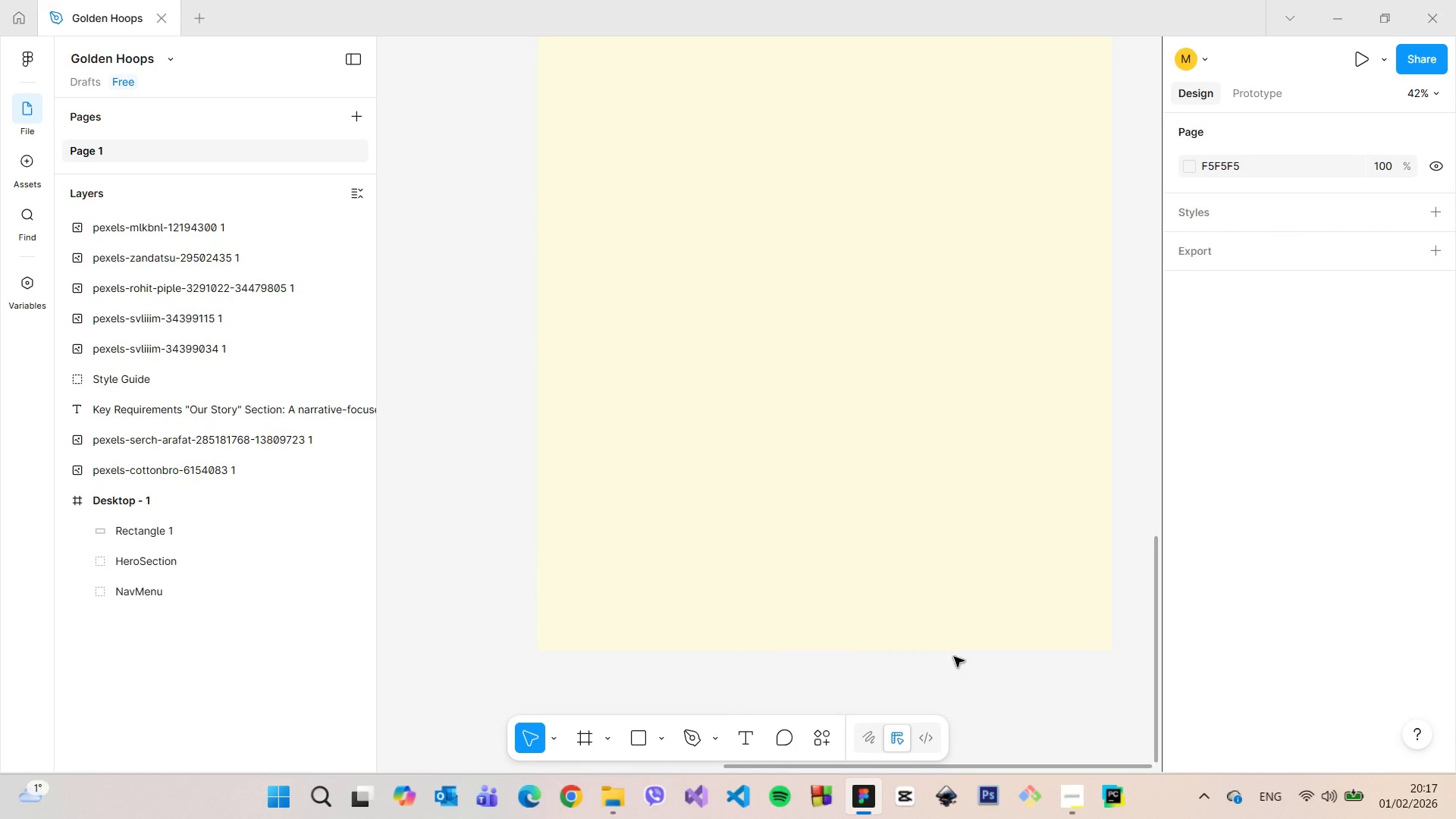 
scroll: coordinate [958, 645], scroll_direction: down, amount: 8.0
 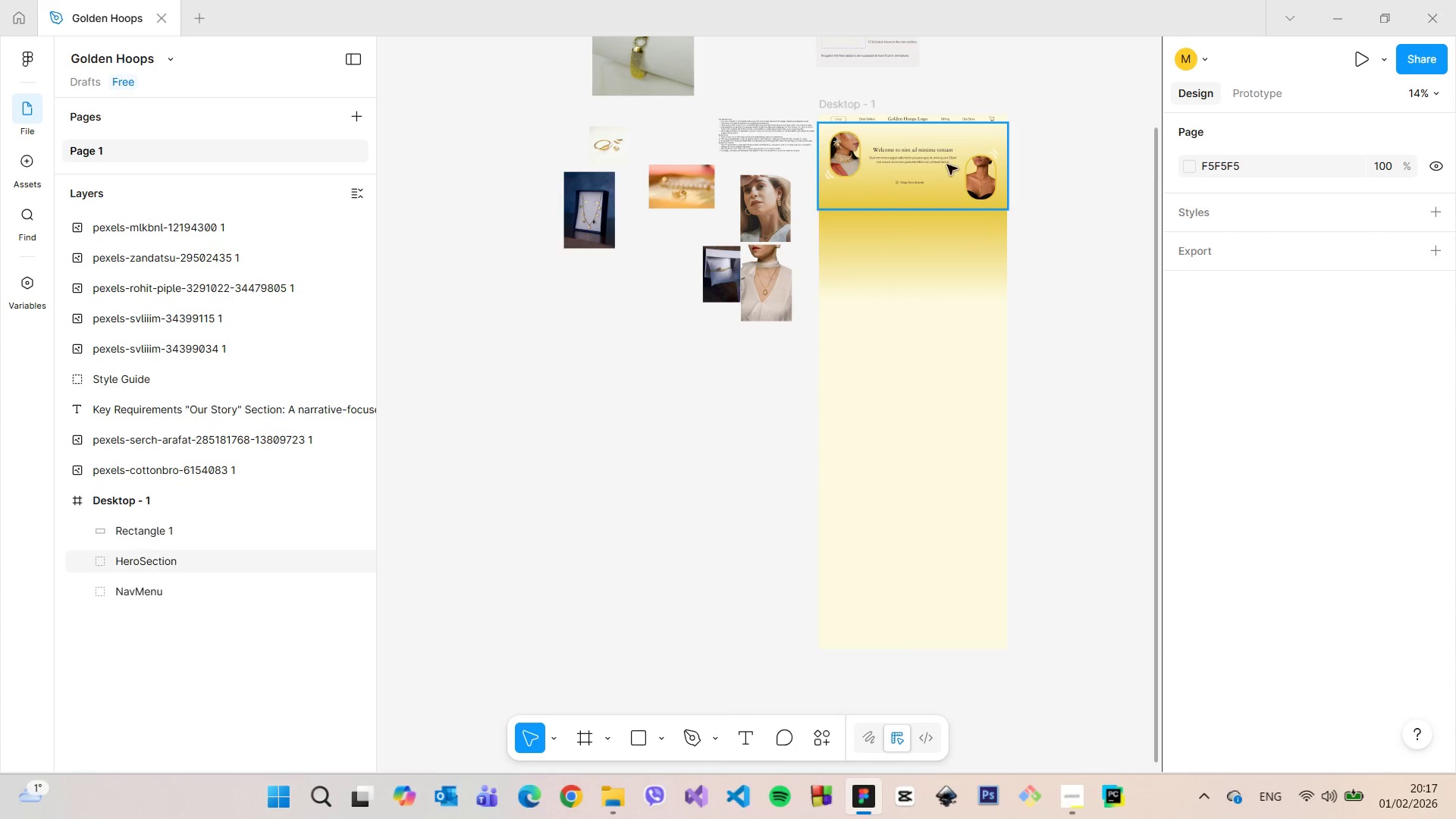 
scroll: coordinate [1005, 262], scroll_direction: up, amount: 10.0
 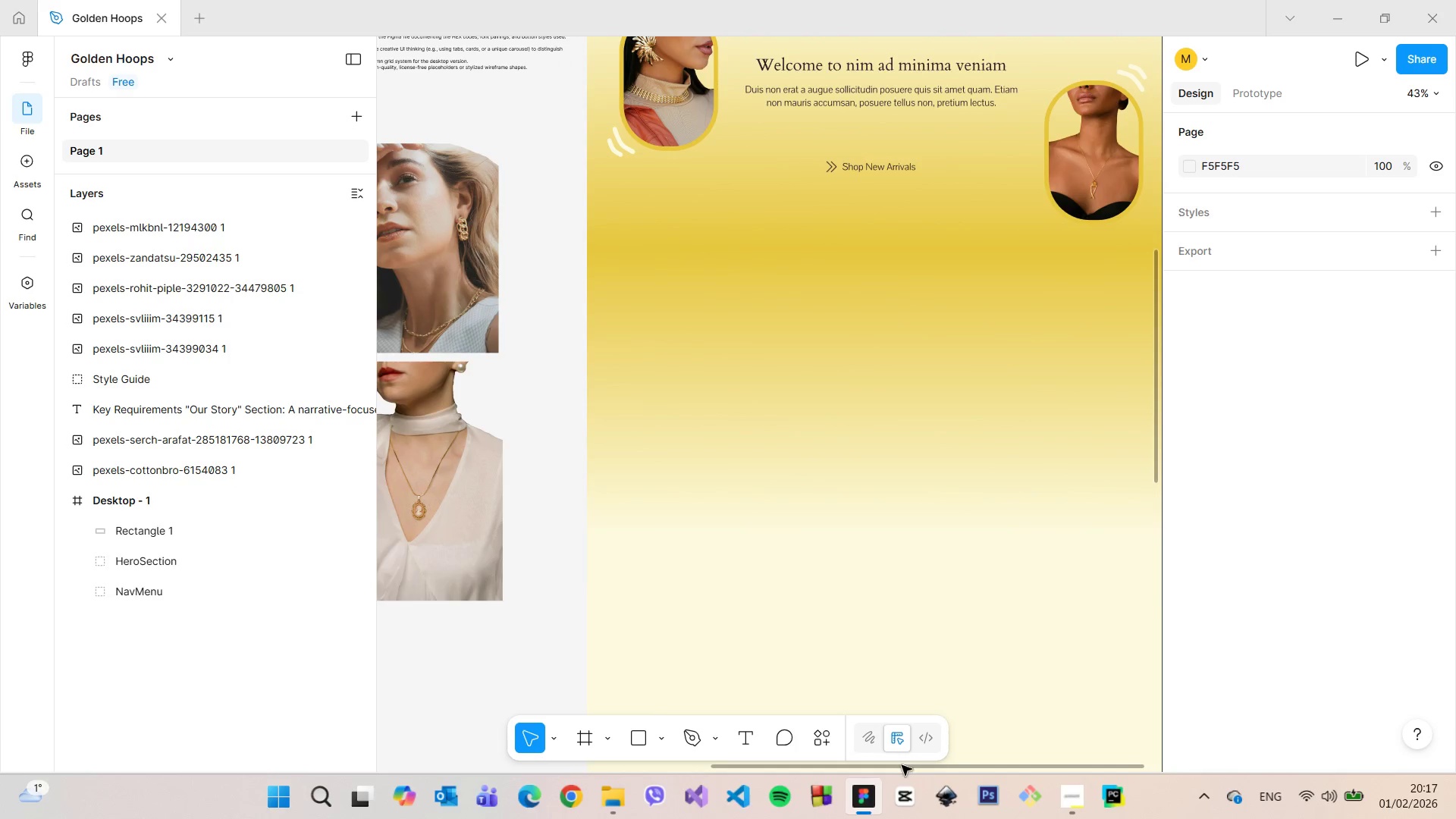 
left_click_drag(start_coordinate=[902, 765], to_coordinate=[966, 755])
 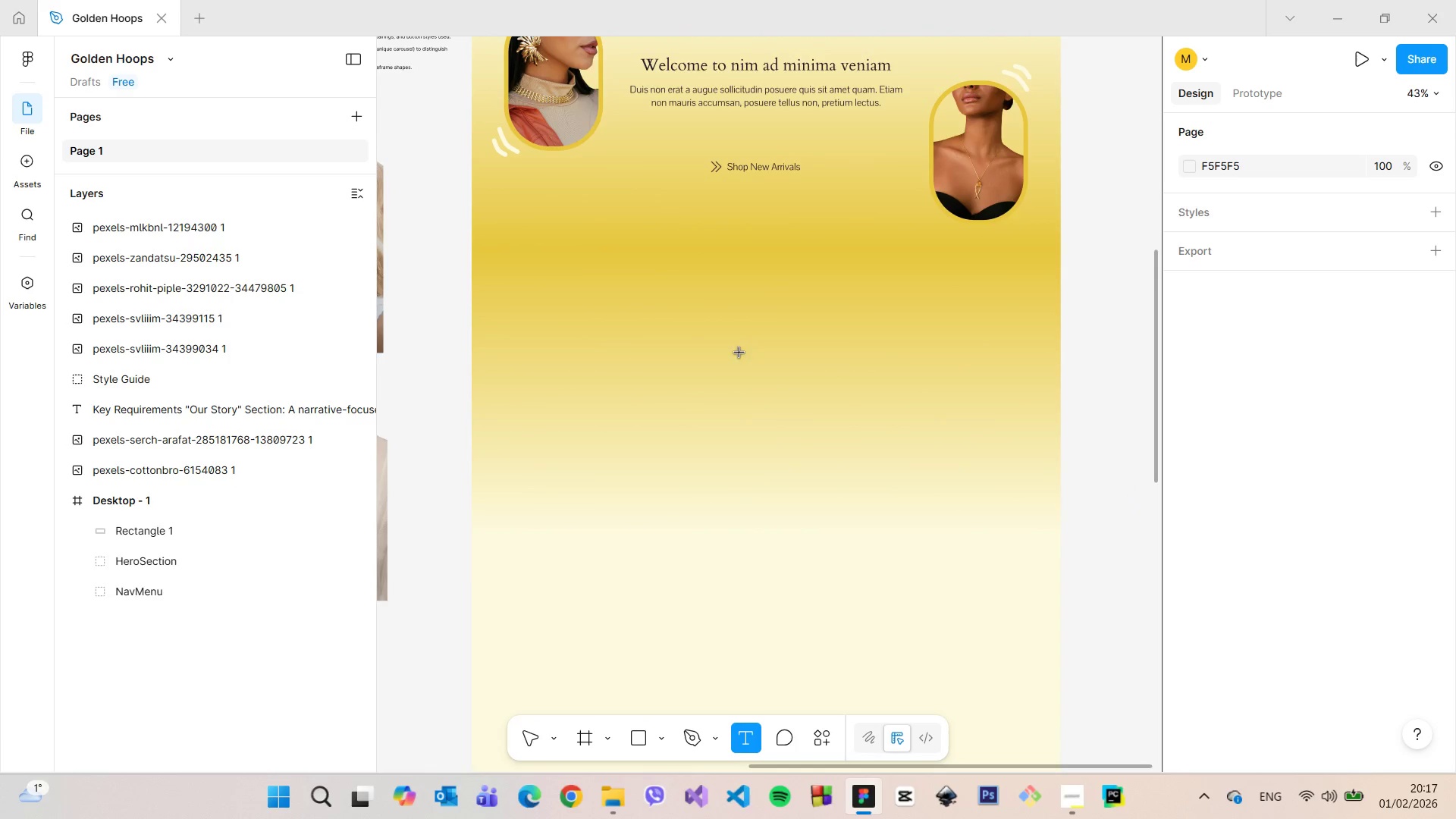 
left_click([718, 303])
 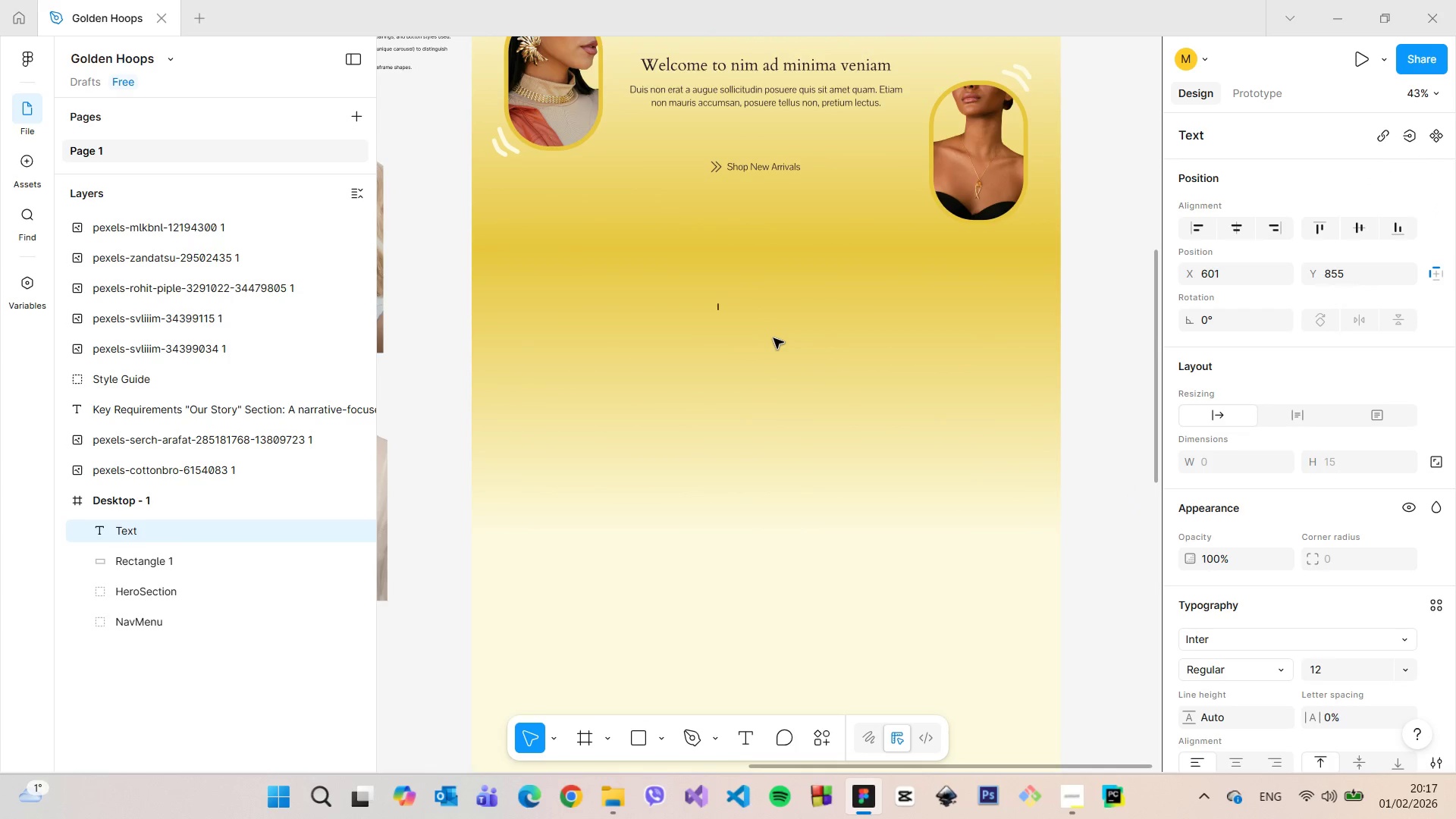 
type(Our story)
 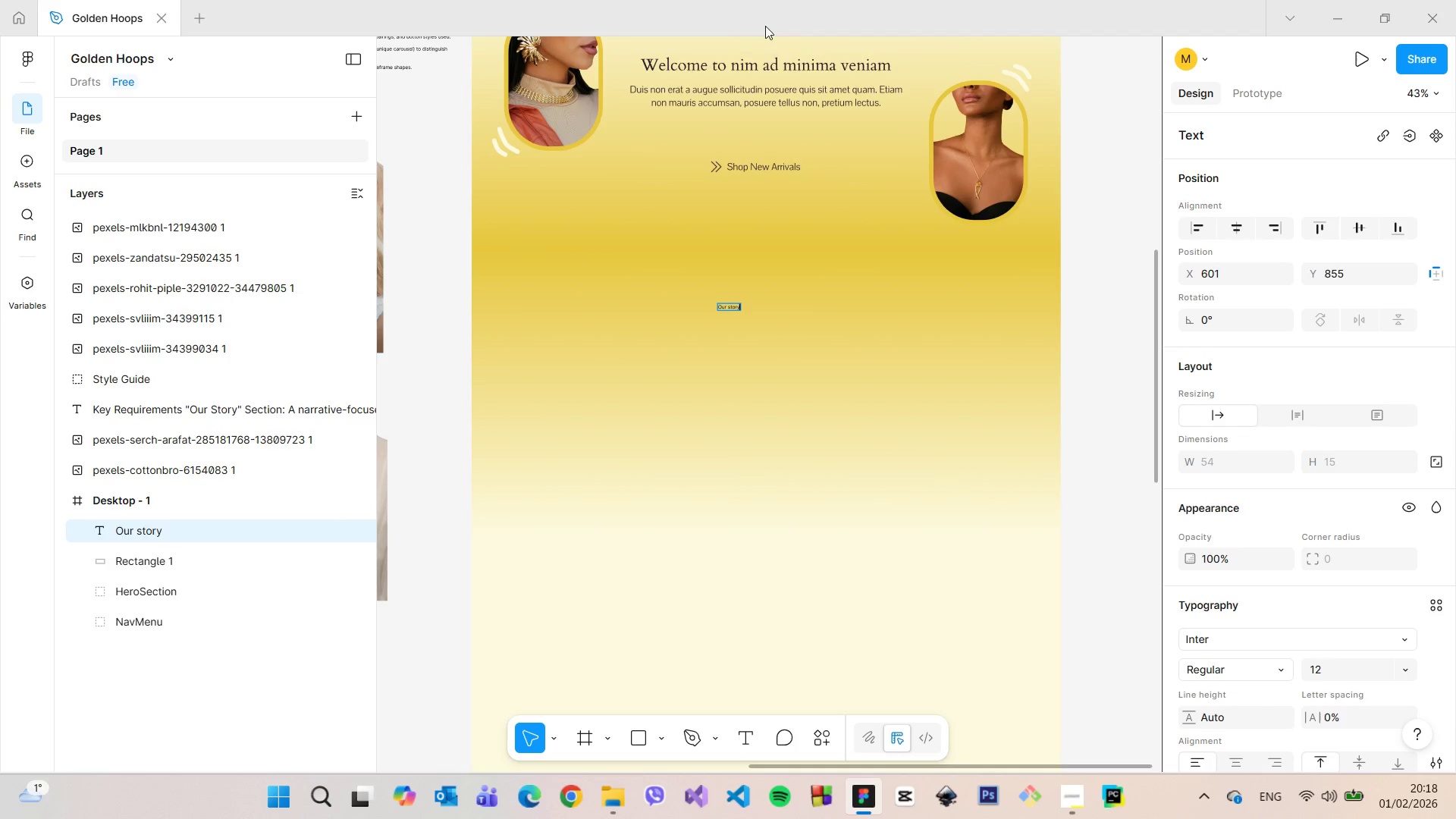 
left_click([774, 61])
 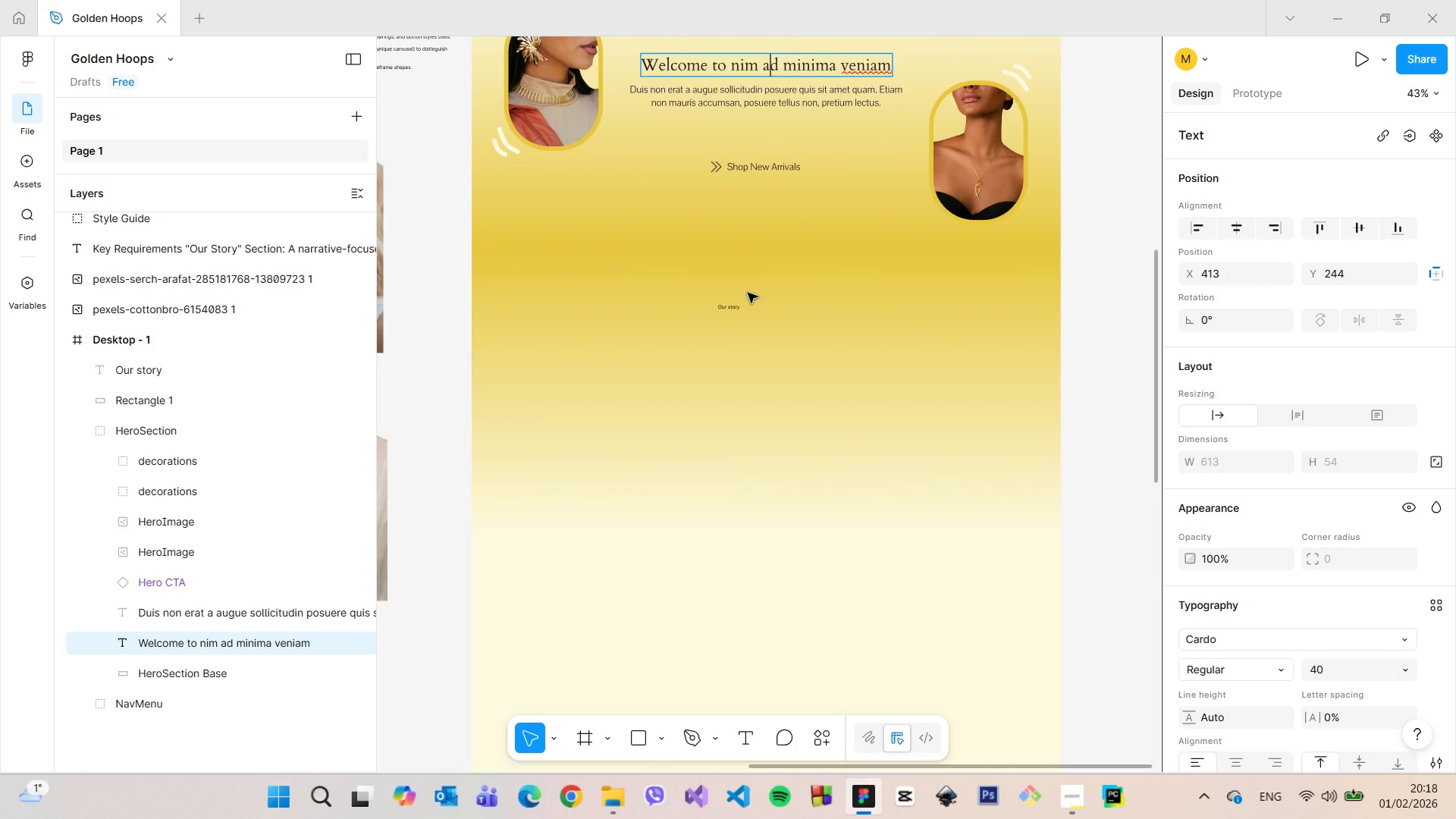 
double_click([728, 308])
 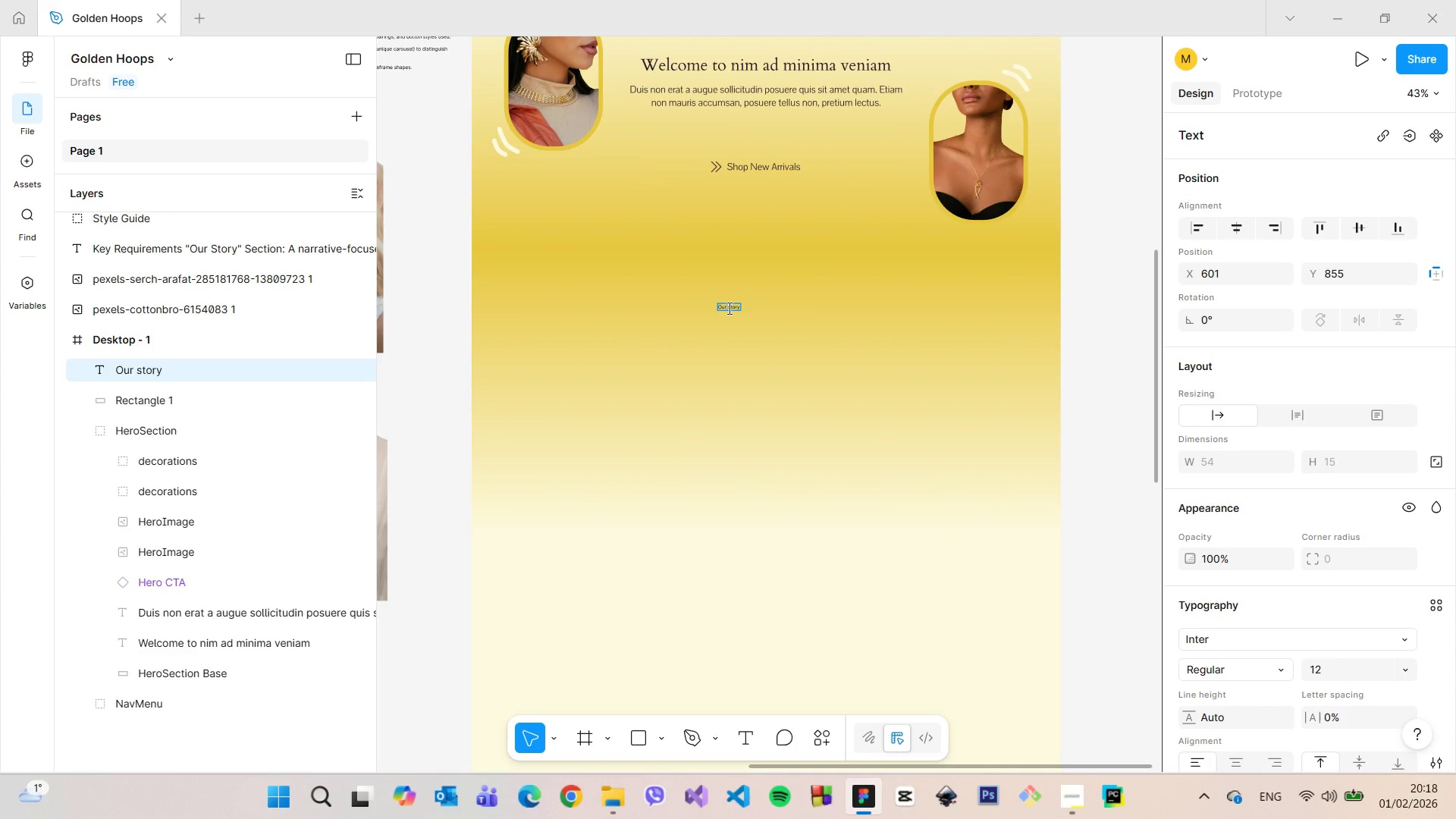 
triple_click([728, 308])
 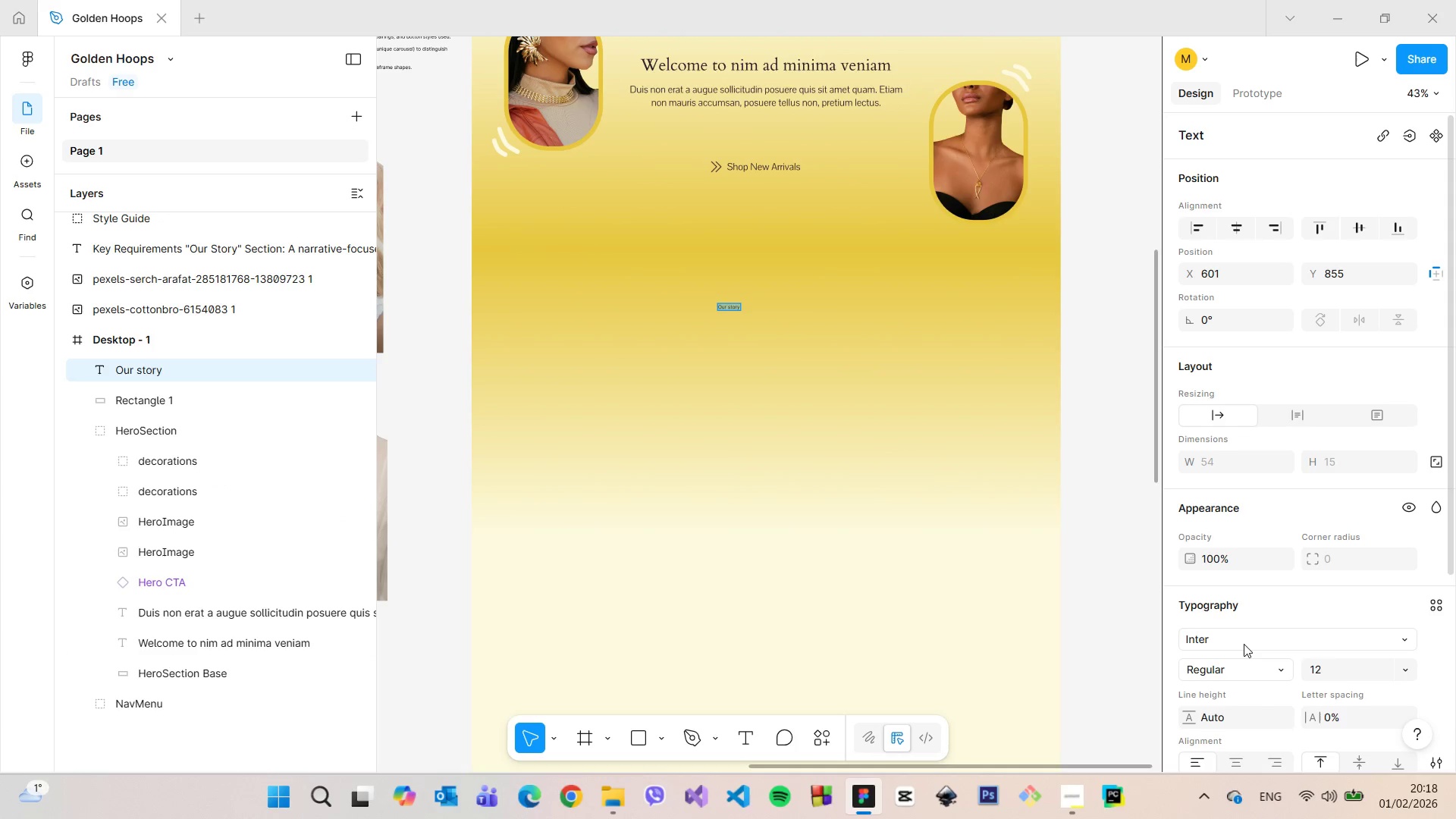 
left_click([1244, 644])
 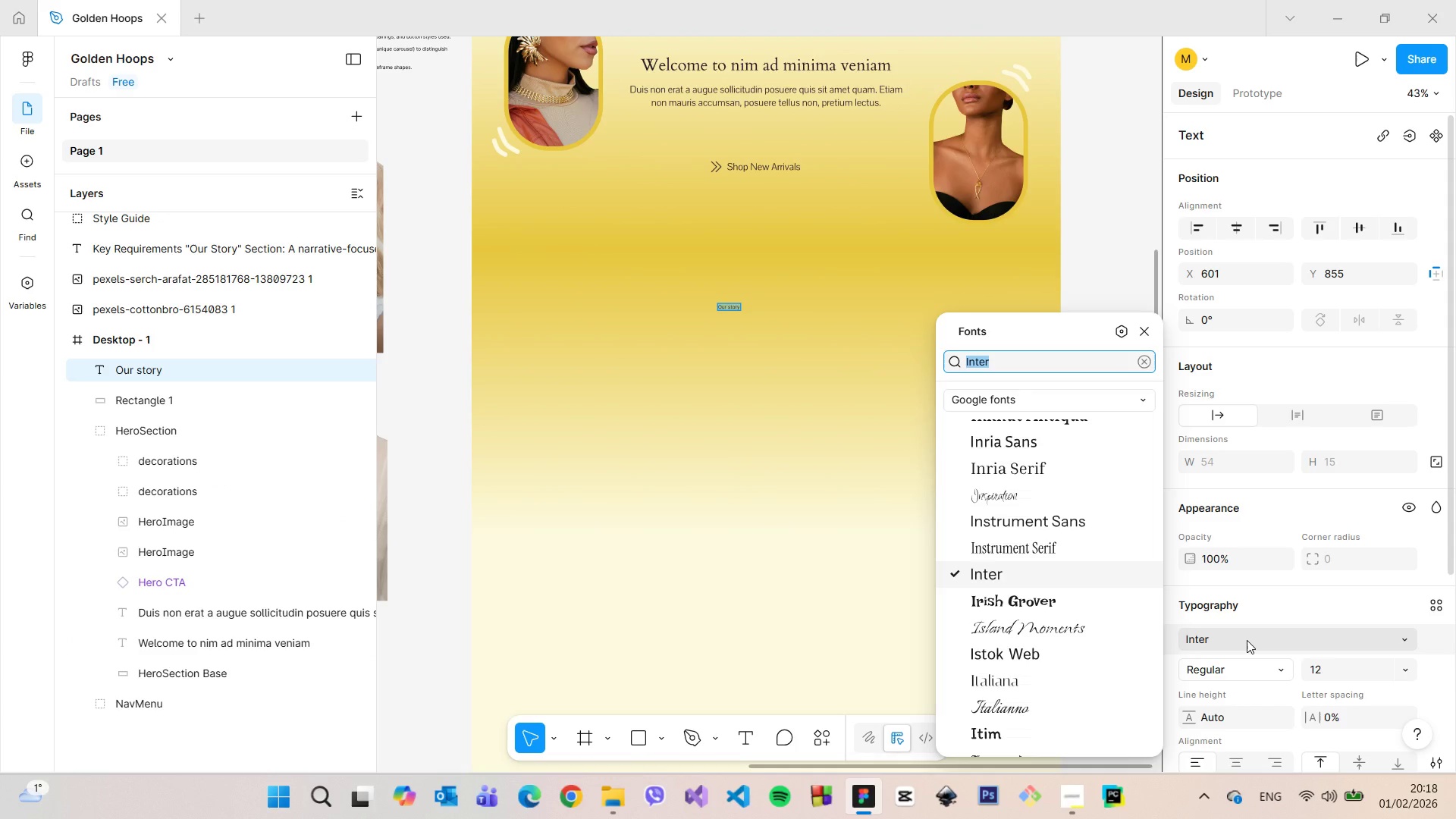 
type(Cardo)
 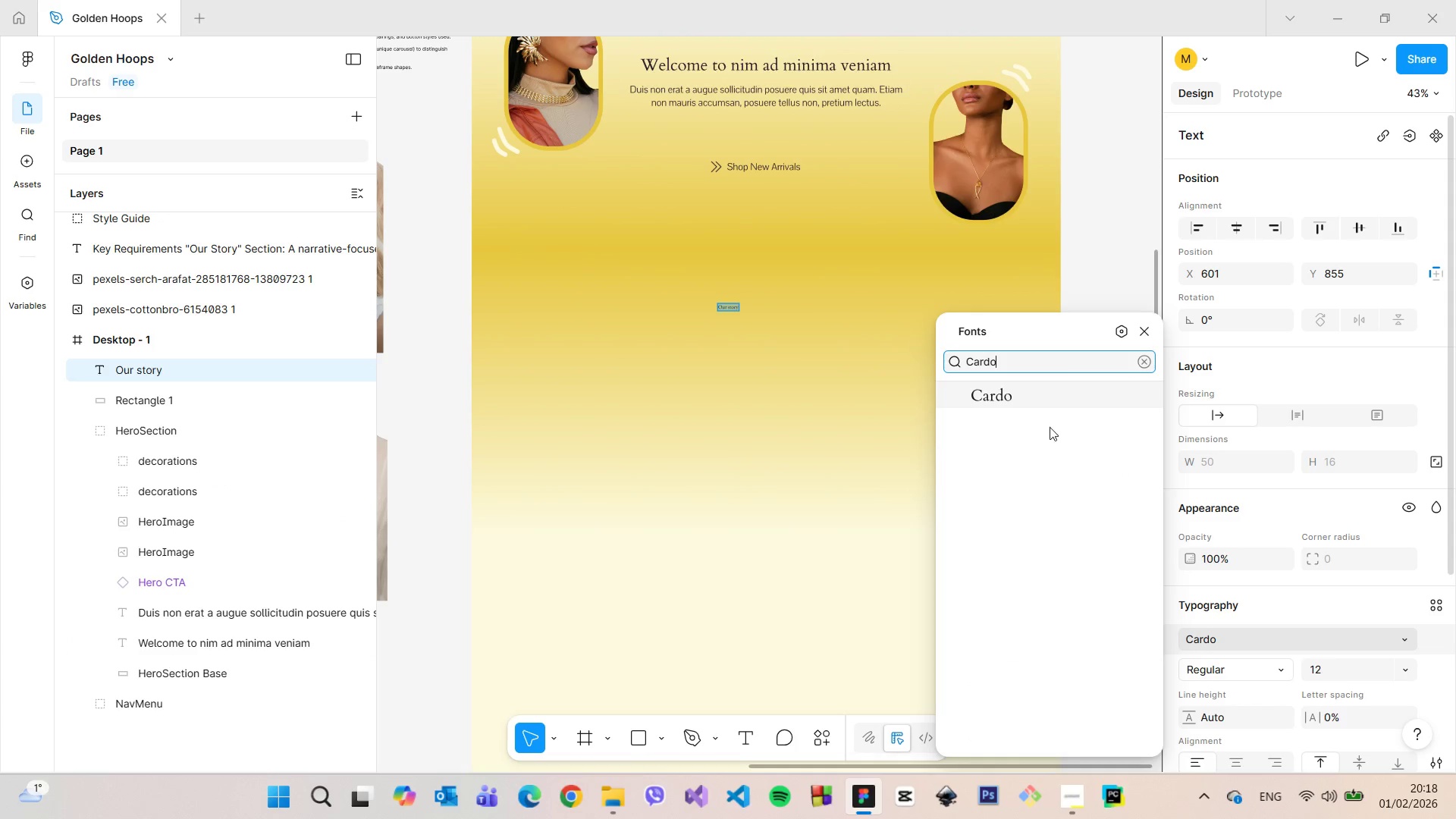 
left_click([1042, 391])
 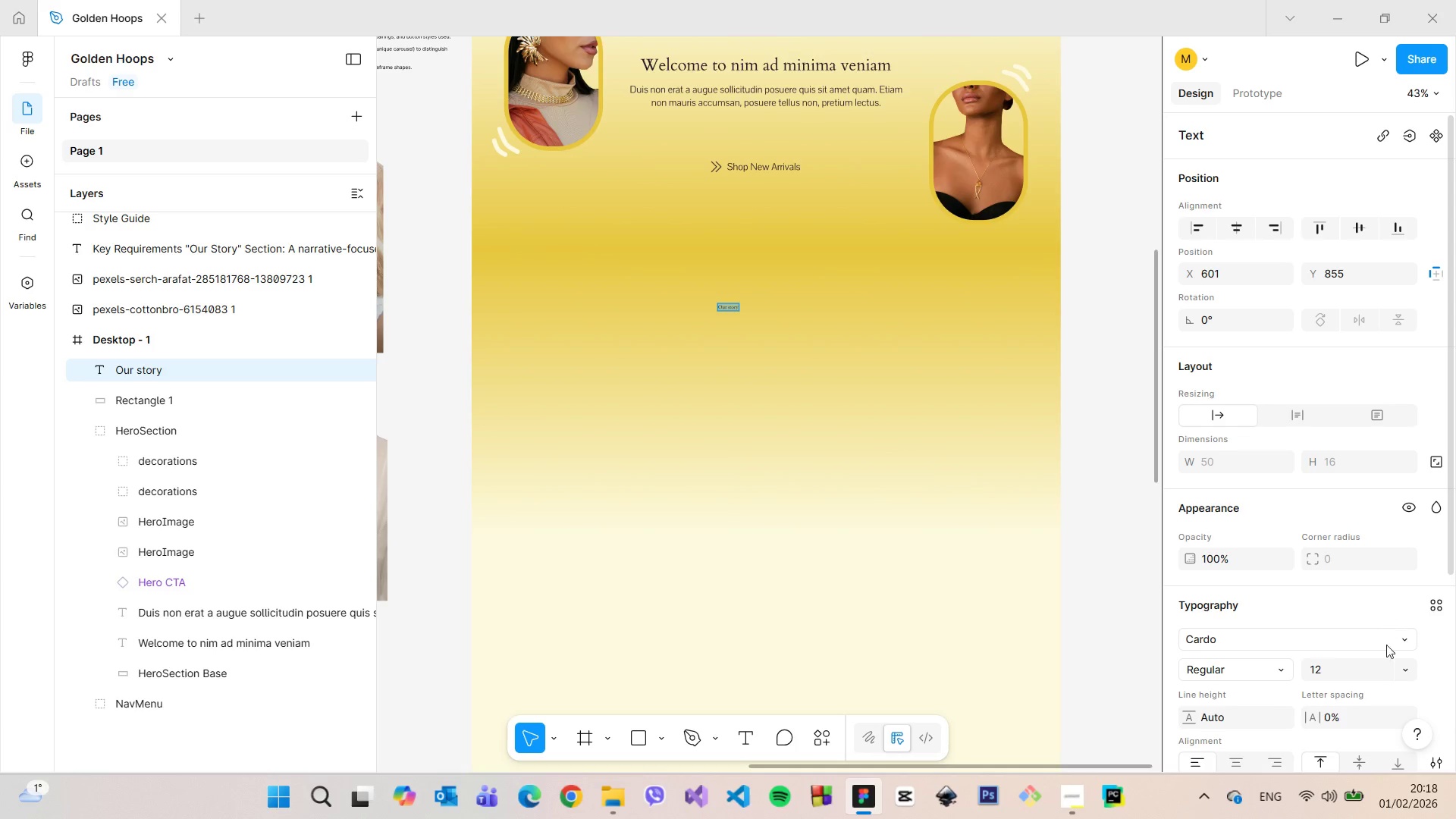 
left_click([1341, 670])
 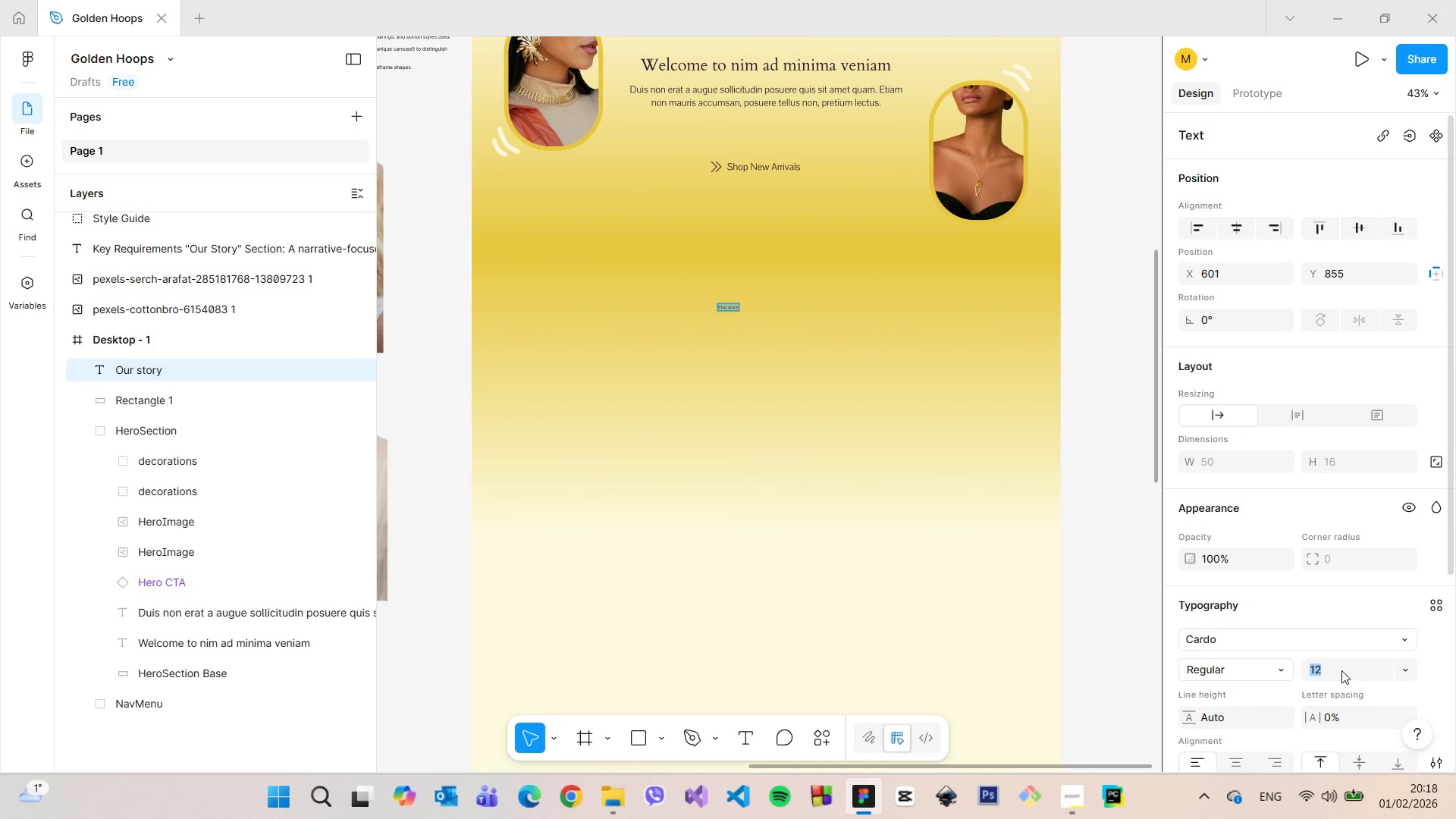 
type(40)
 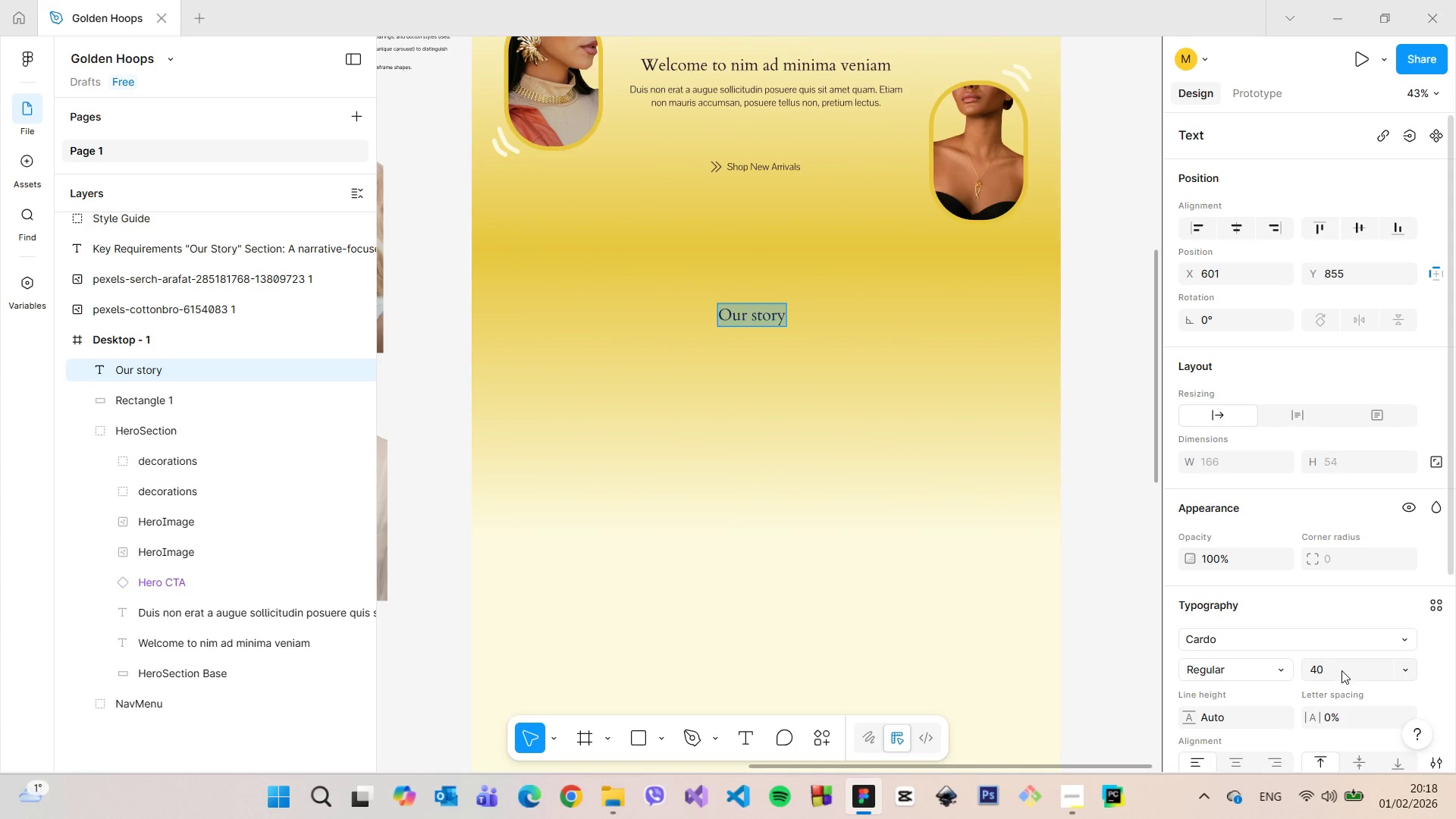 
key(Enter)
 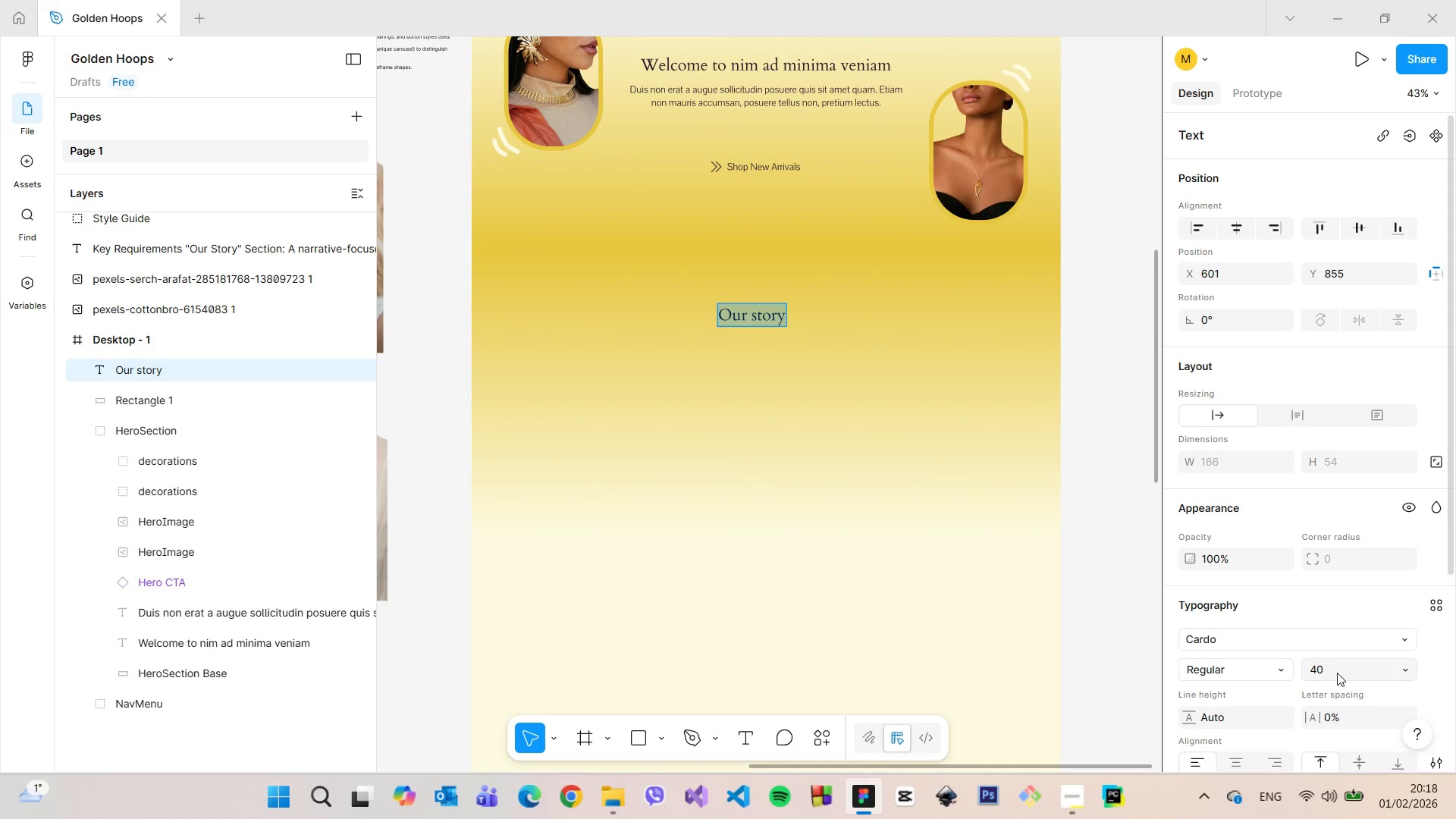 
scroll: coordinate [1312, 649], scroll_direction: down, amount: 5.0
 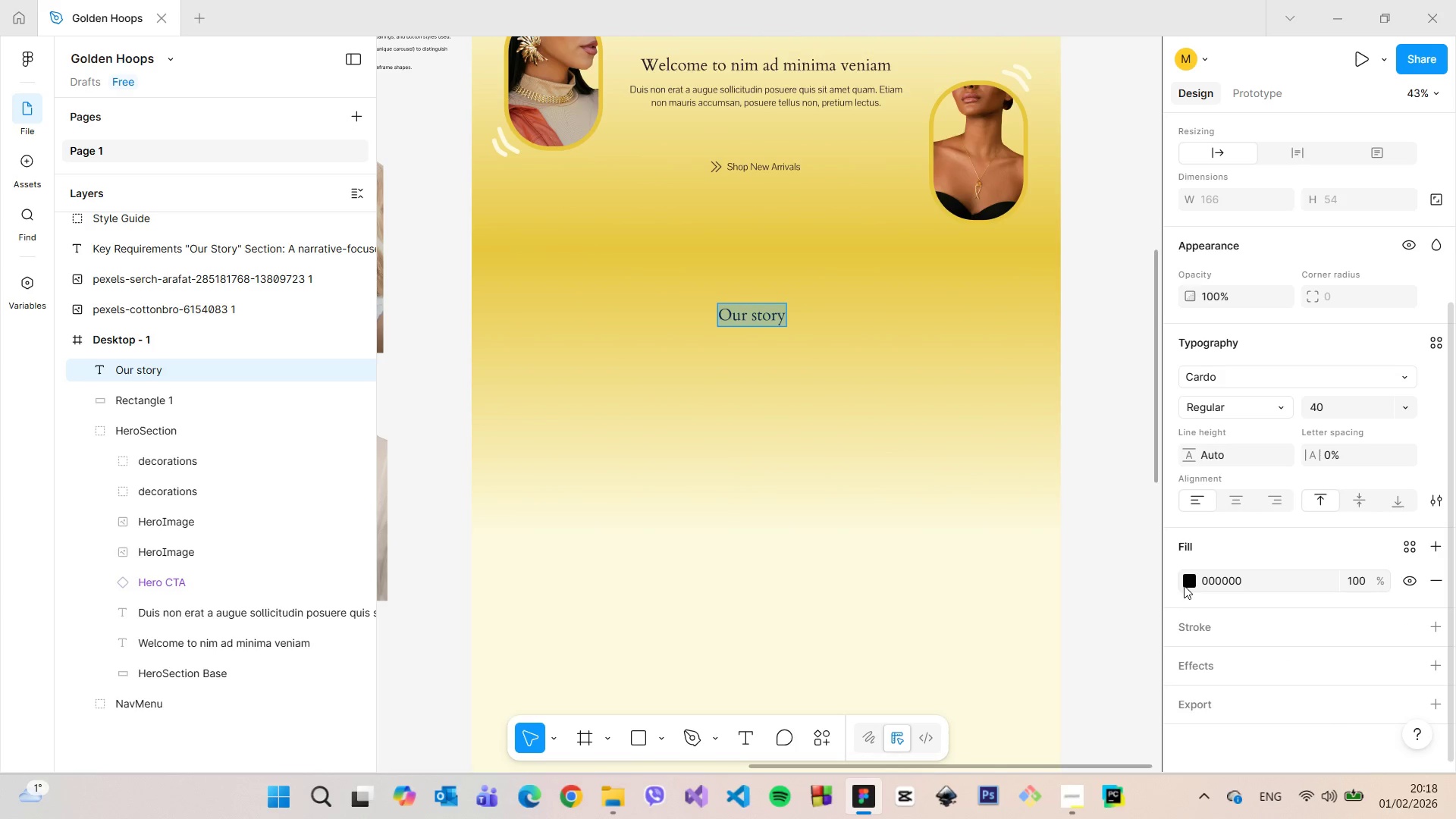 
left_click([1185, 585])
 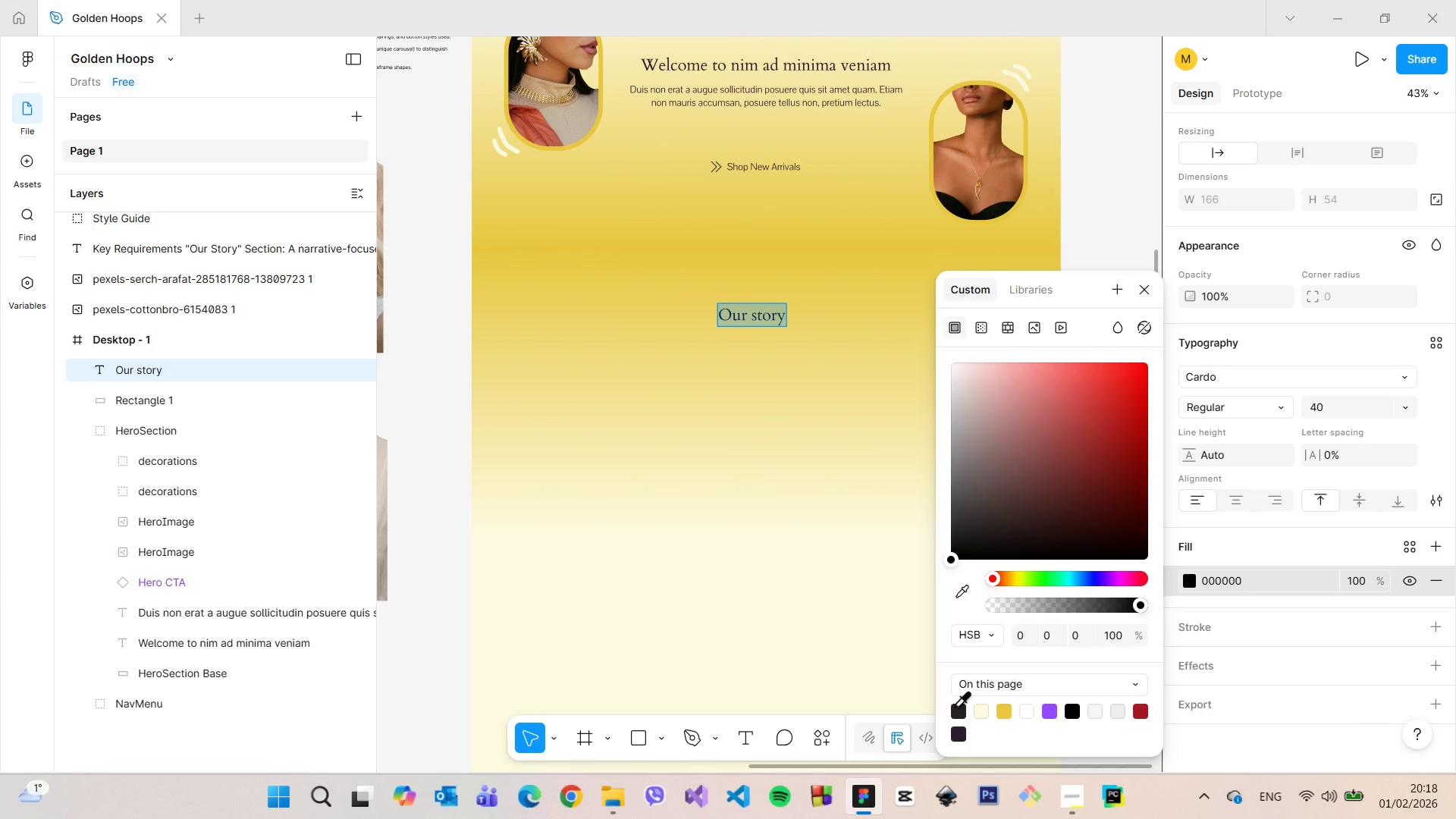 
left_click([955, 705])
 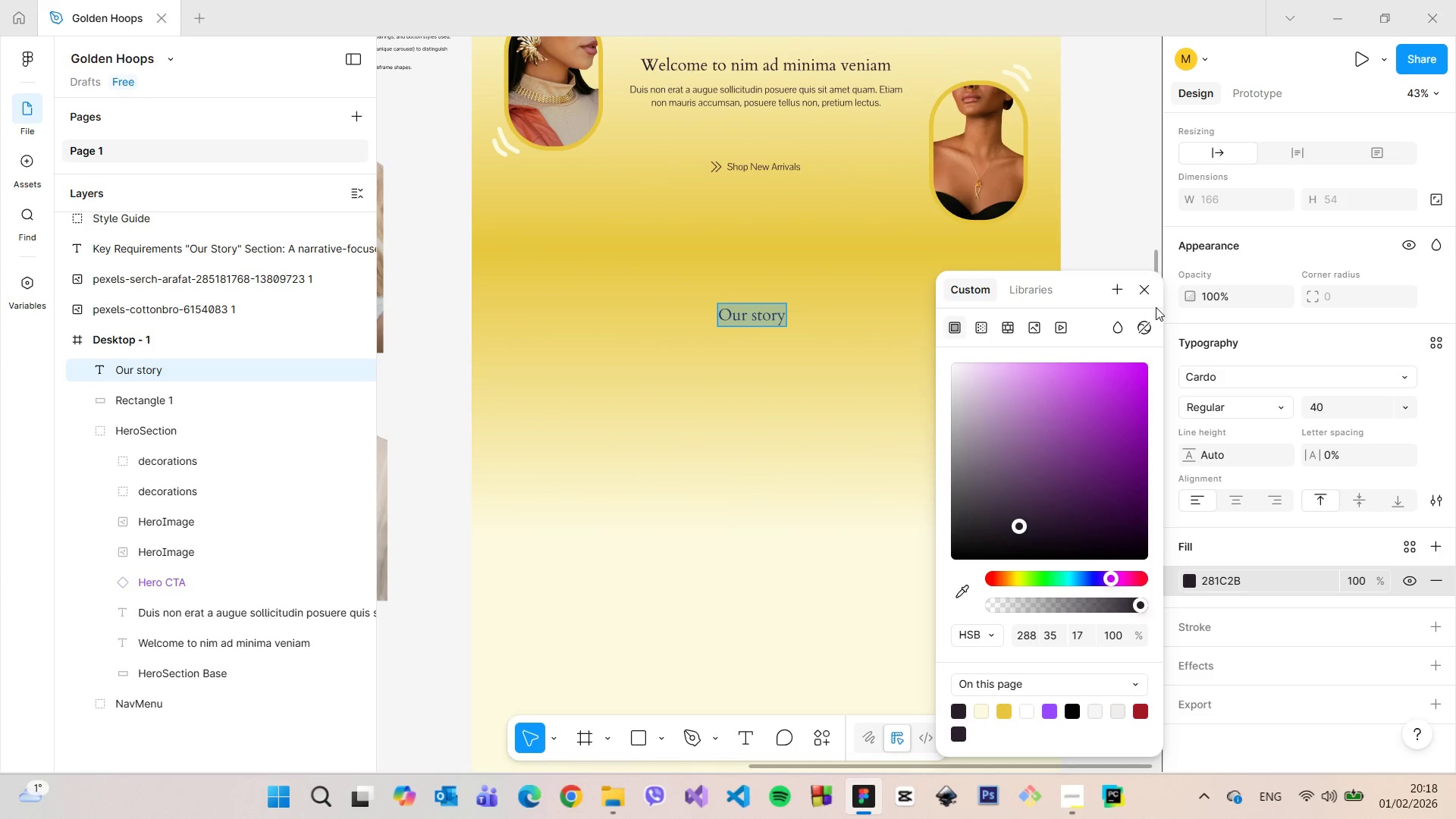 
left_click([1146, 298])
 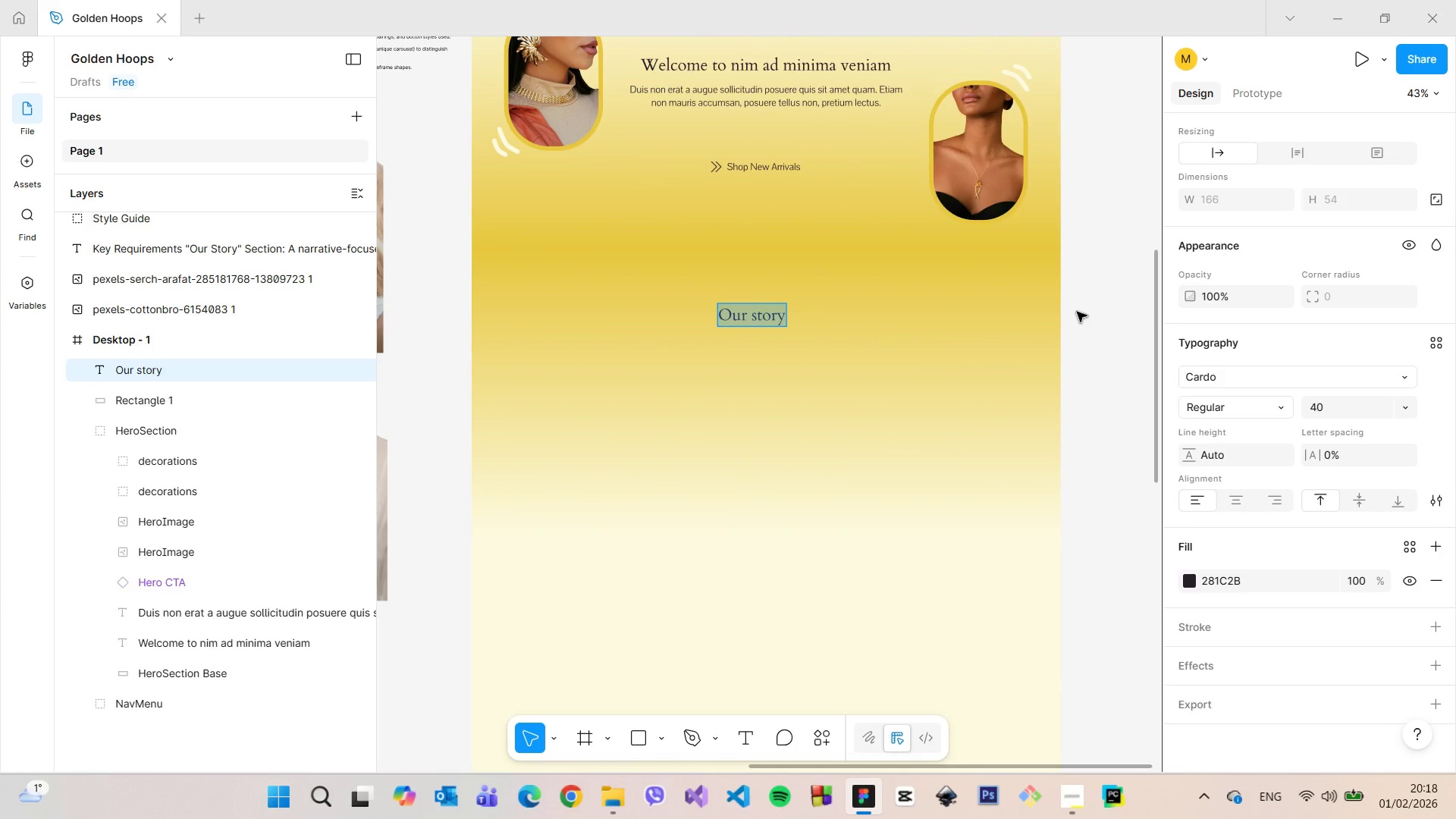 
left_click([1077, 312])
 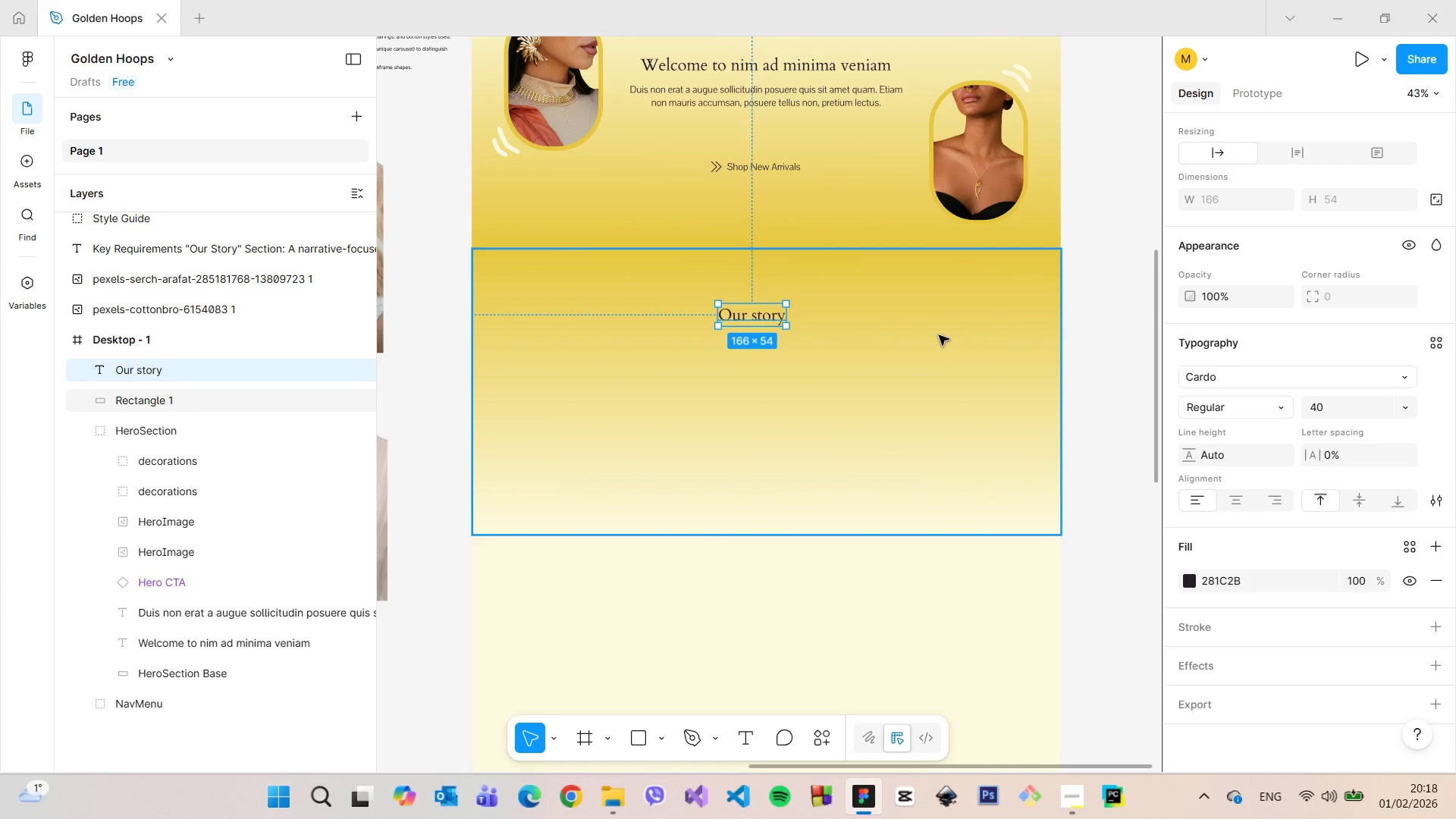 
scroll: coordinate [937, 335], scroll_direction: none, amount: 0.0
 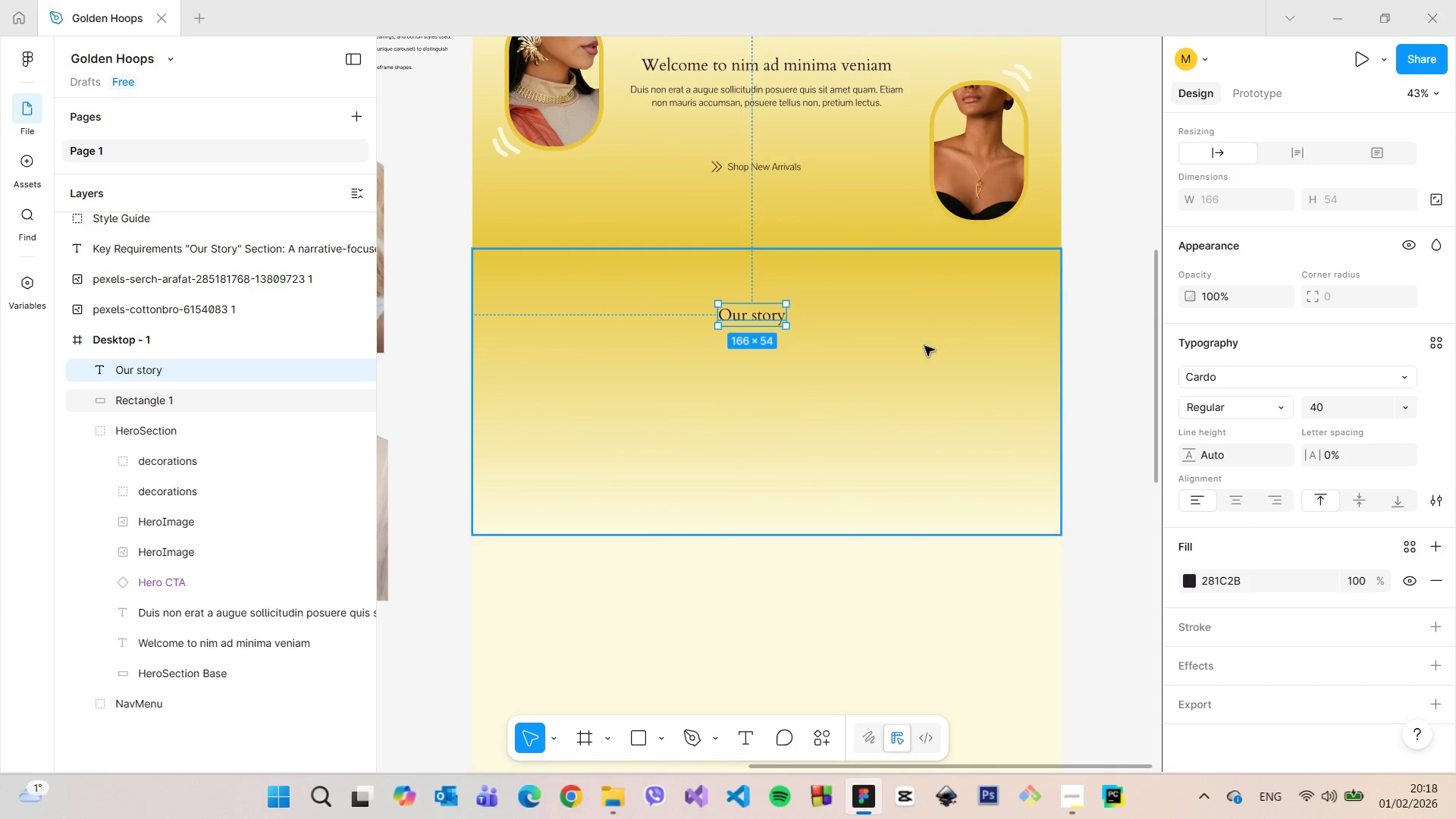 
left_click([922, 356])
 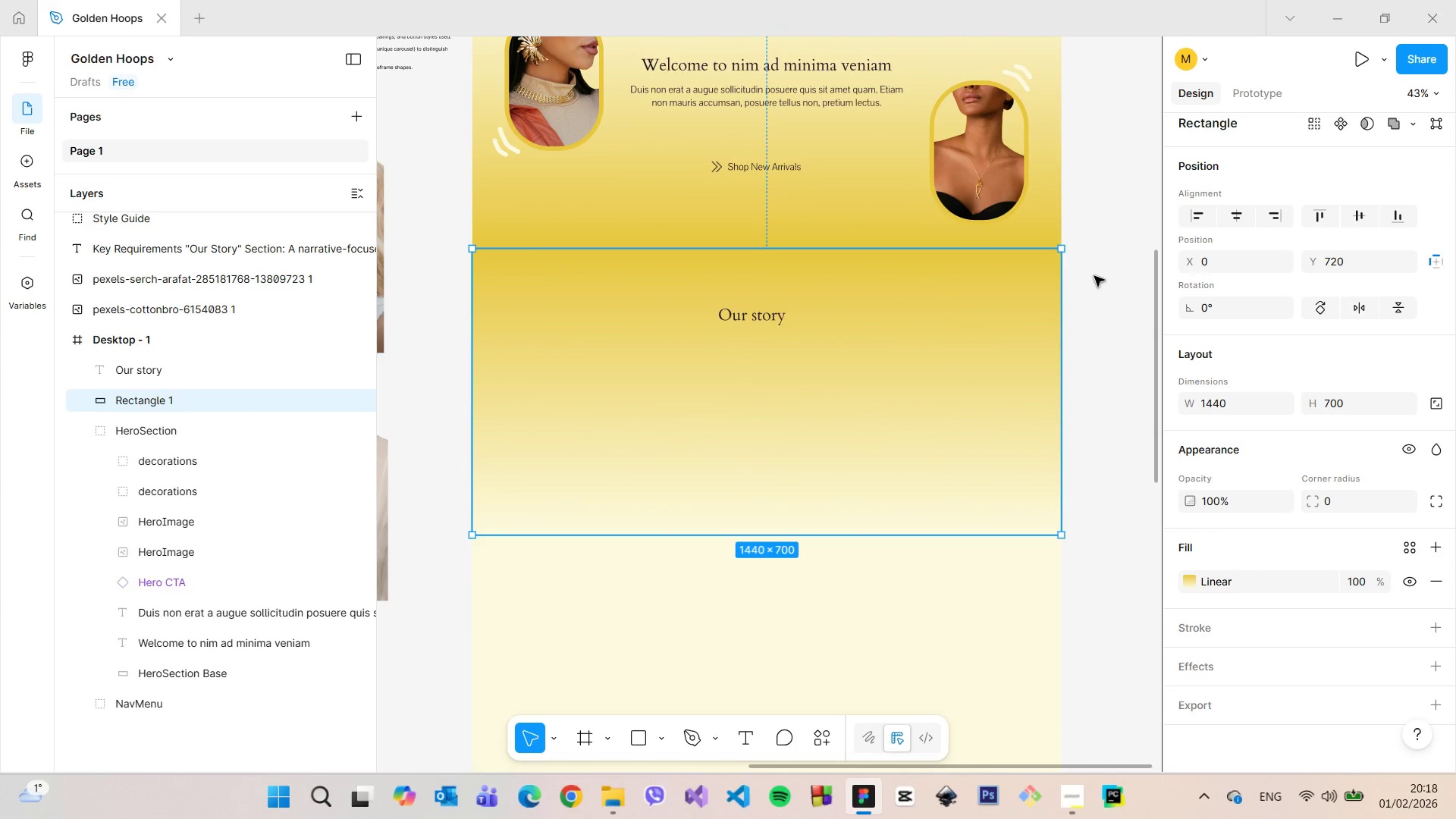 
left_click([1097, 278])
 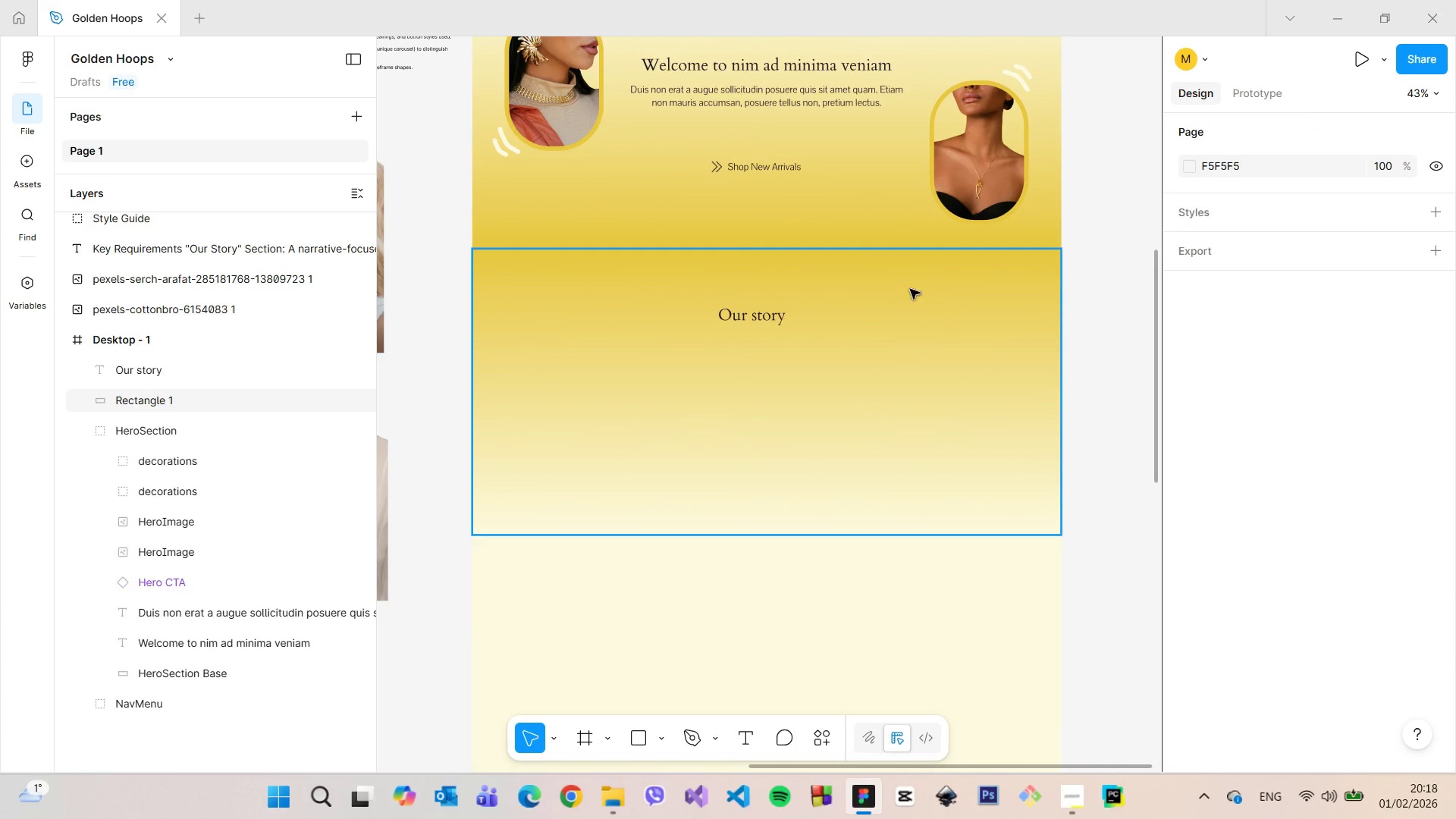 
scroll: coordinate [900, 287], scroll_direction: up, amount: 5.0
 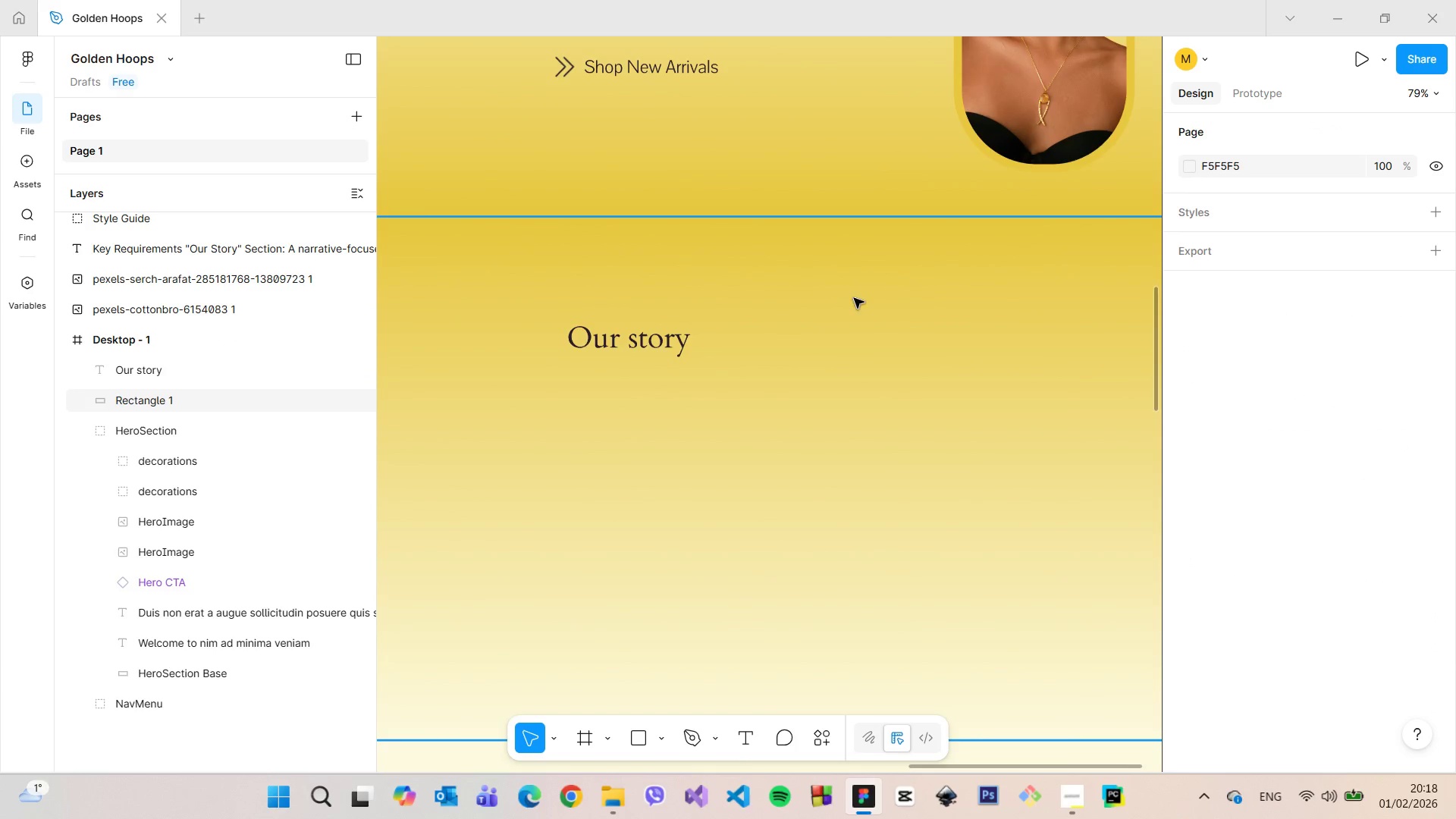 
scroll: coordinate [843, 300], scroll_direction: down, amount: 7.0
 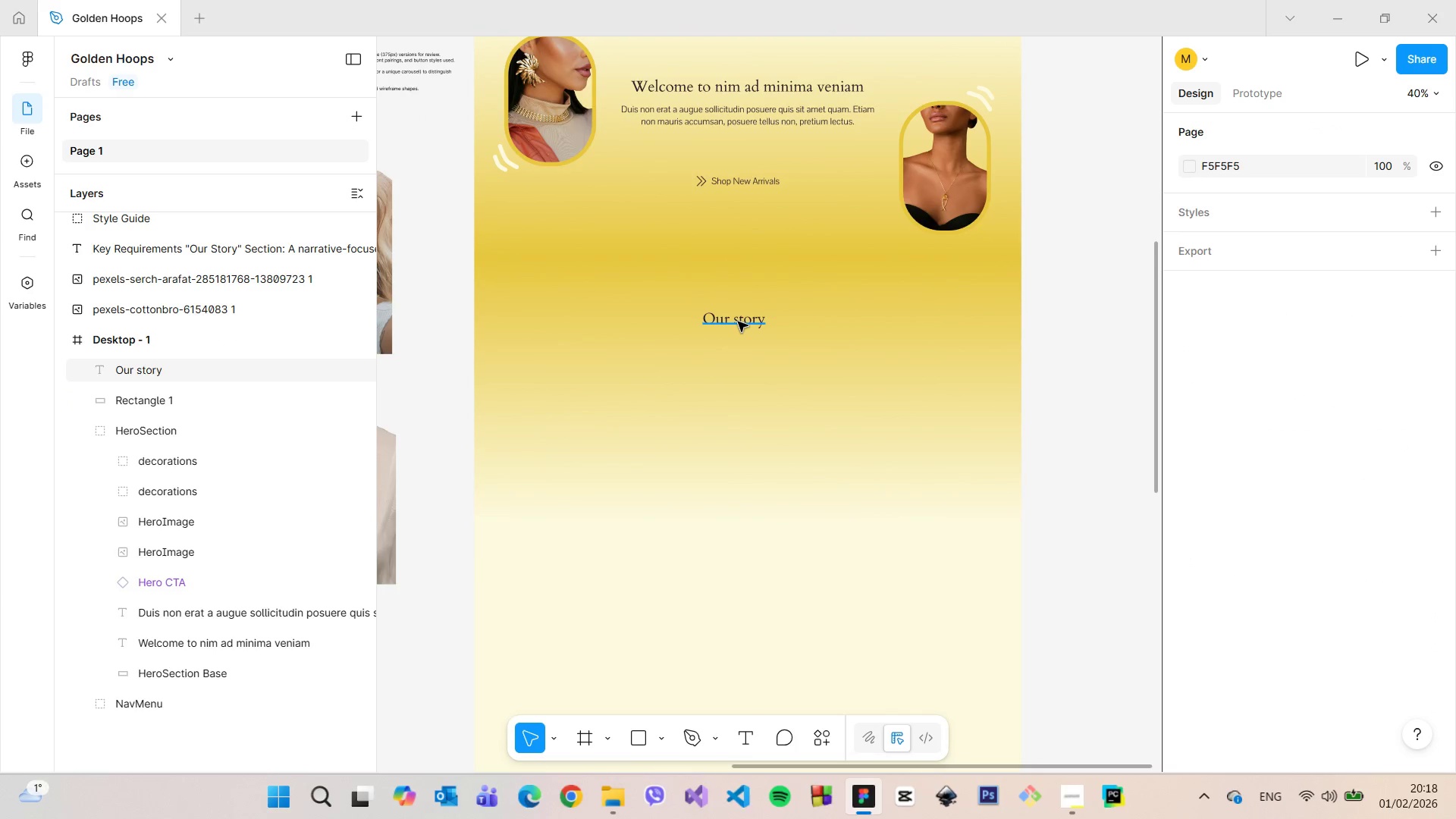 
left_click([738, 322])
 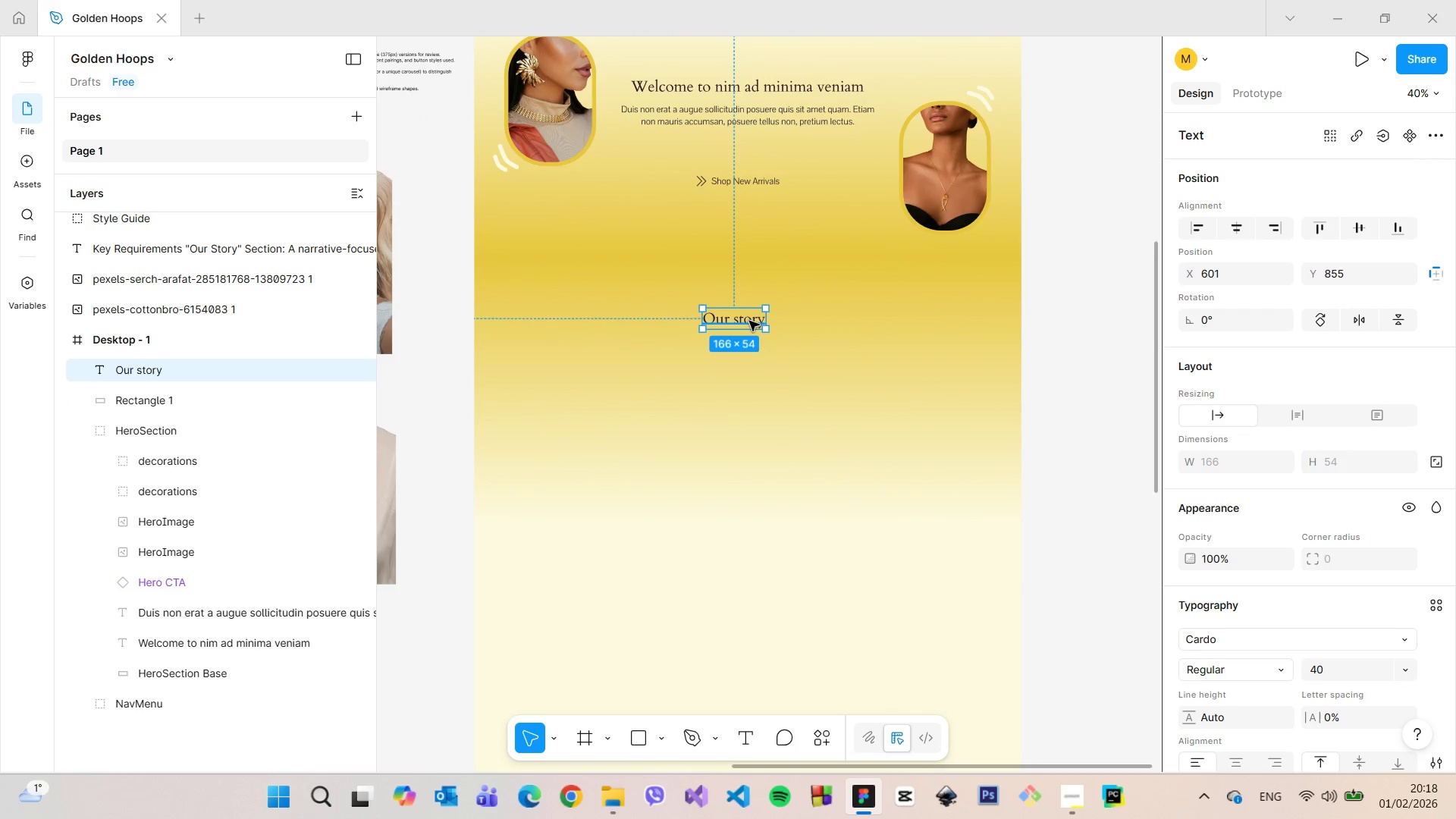 
left_click_drag(start_coordinate=[747, 321], to_coordinate=[761, 328])
 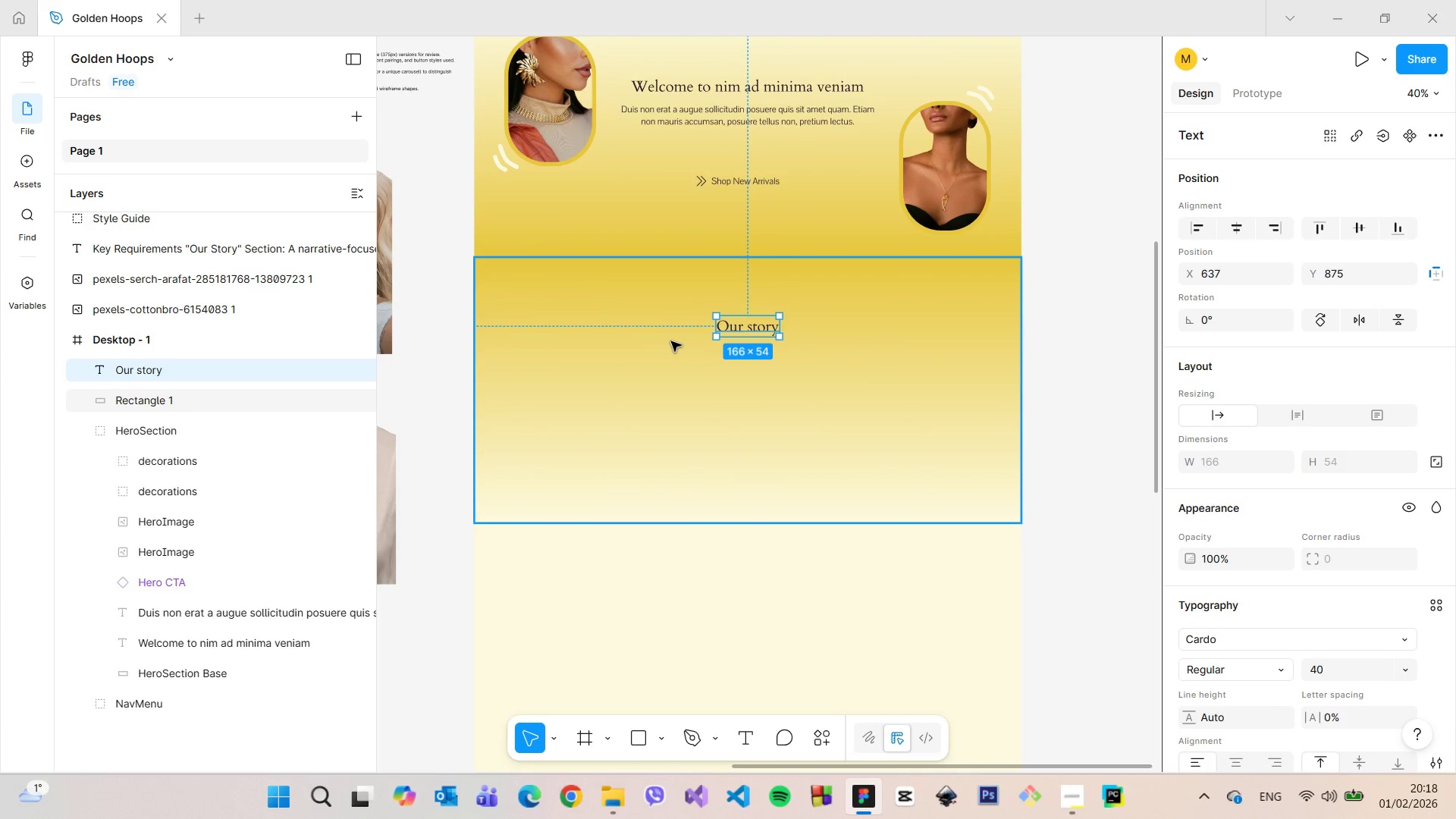 
hold_key(key=AltLeft, duration=0.84)
 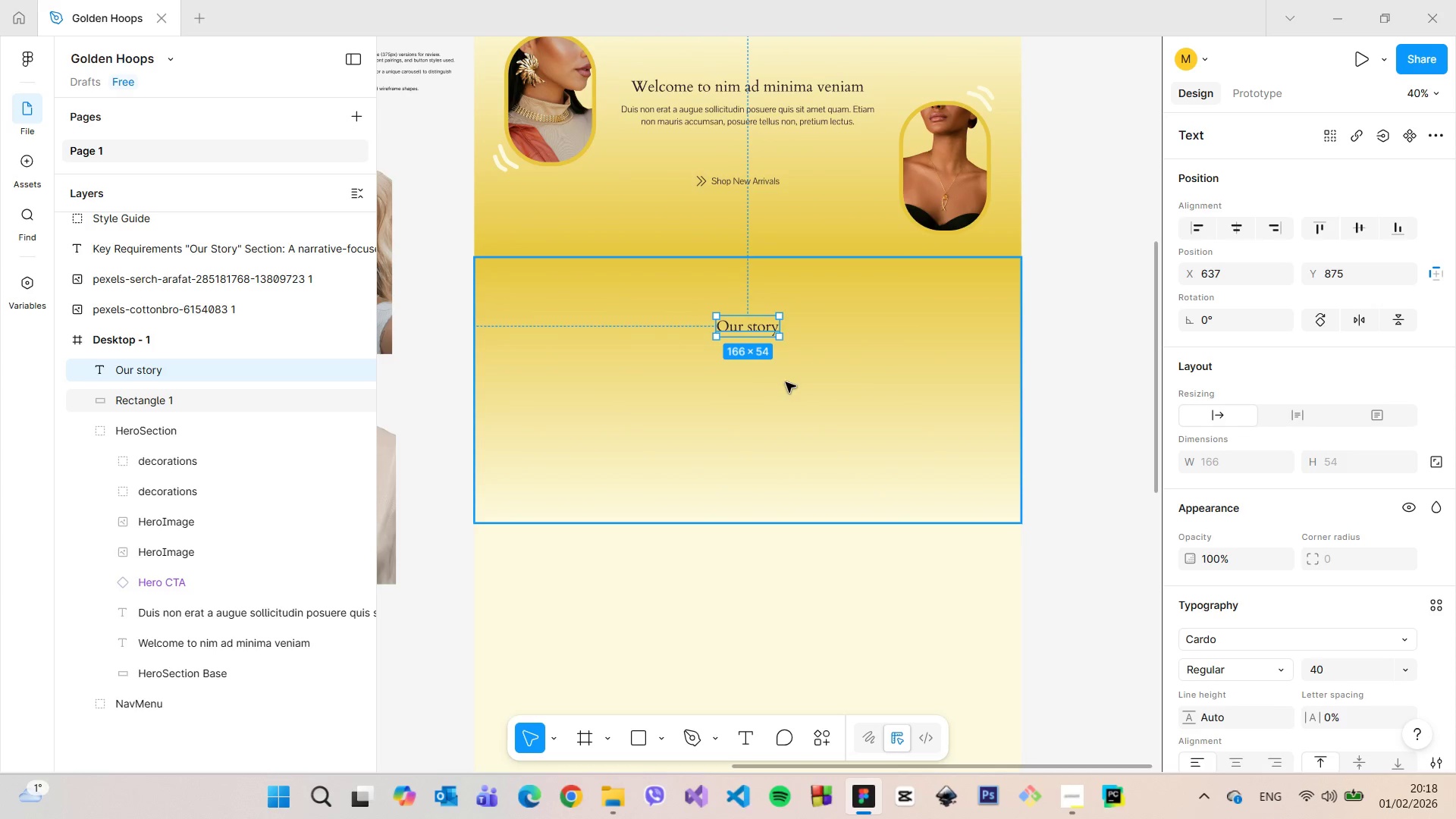 
left_click([786, 382])
 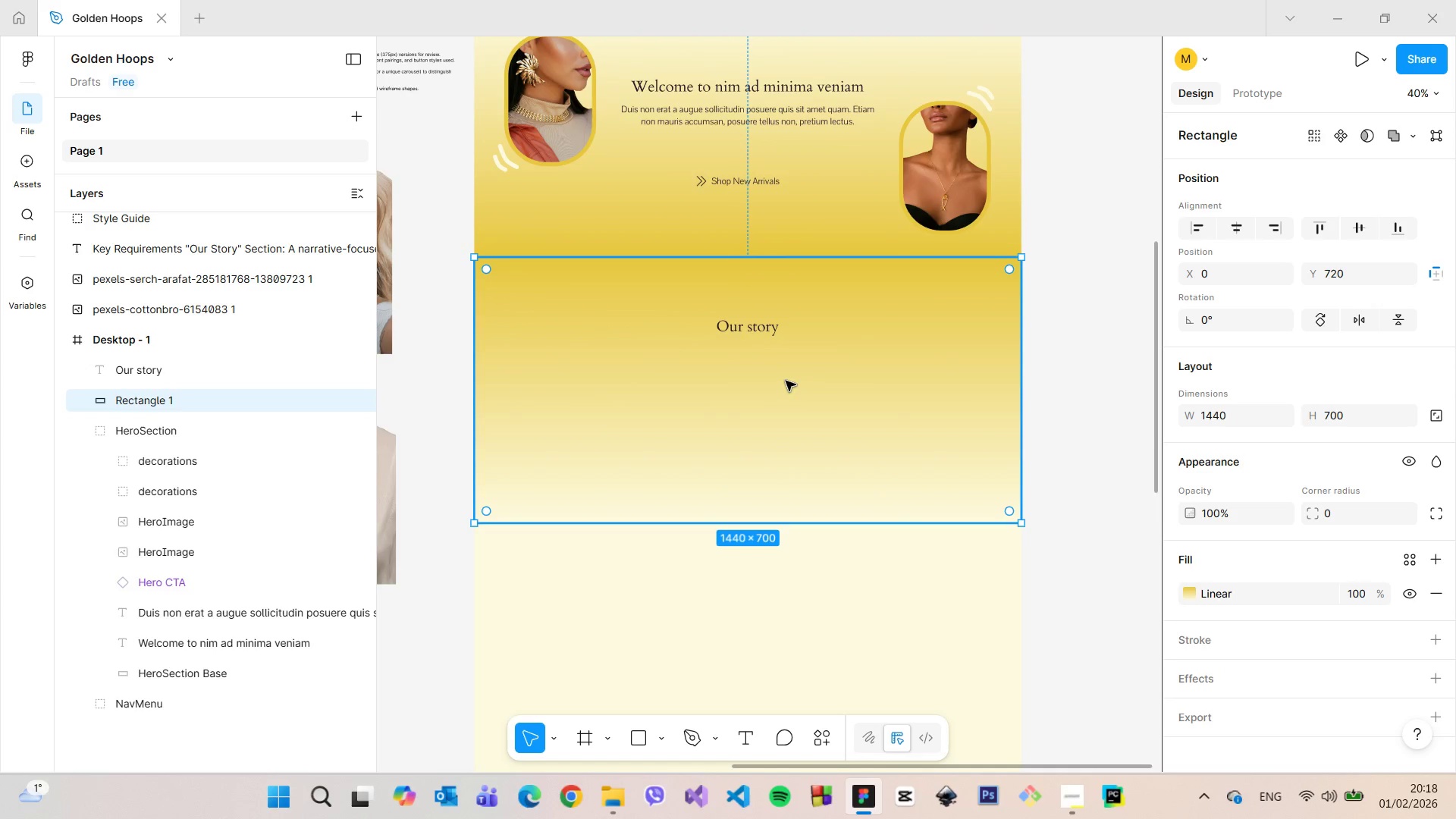 
scroll: coordinate [786, 381], scroll_direction: up, amount: 8.0
 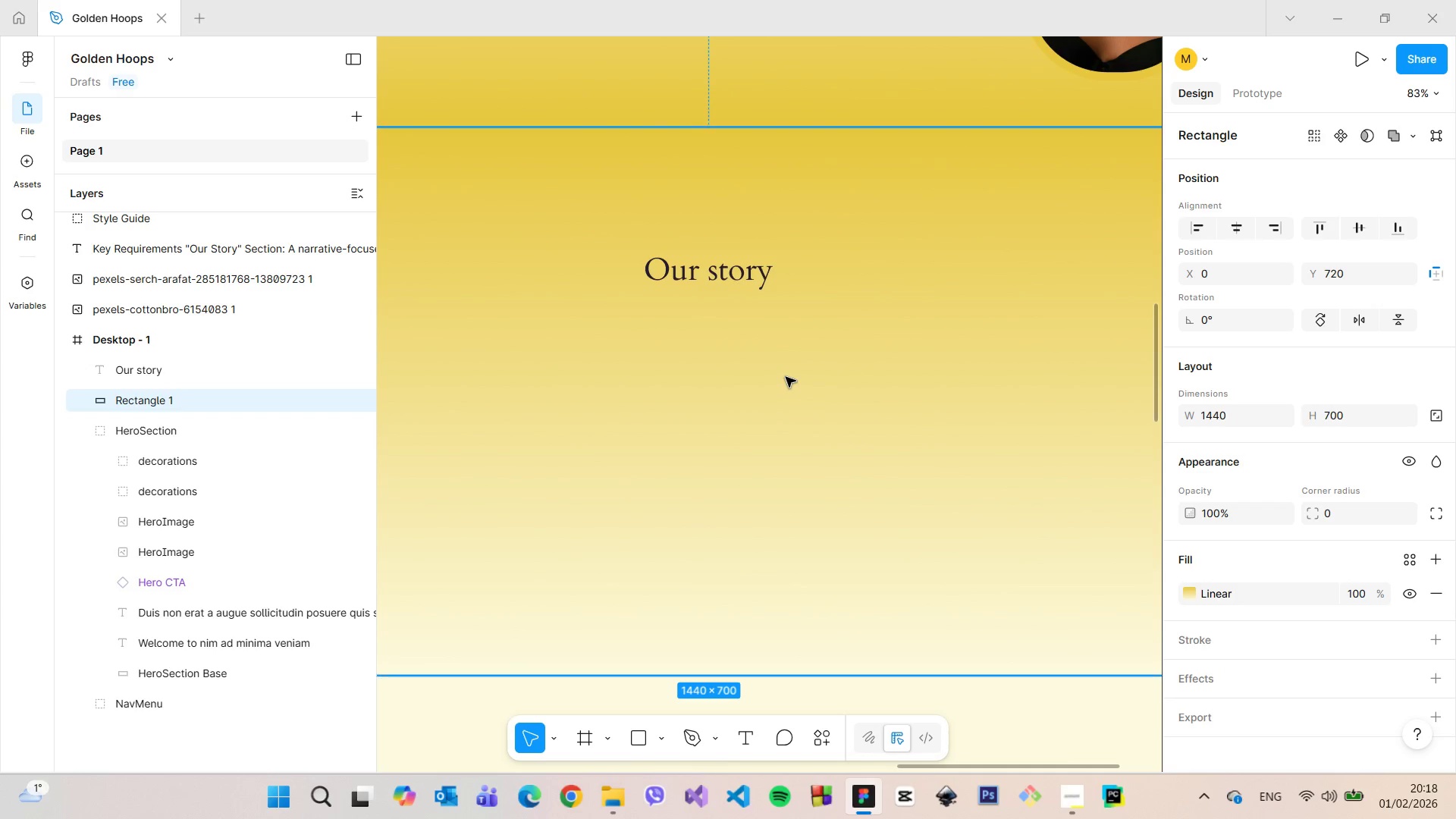 
scroll: coordinate [785, 375], scroll_direction: down, amount: 6.0
 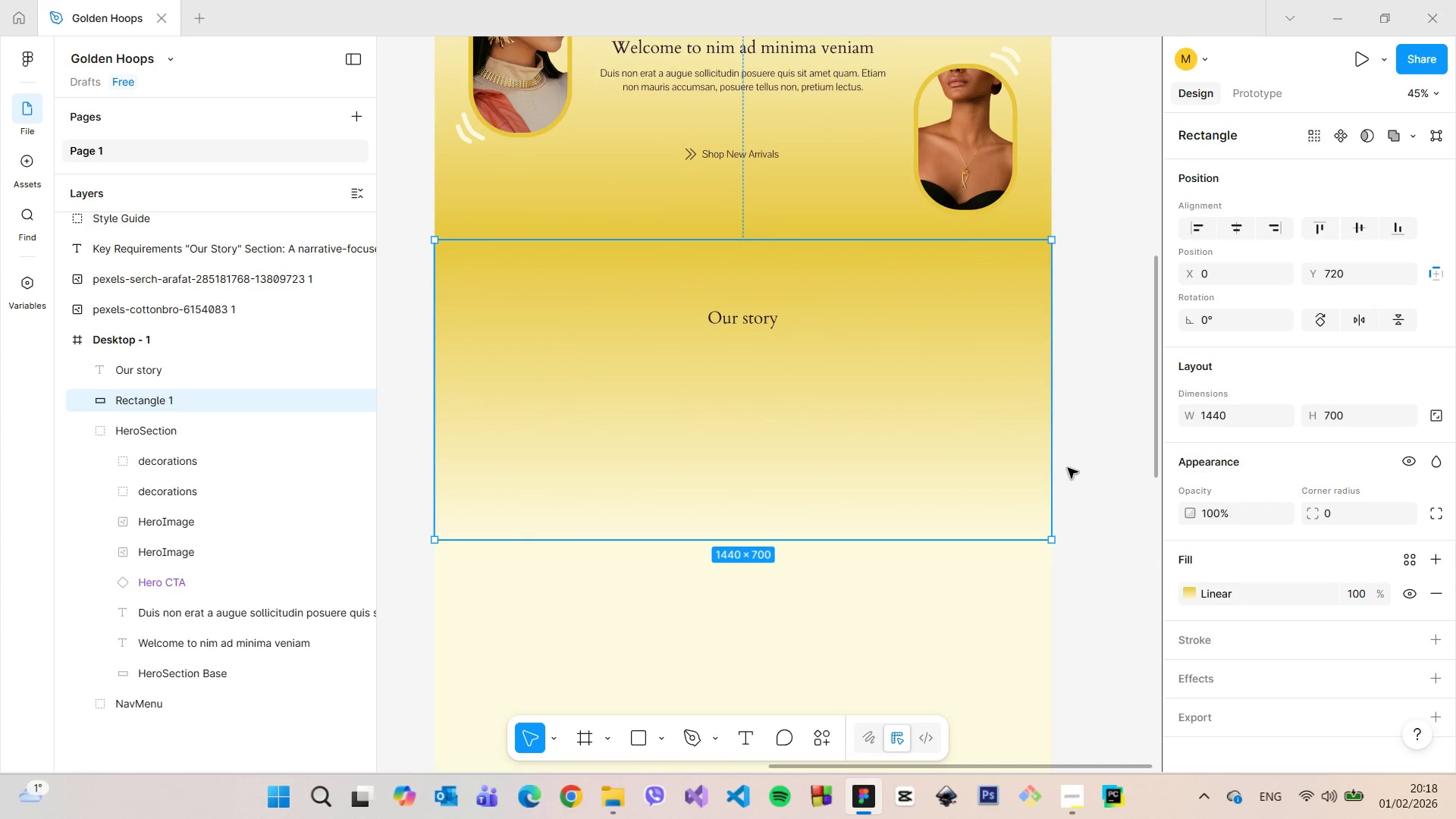 
left_click([1077, 435])
 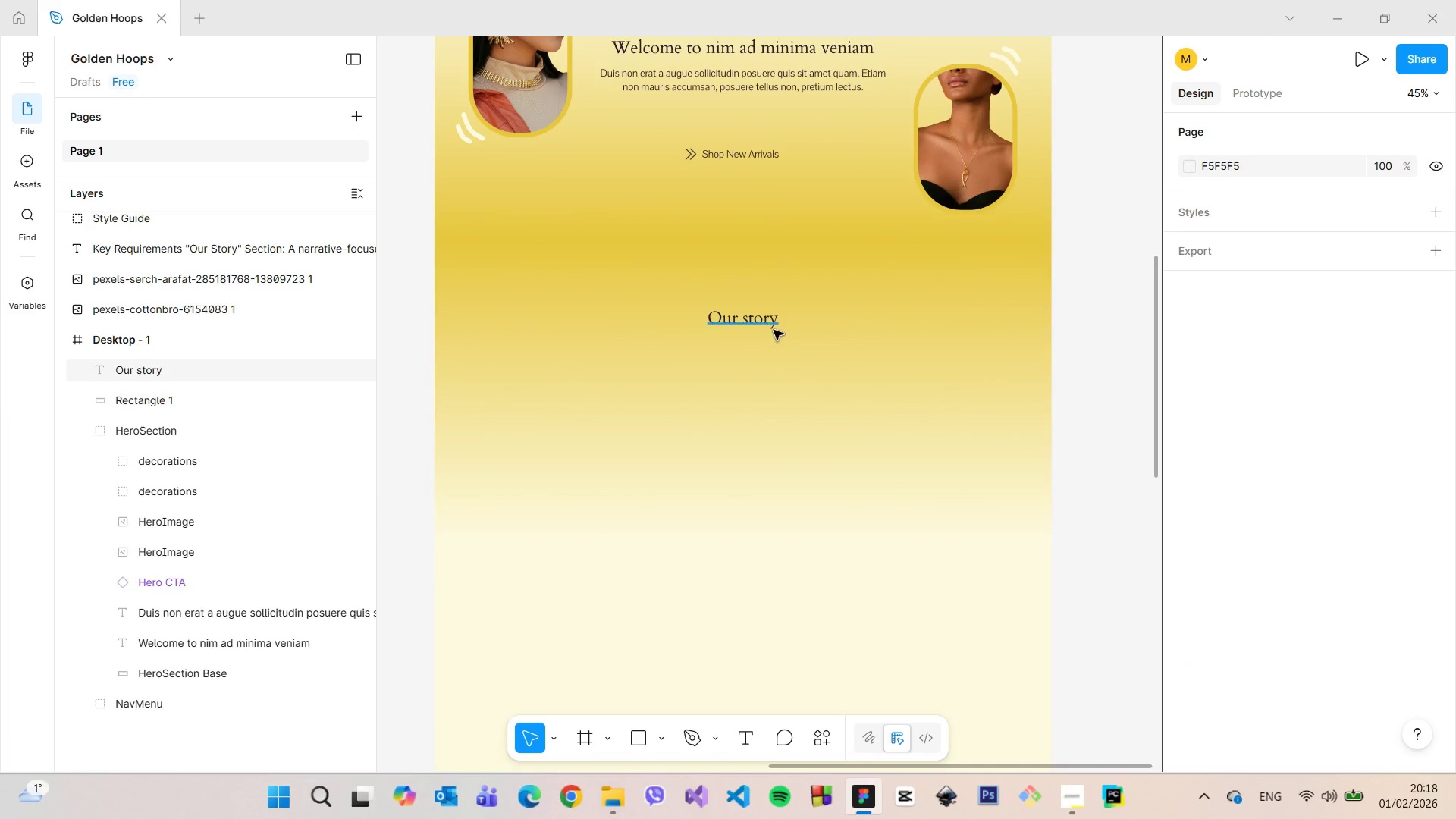 
left_click([764, 326])
 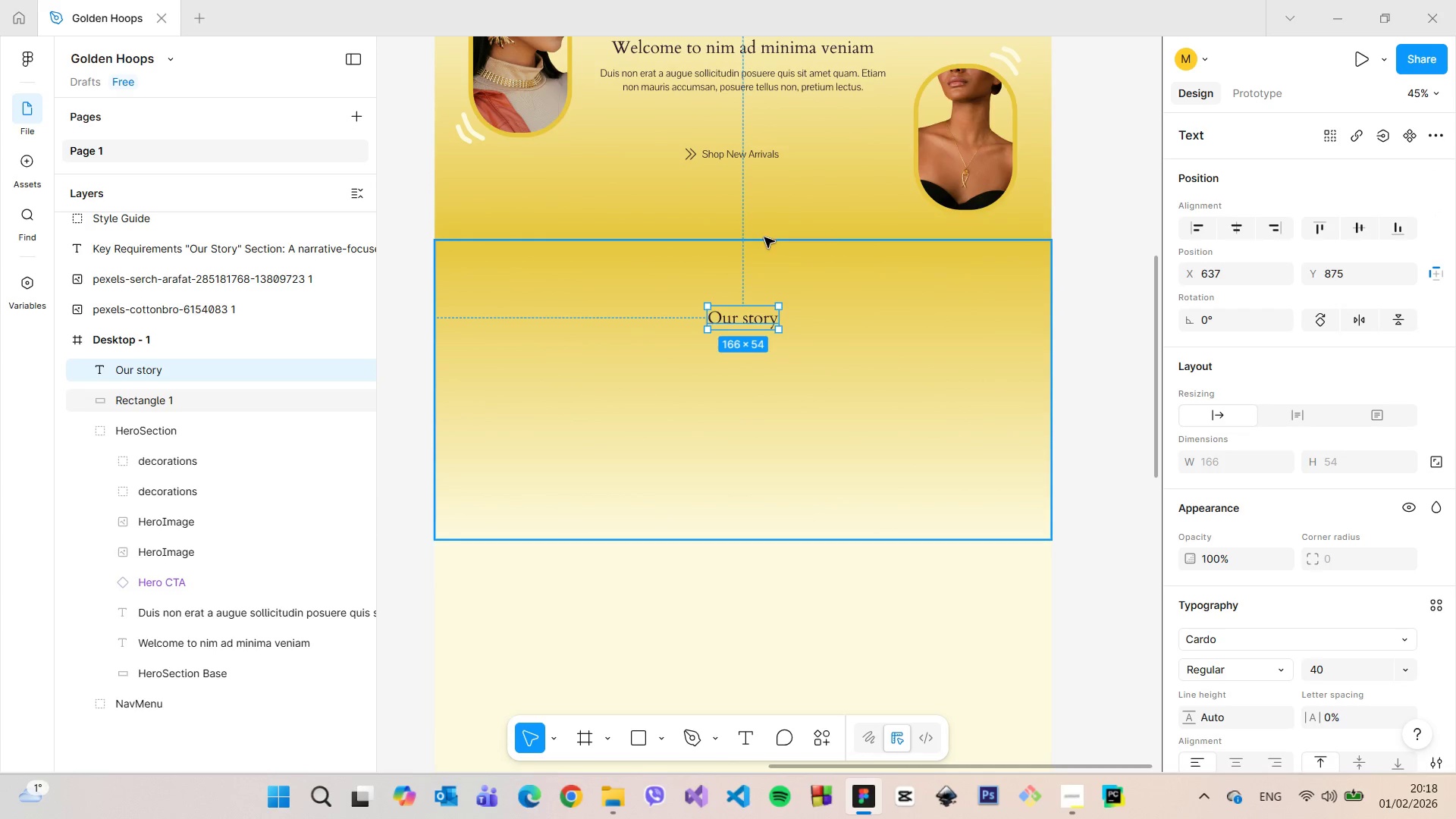 
hold_key(key=AltLeft, duration=0.62)
 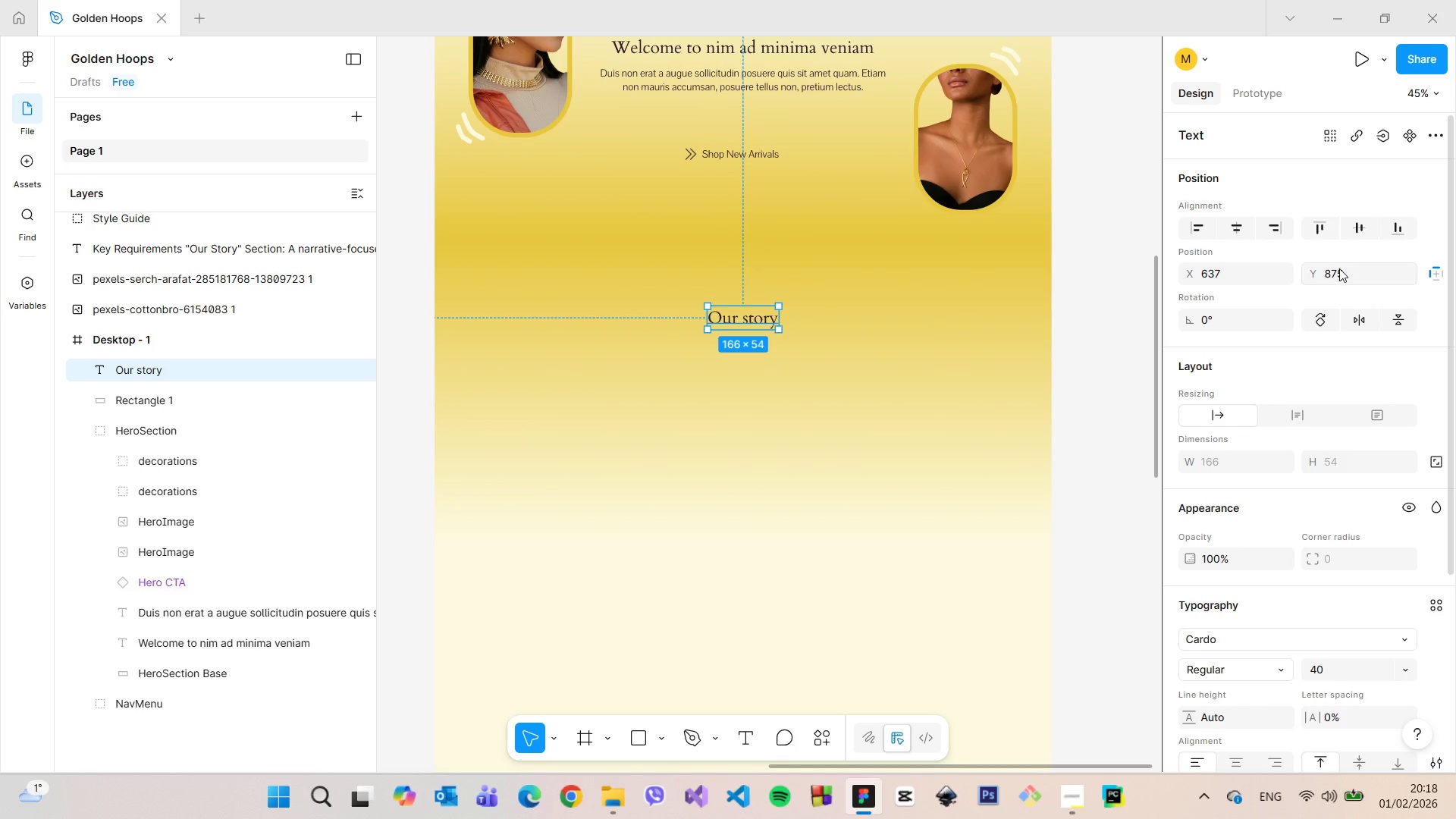 
left_click([1339, 272])
 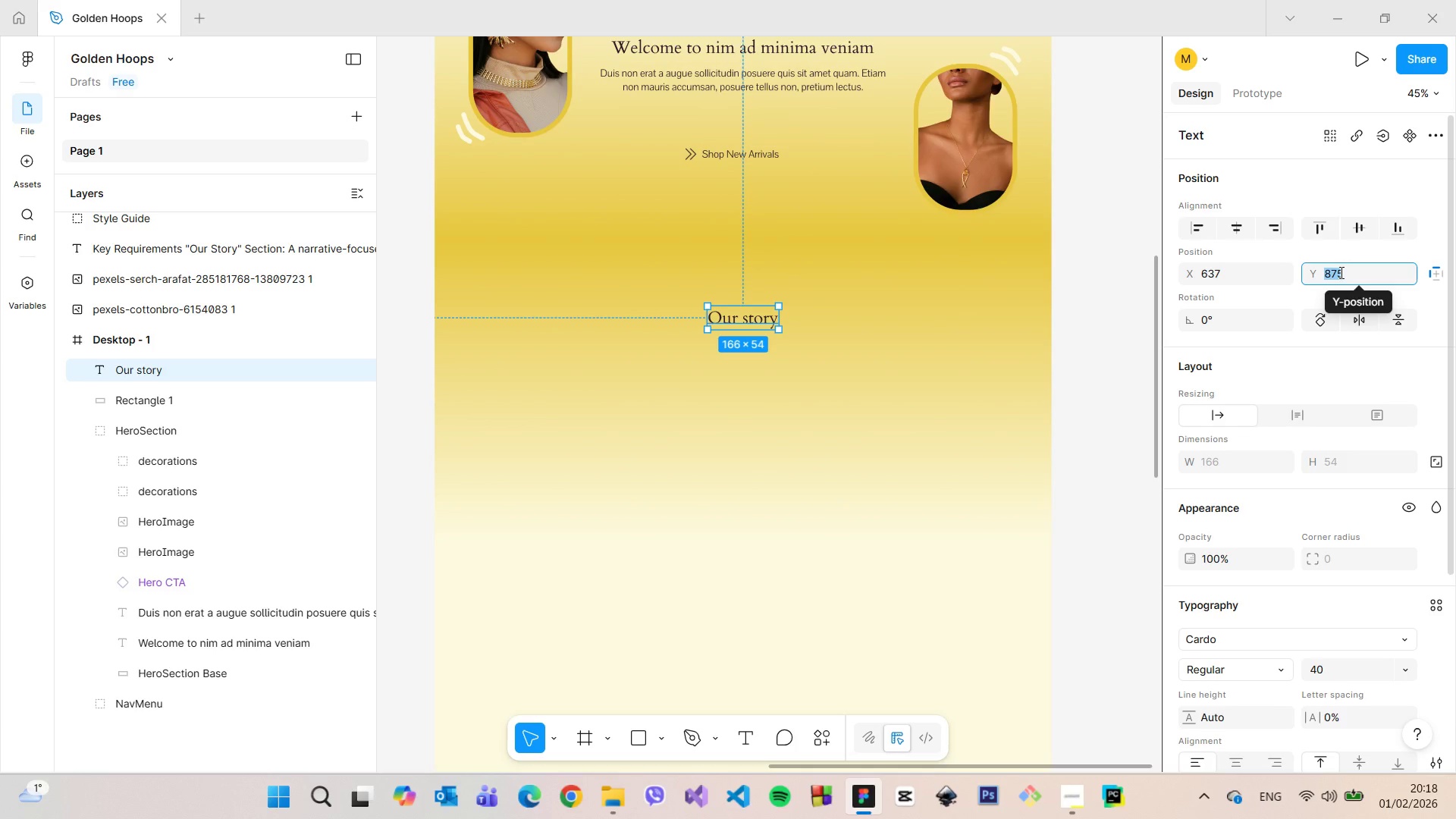 
type(850)
 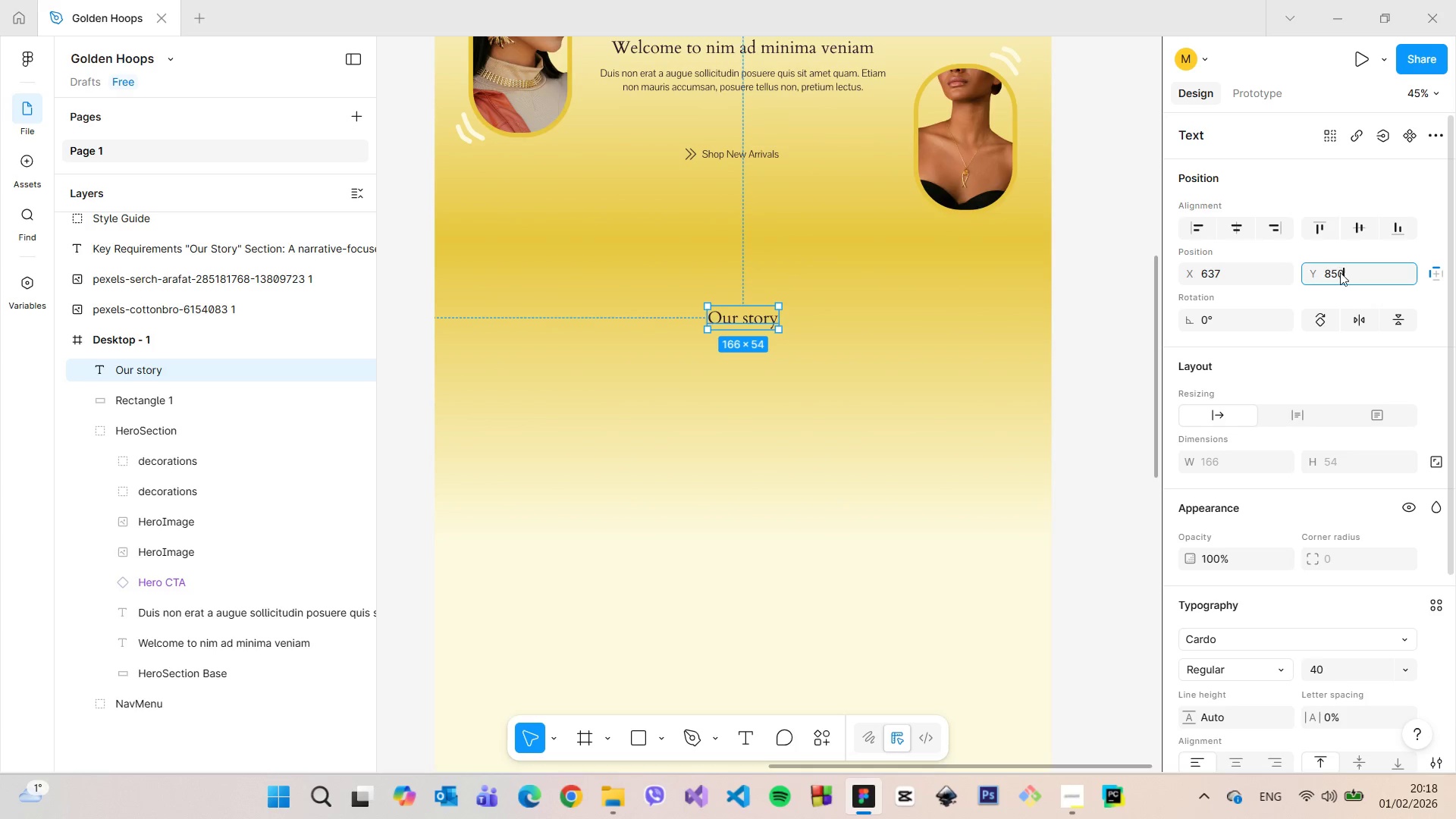 
key(Enter)
 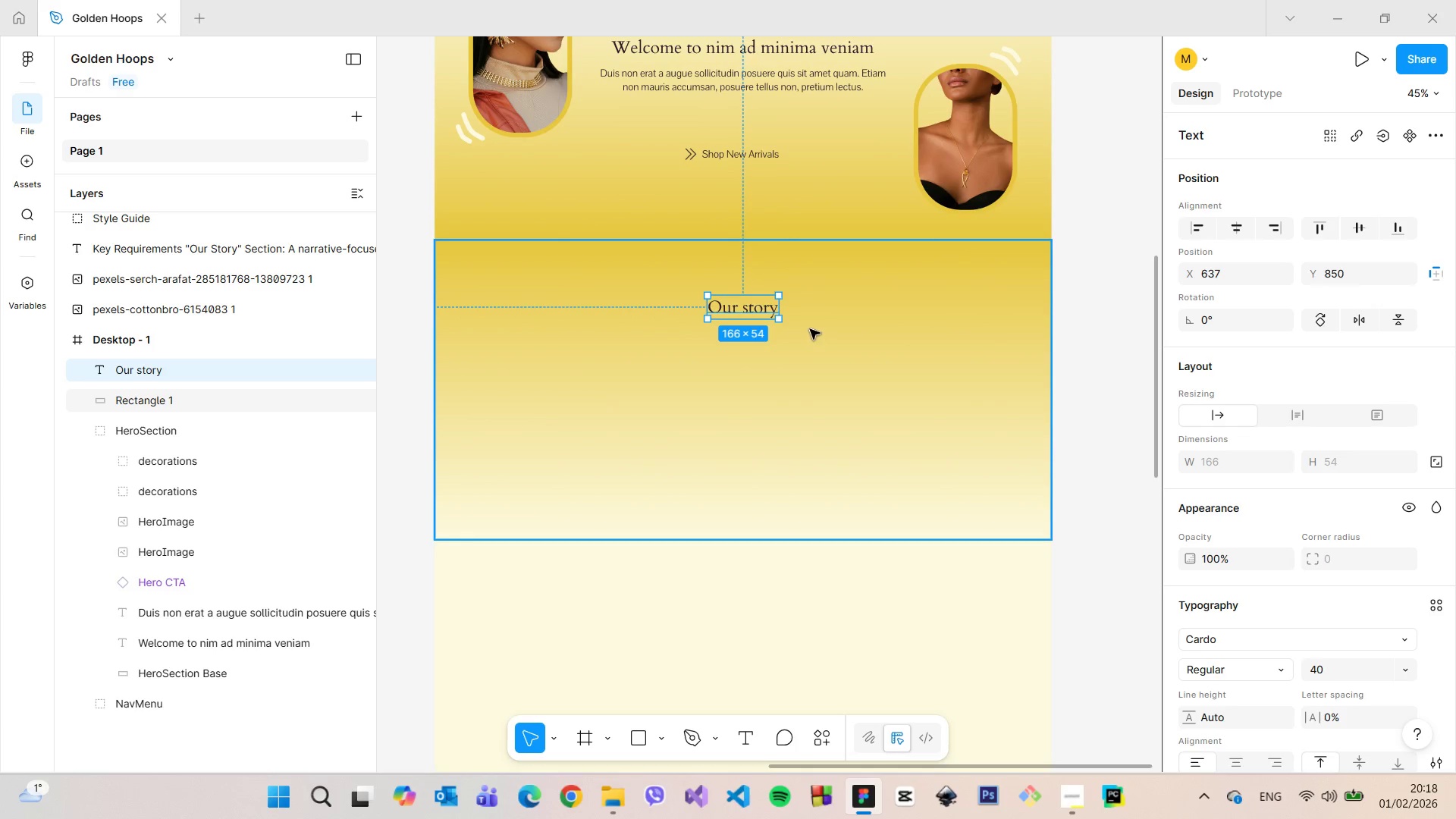 
hold_key(key=AltLeft, duration=0.5)
 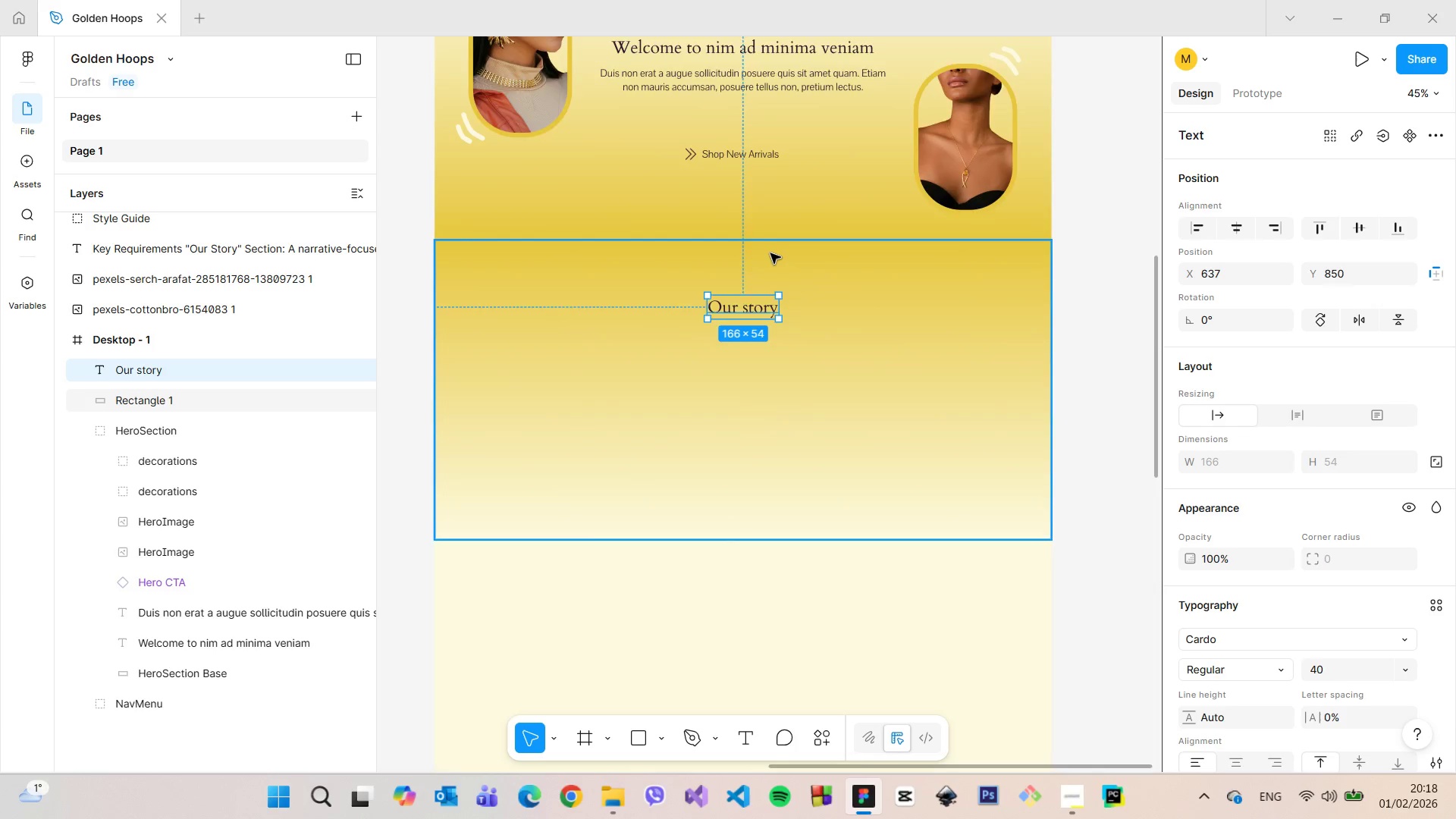 
scroll: coordinate [771, 253], scroll_direction: up, amount: 1.0
 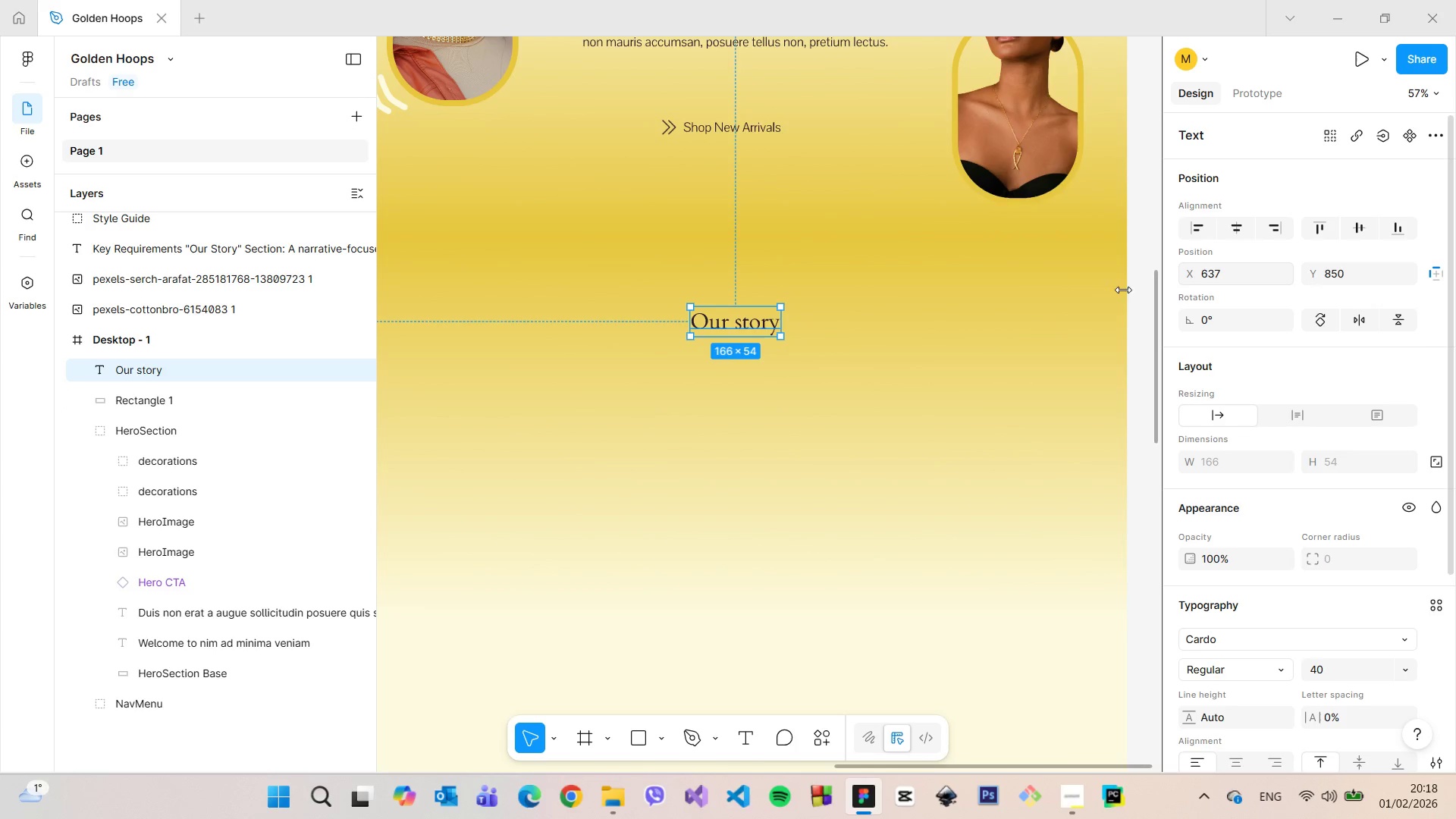 
scroll: coordinate [1078, 280], scroll_direction: down, amount: 5.0
 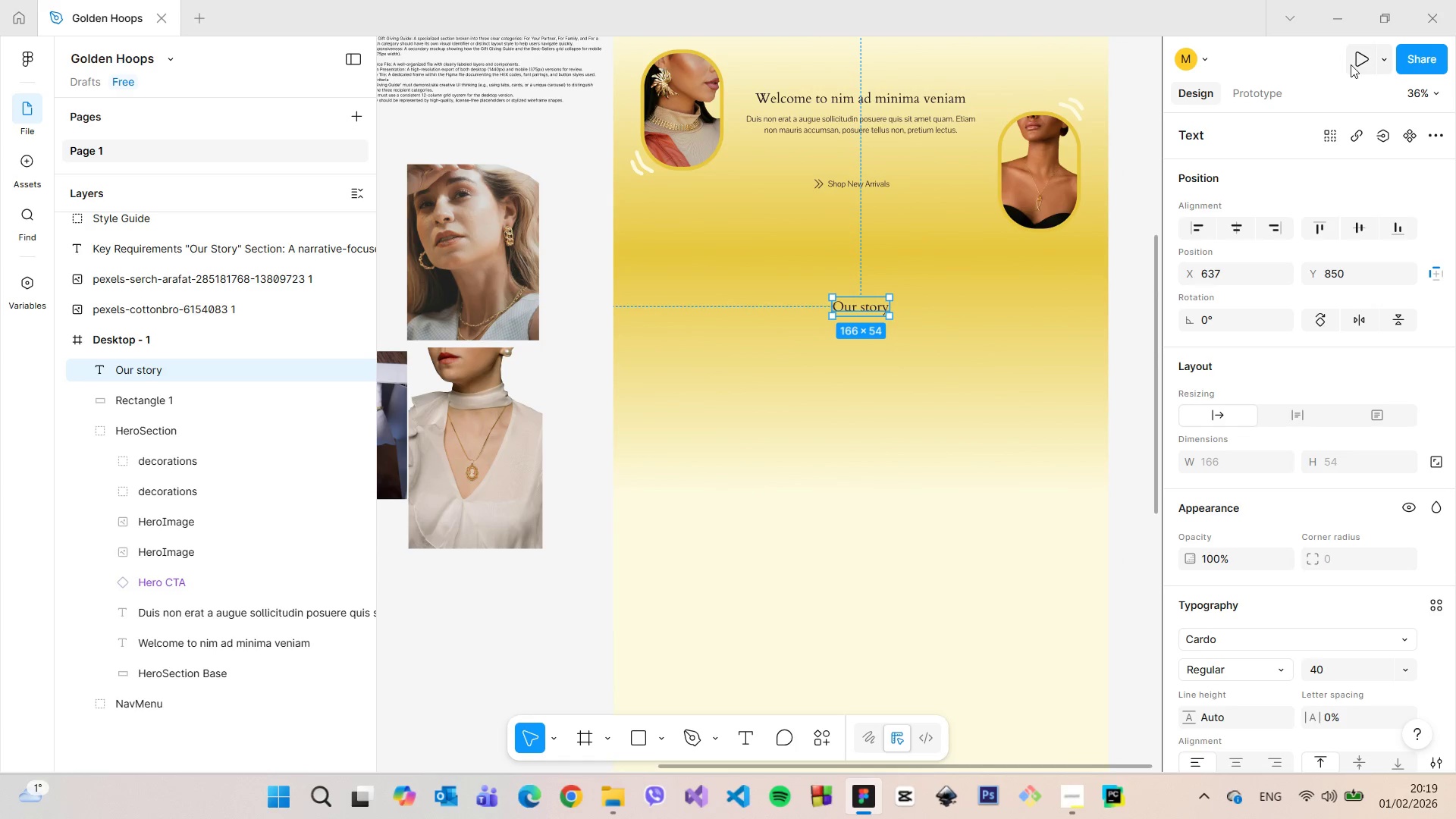 
left_click([1351, 64])
 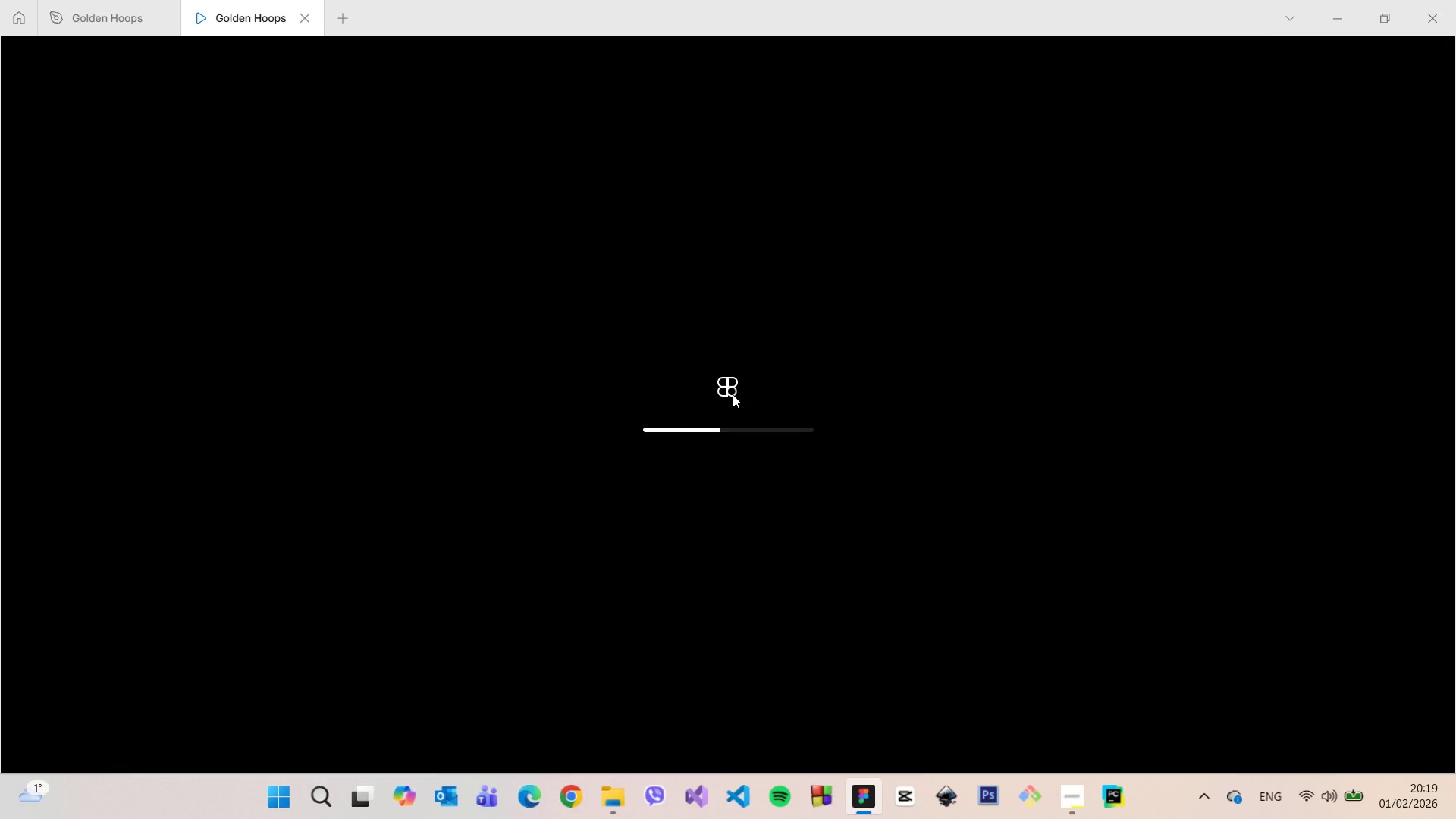 
wait(19.78)
 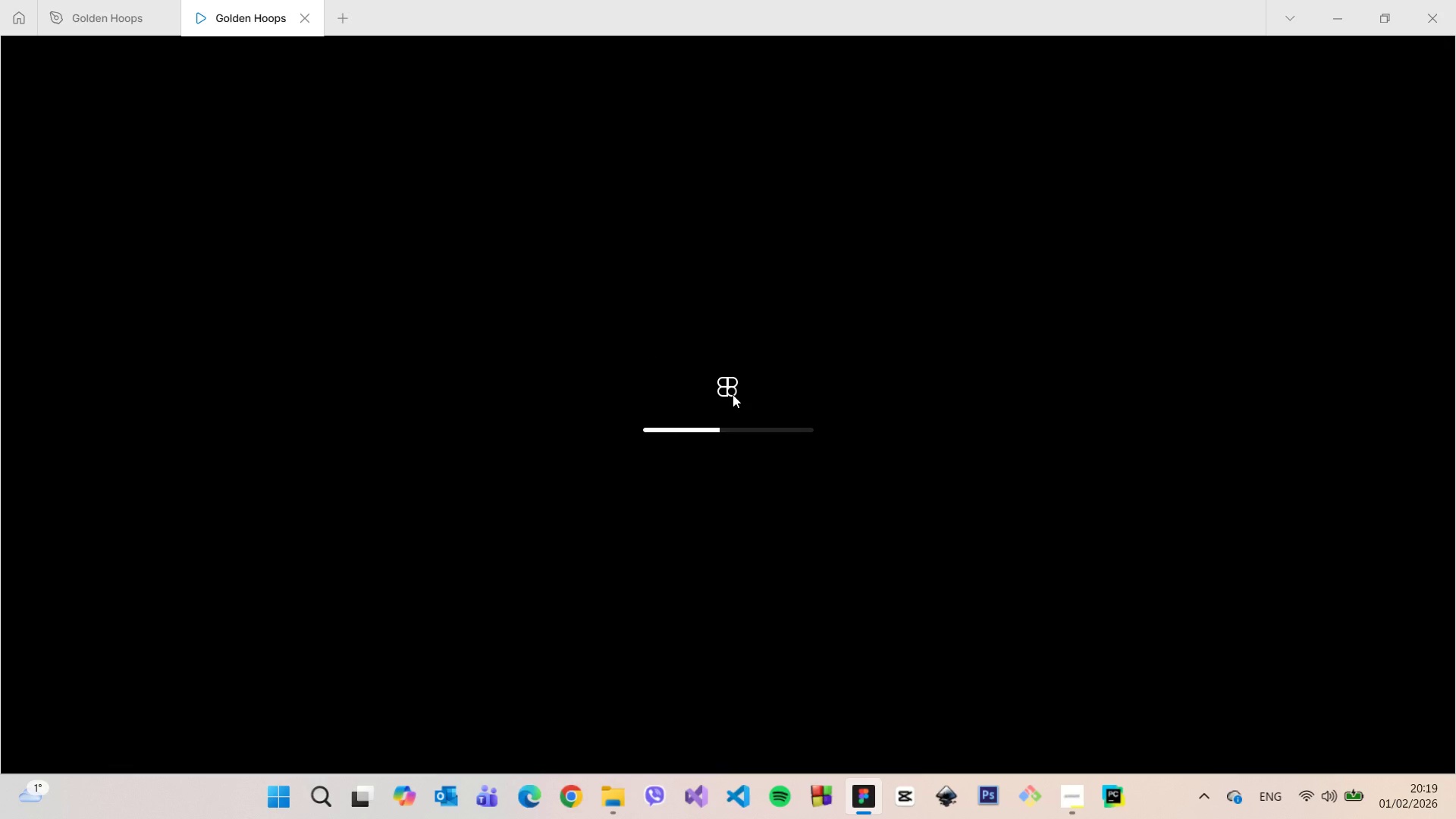 
scroll: coordinate [1080, 222], scroll_direction: down, amount: 6.0
 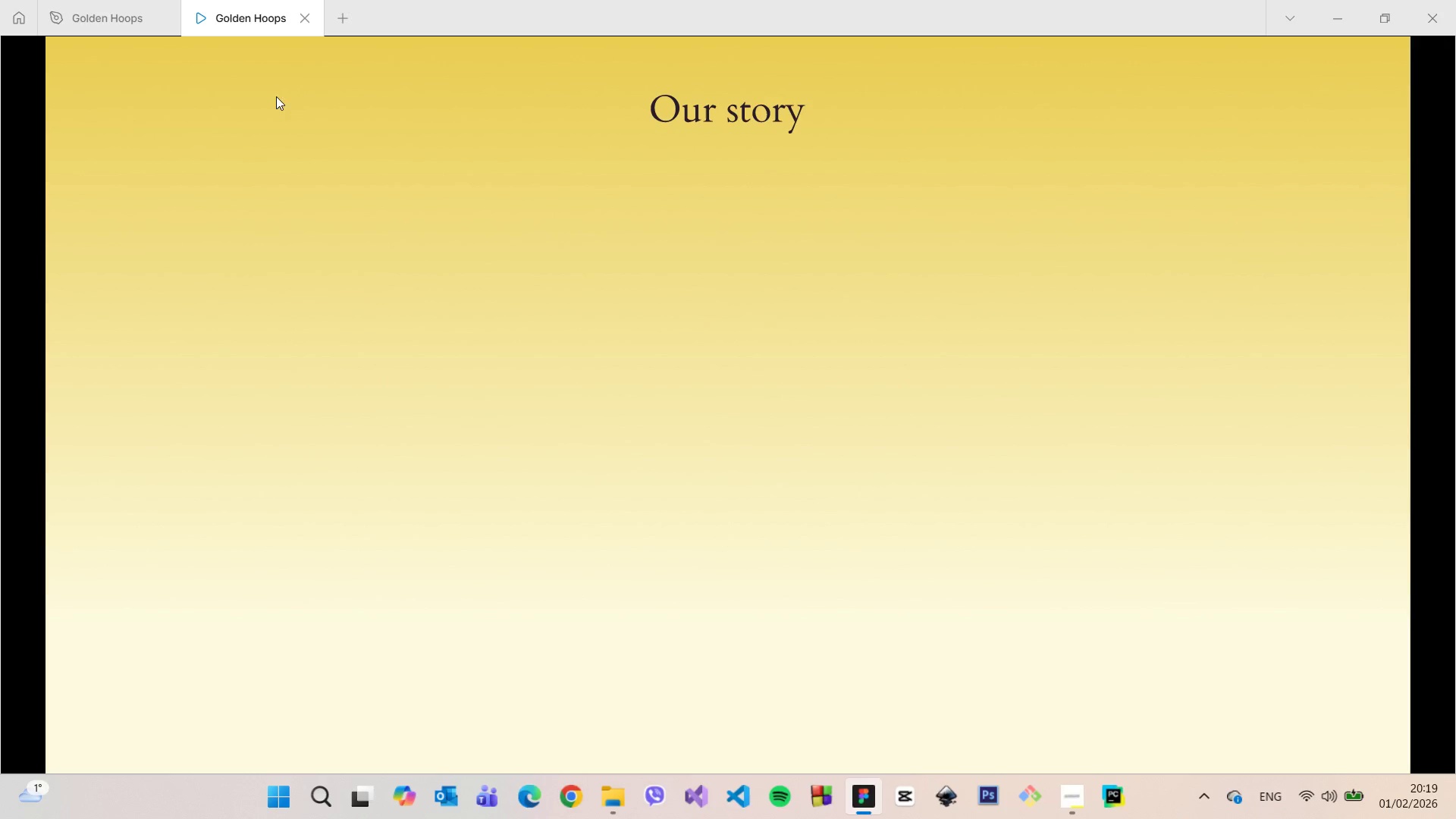 
left_click([300, 17])
 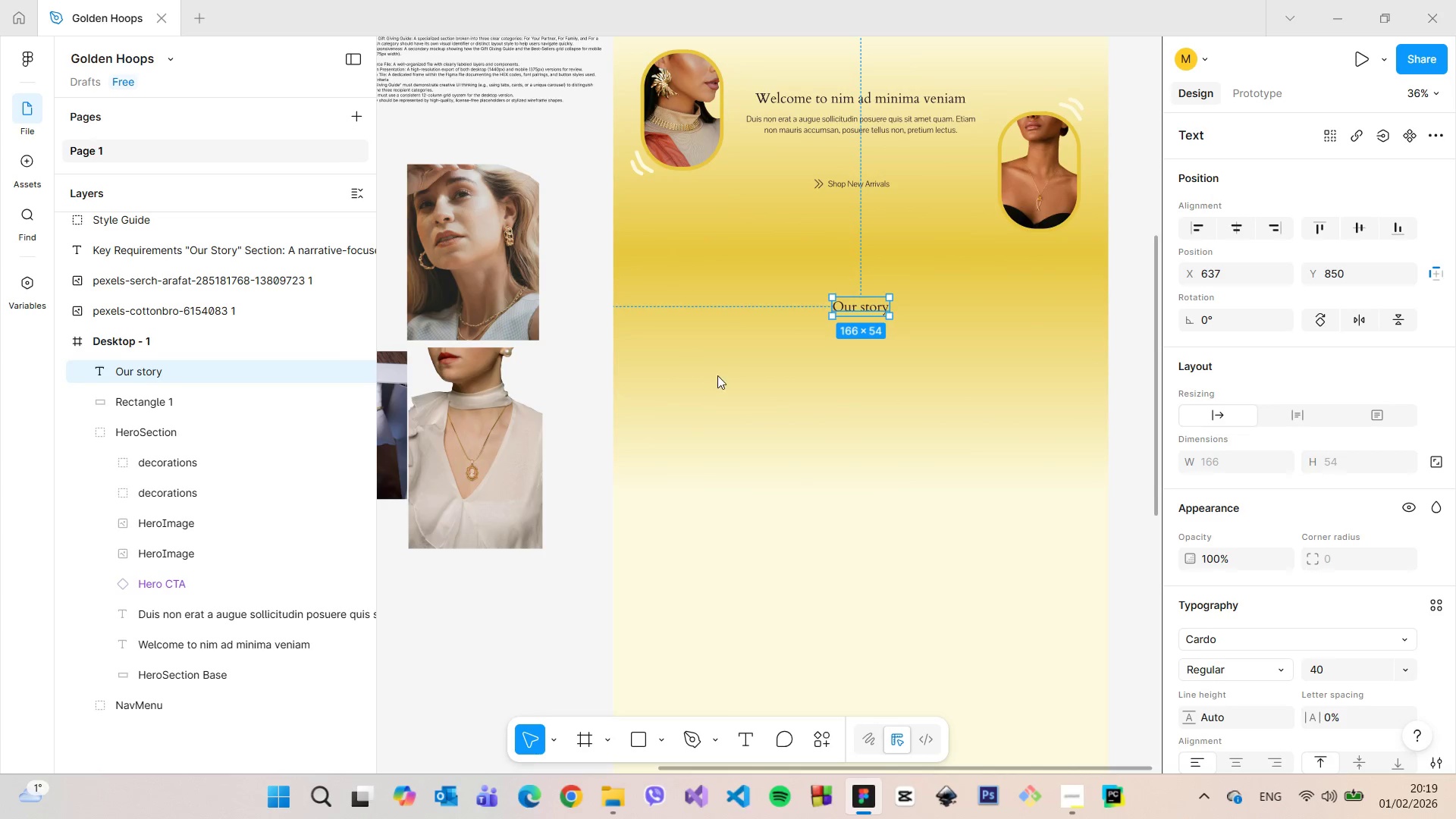 
left_click([736, 377])
 